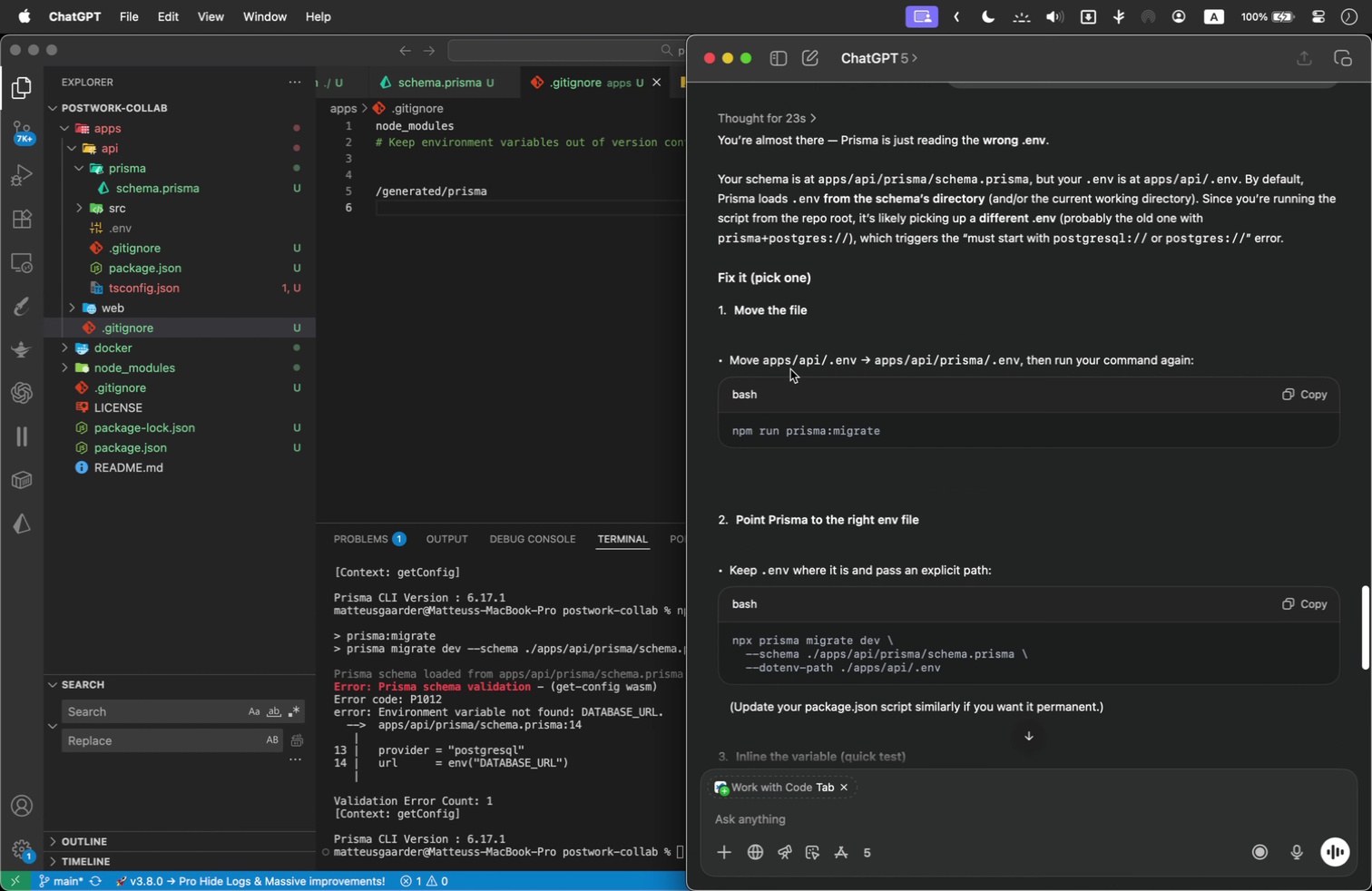 
wait(7.81)
 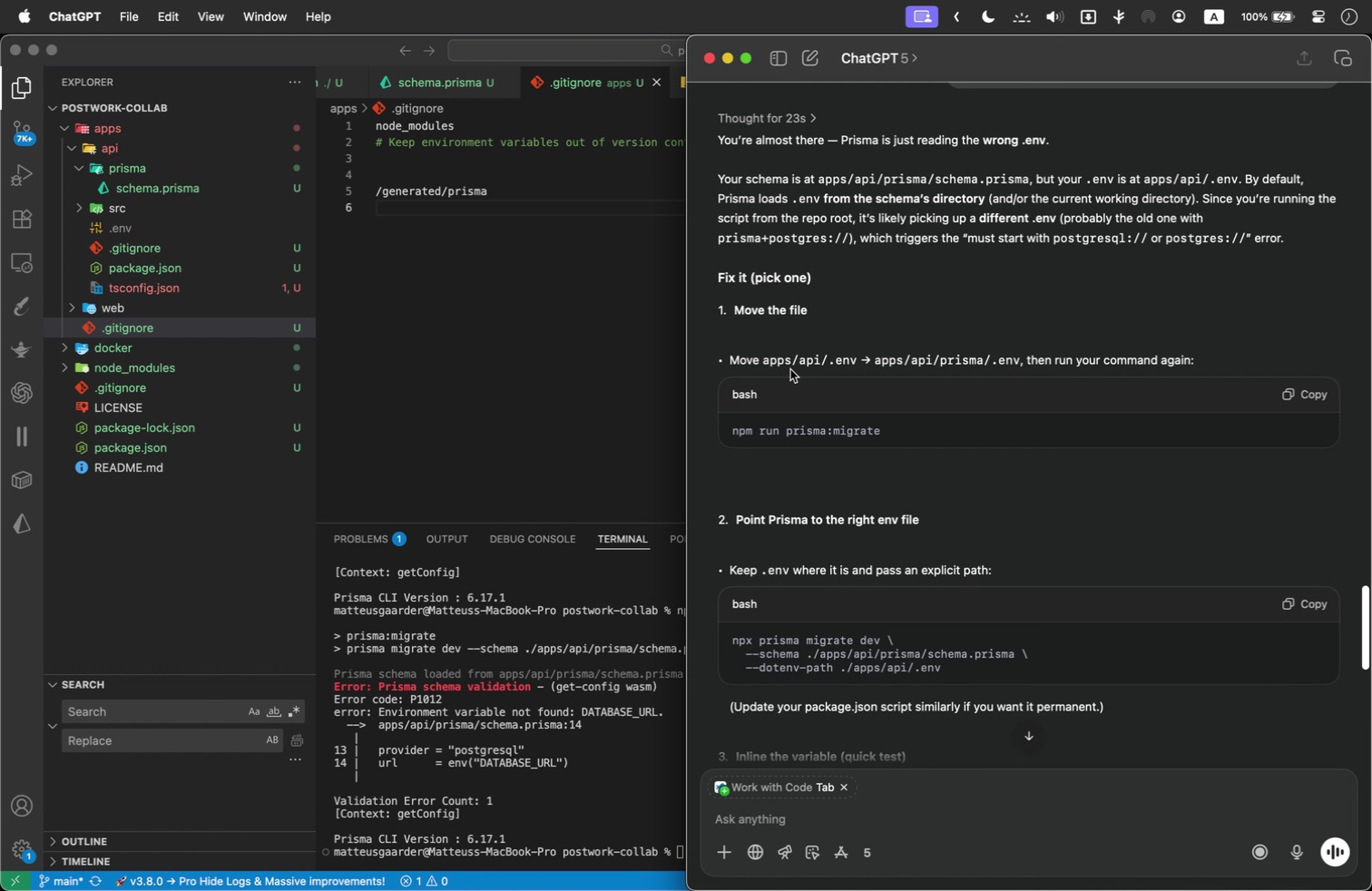 
left_click([162, 193])
 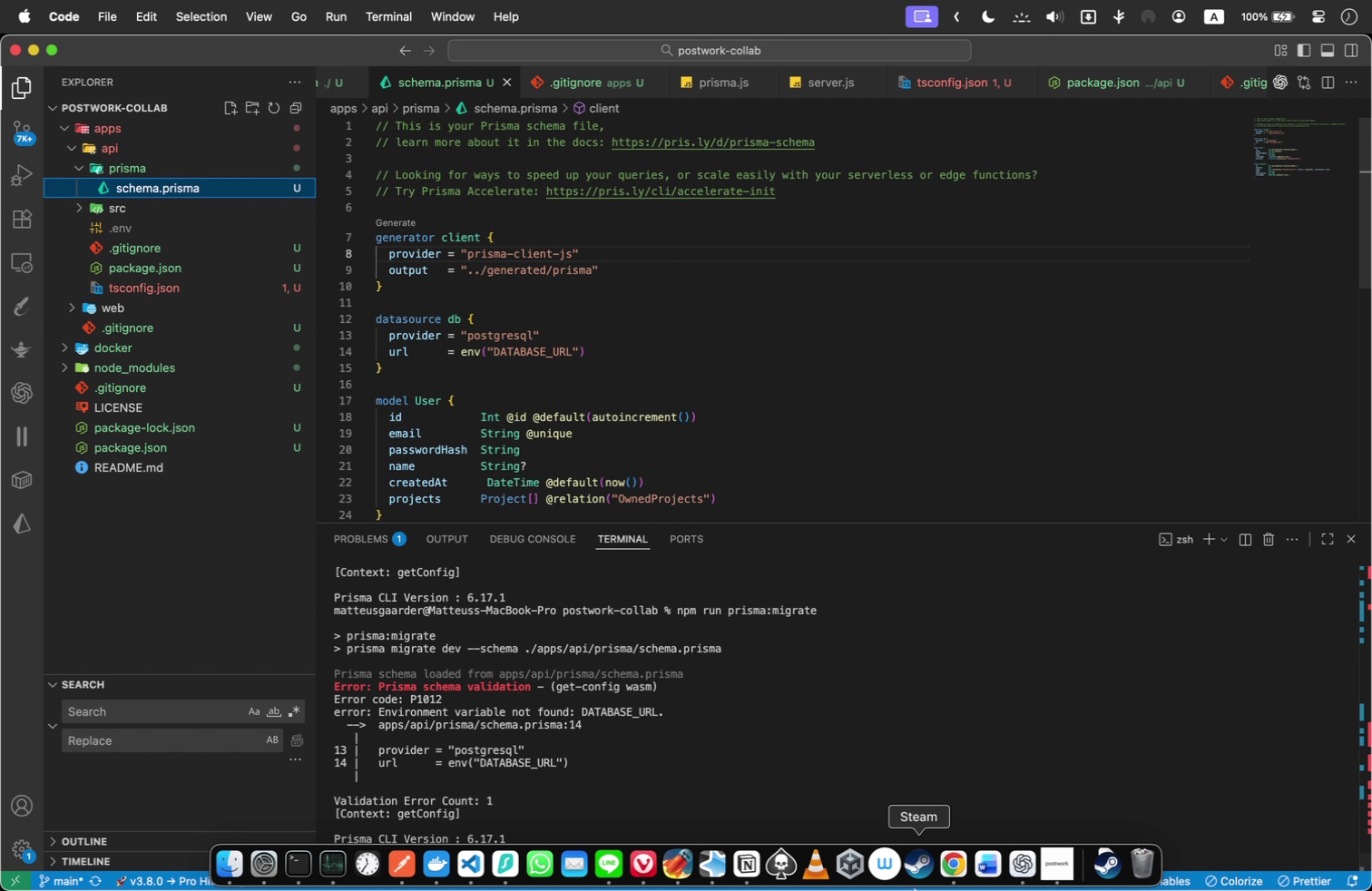 
left_click([1024, 855])
 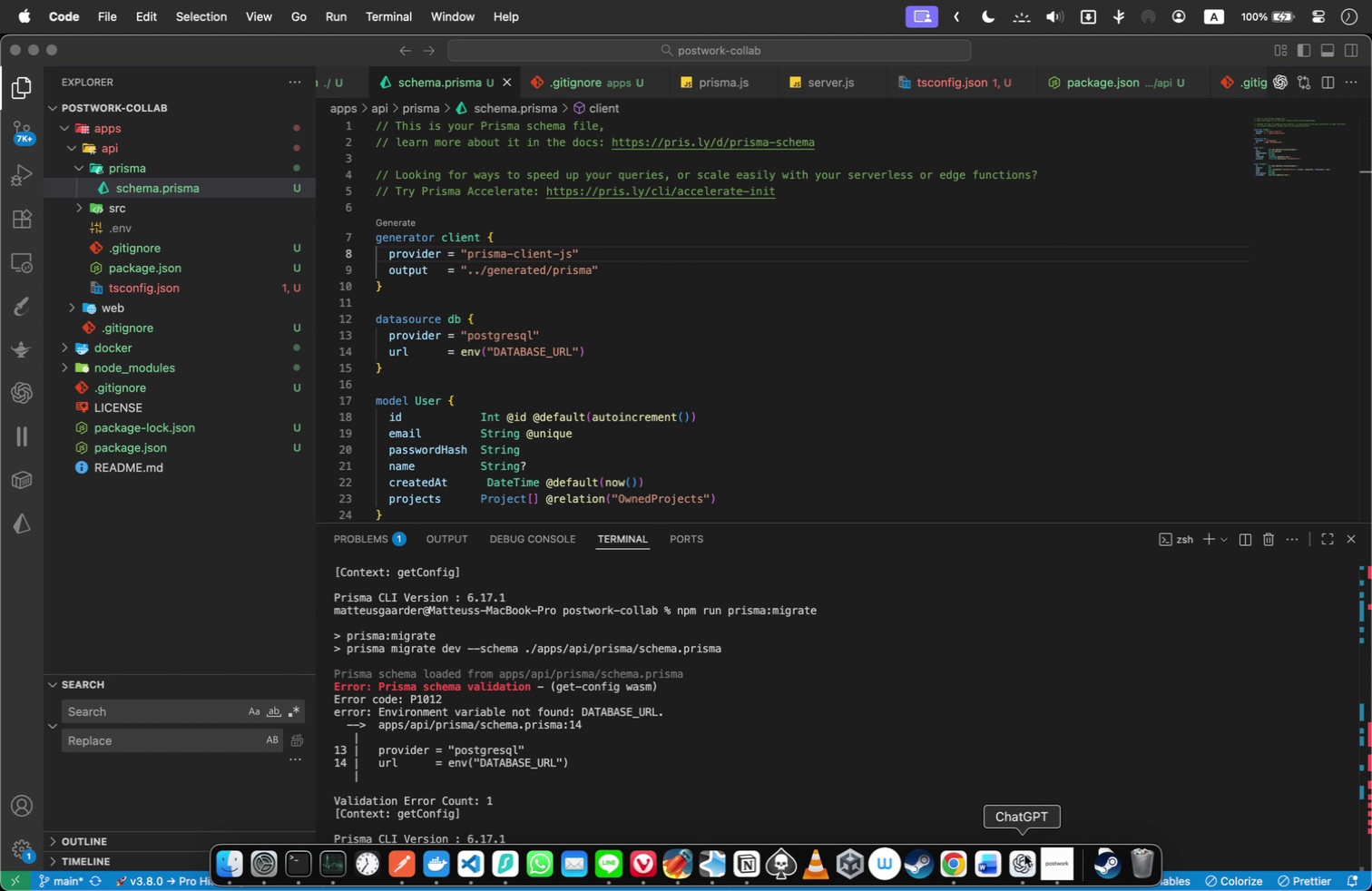 
scroll: coordinate [920, 473], scroll_direction: down, amount: 4.0
 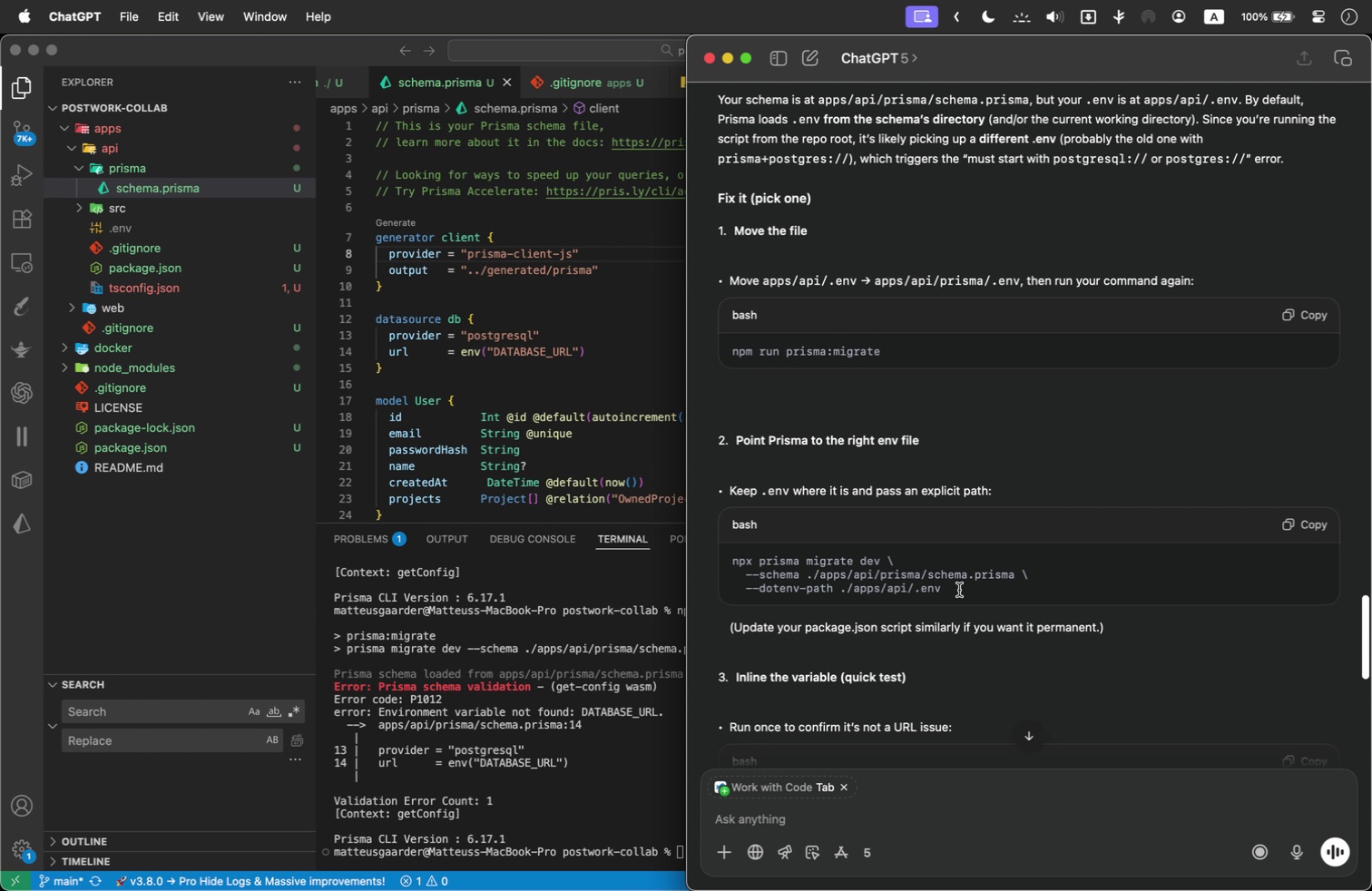 
wait(7.32)
 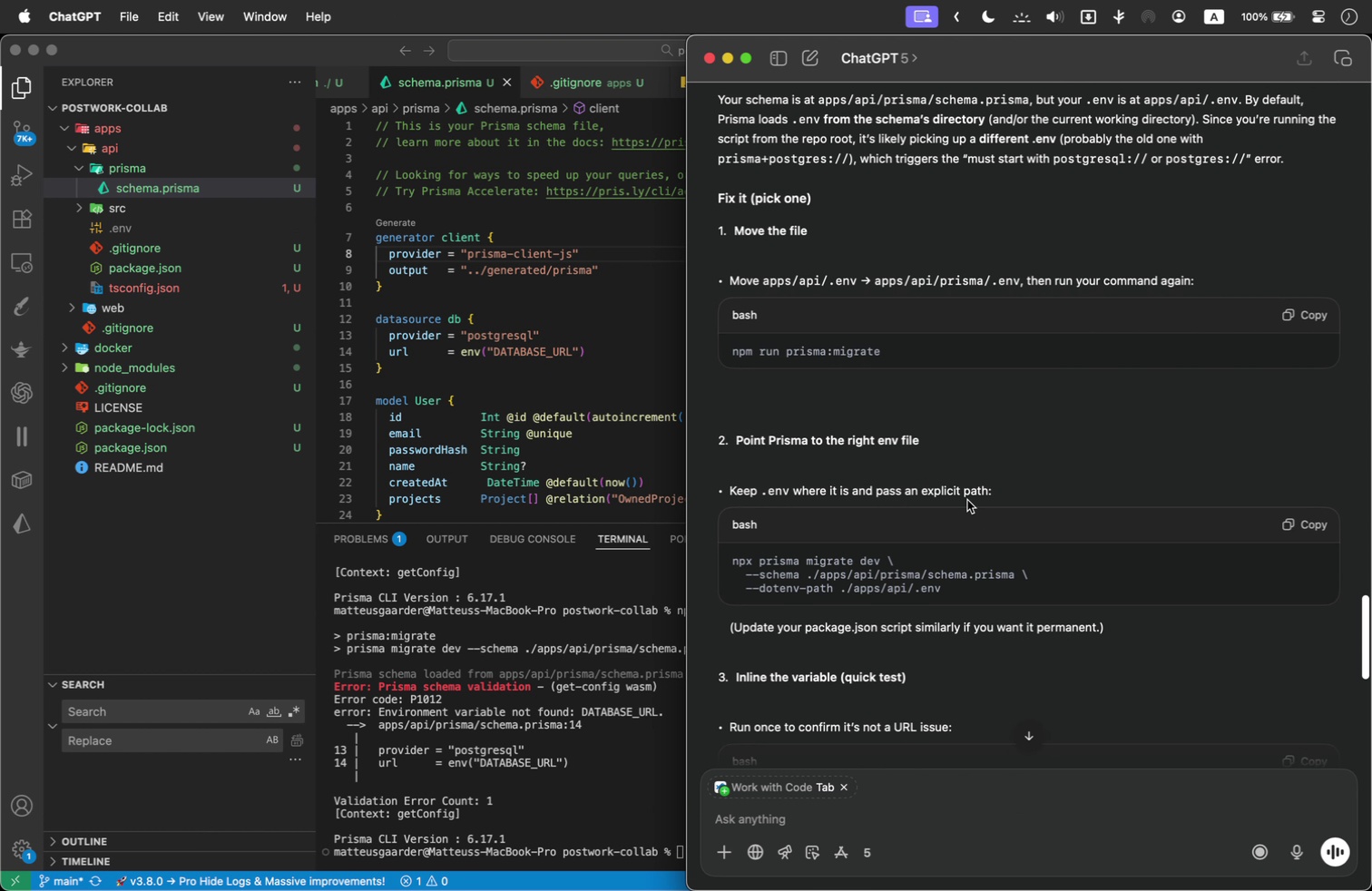 
left_click_drag(start_coordinate=[954, 593], to_coordinate=[730, 566])
 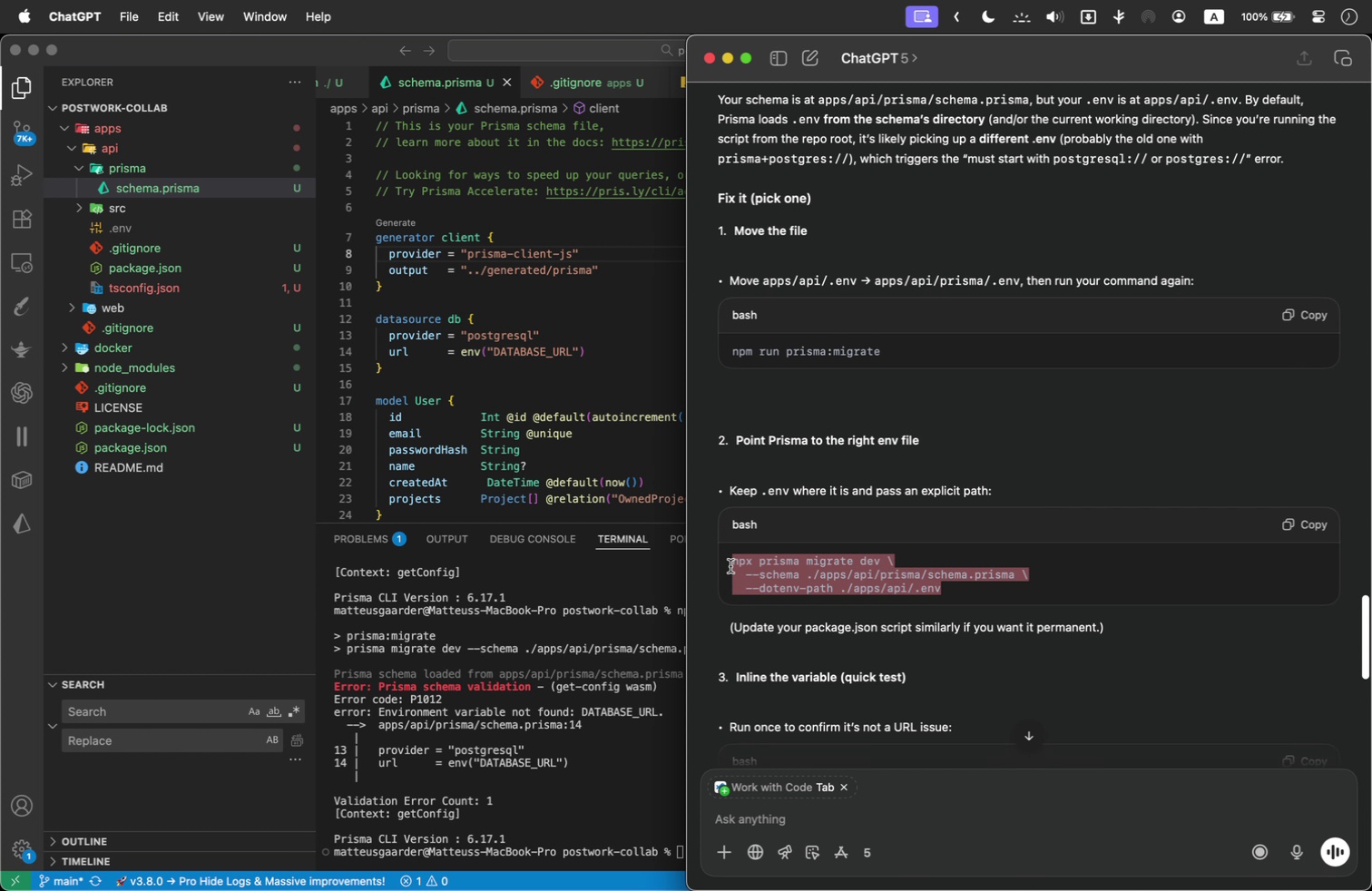 
key(Meta+C)
 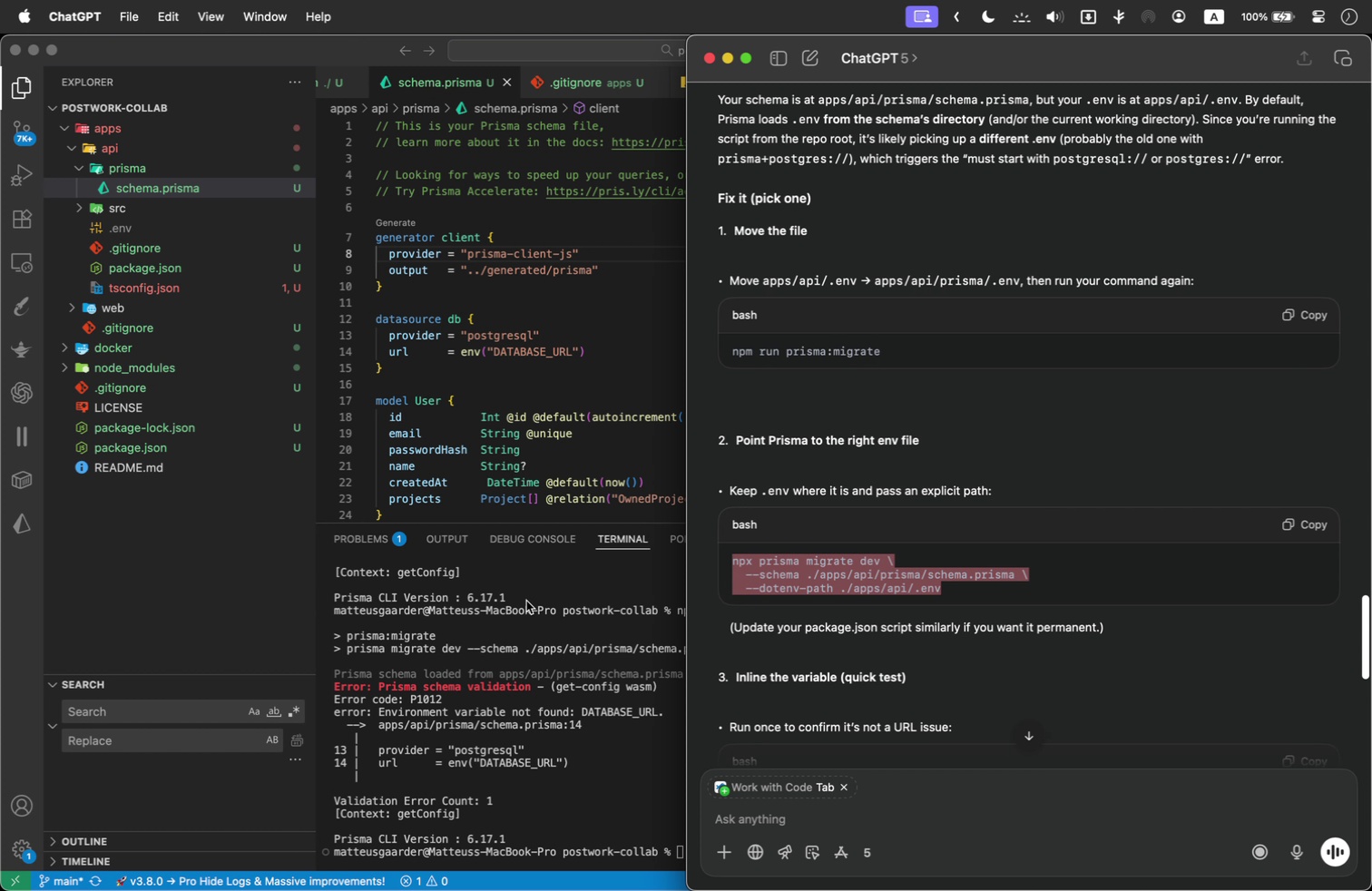 
left_click([613, 808])
 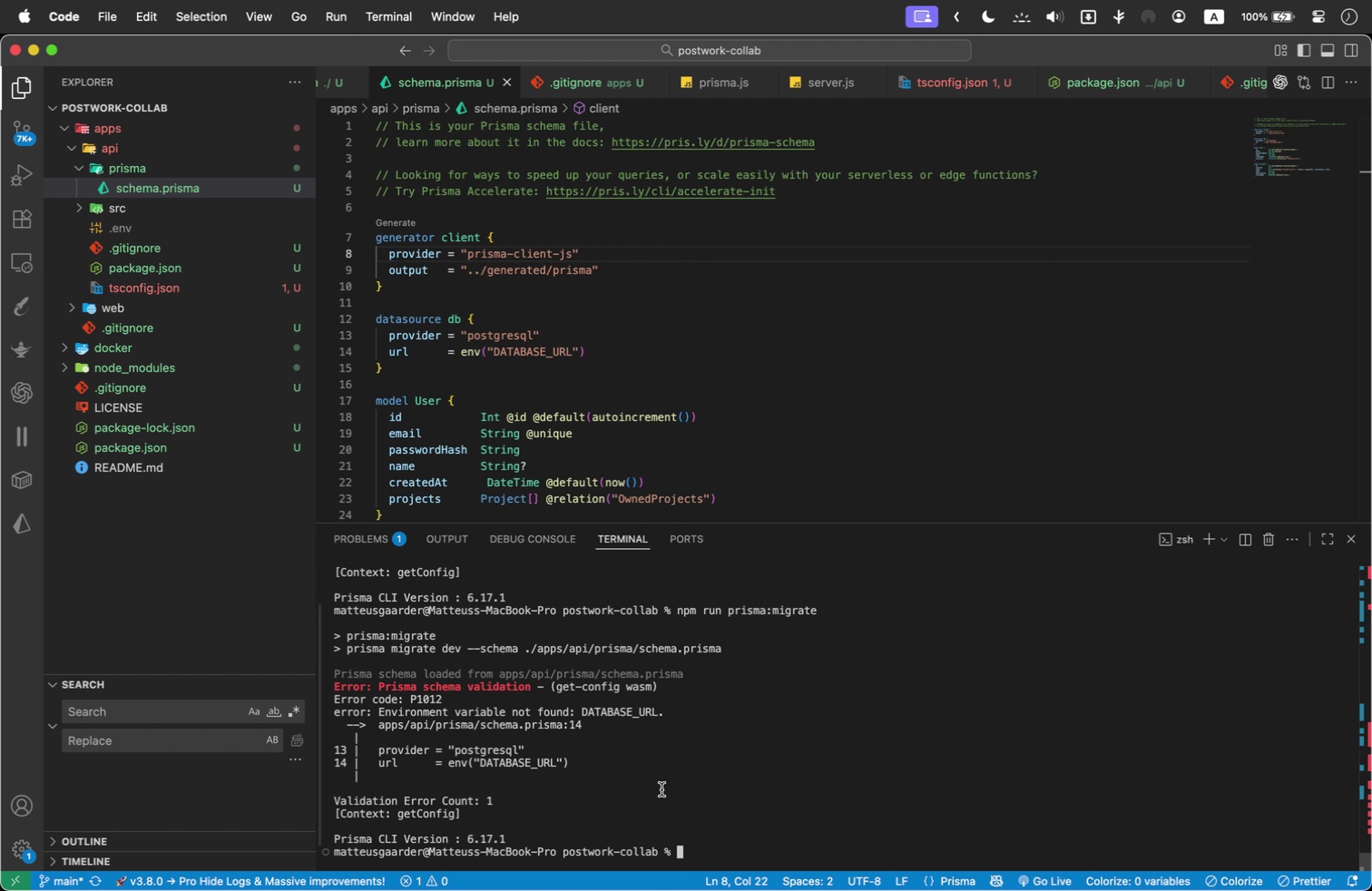 
key(Meta+V)
 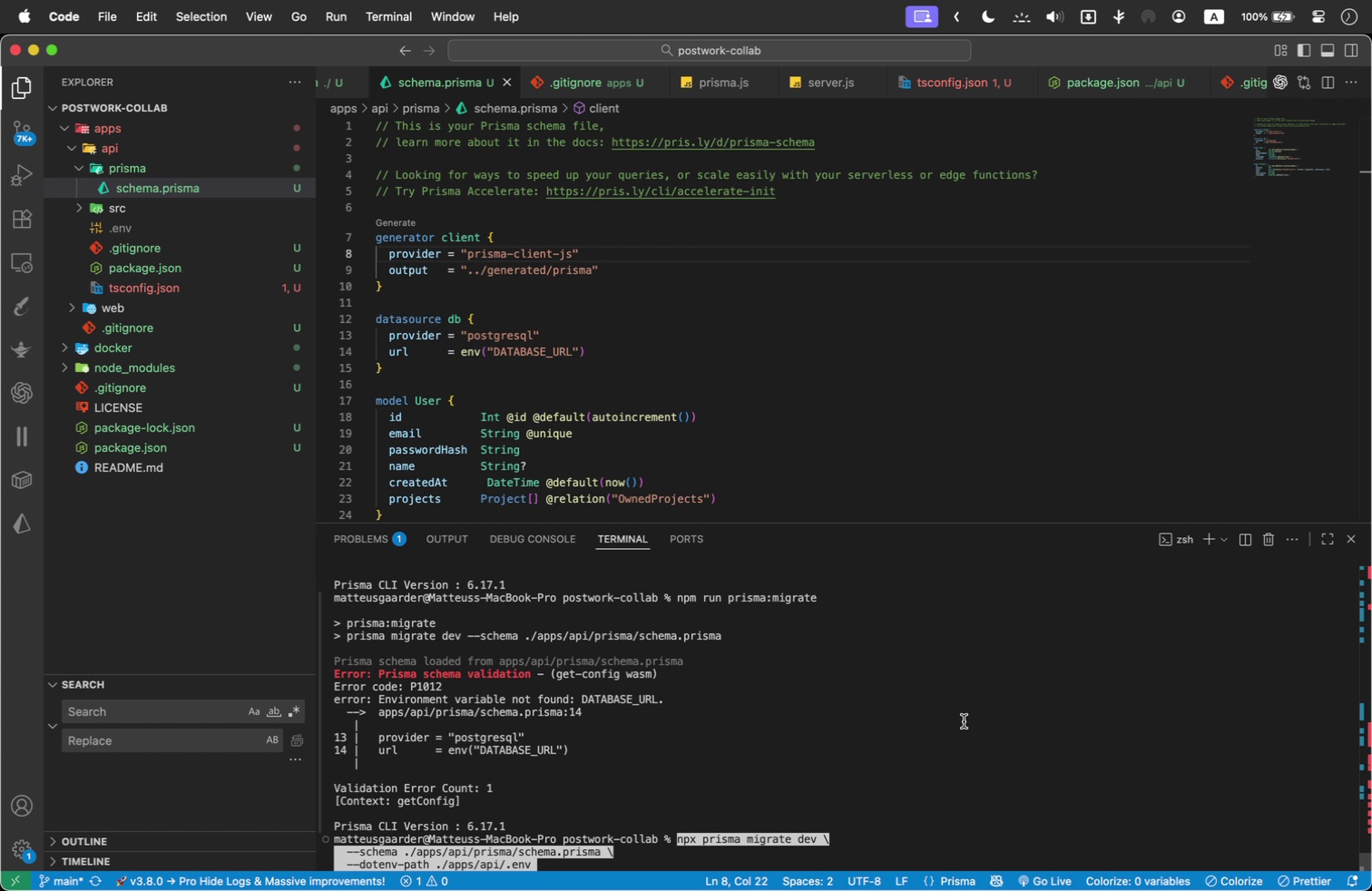 
key(Enter)
 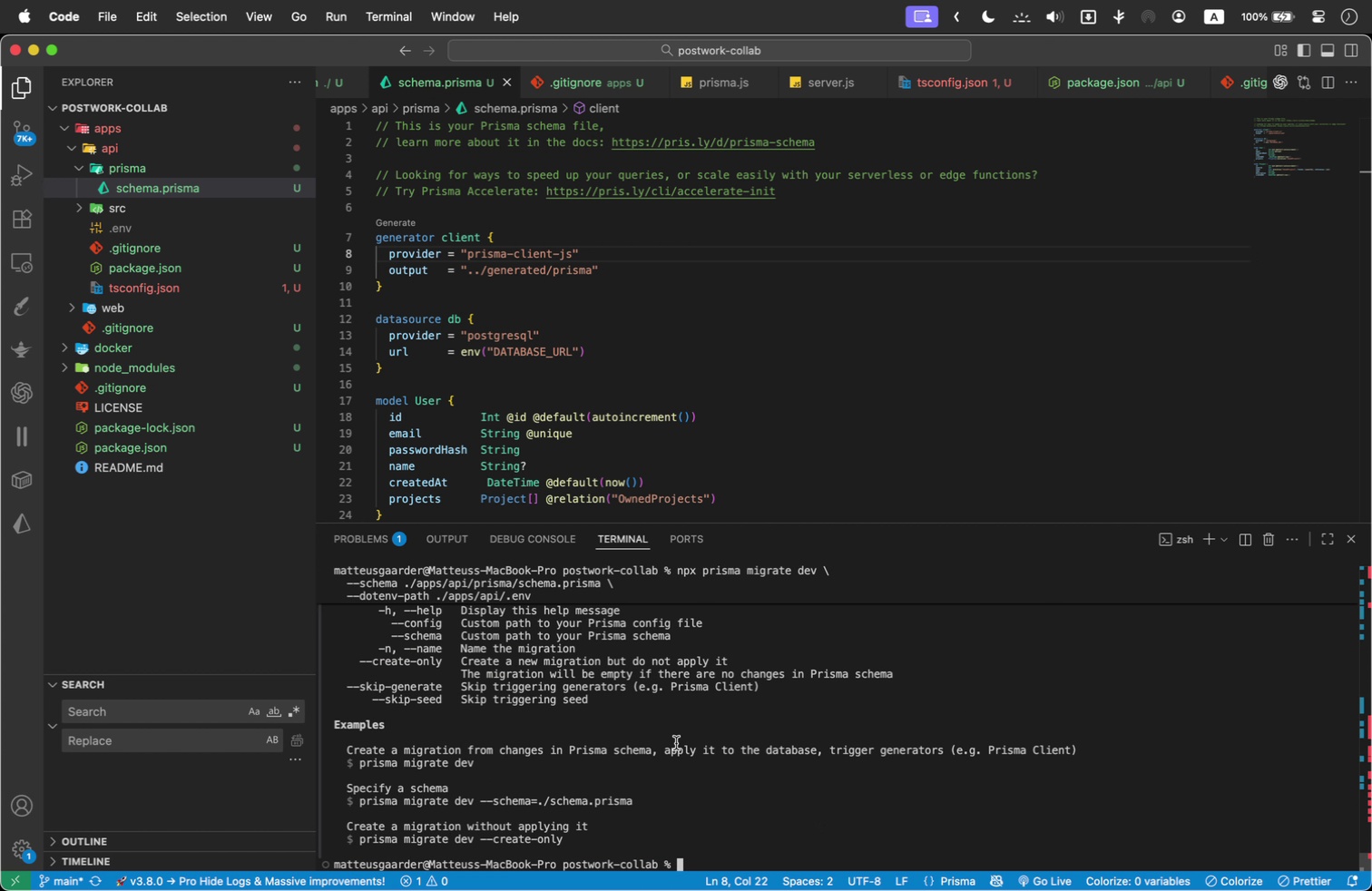 
scroll: coordinate [634, 708], scroll_direction: up, amount: 3.0
 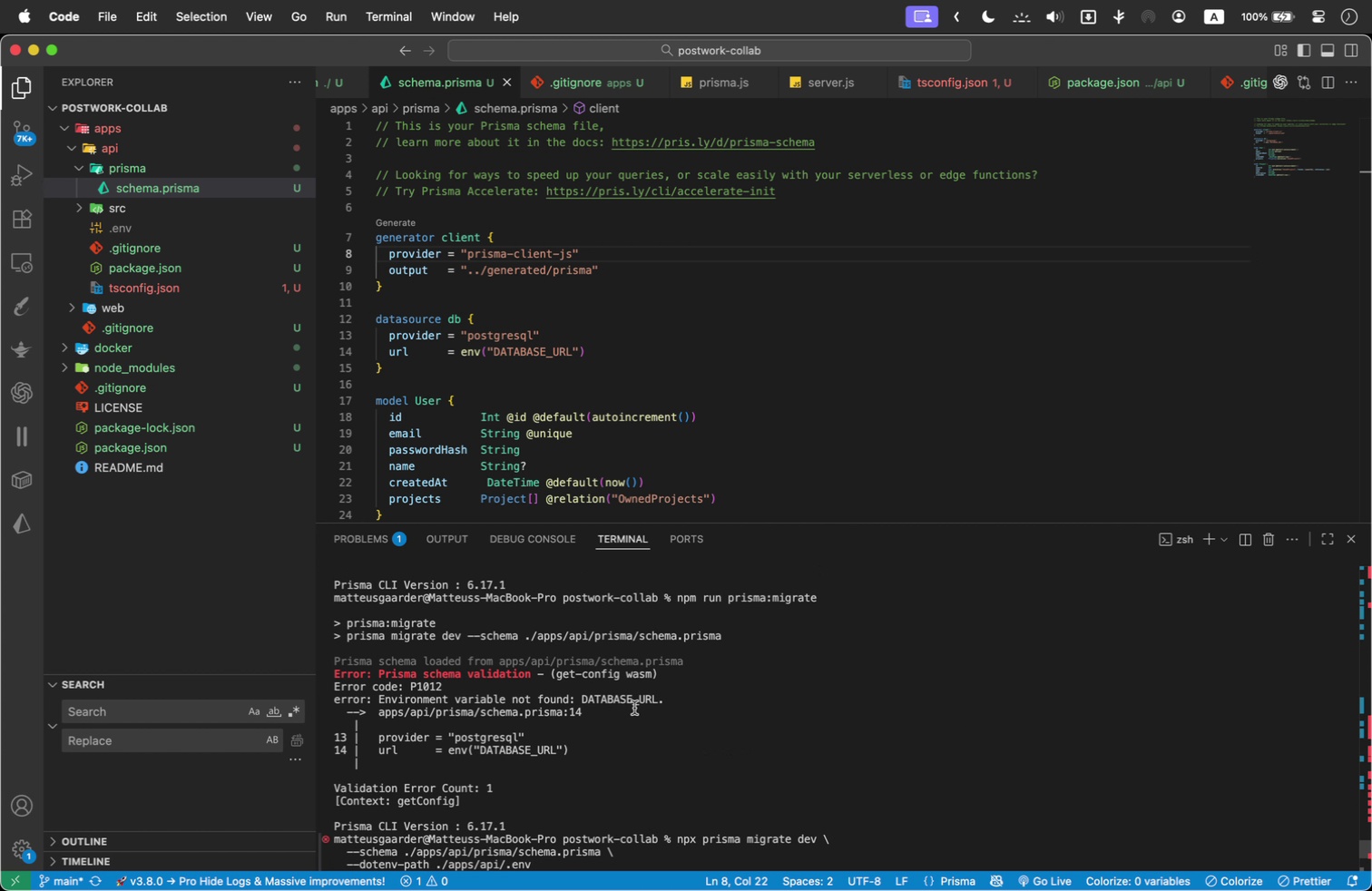 
scroll: coordinate [634, 708], scroll_direction: down, amount: 1.0
 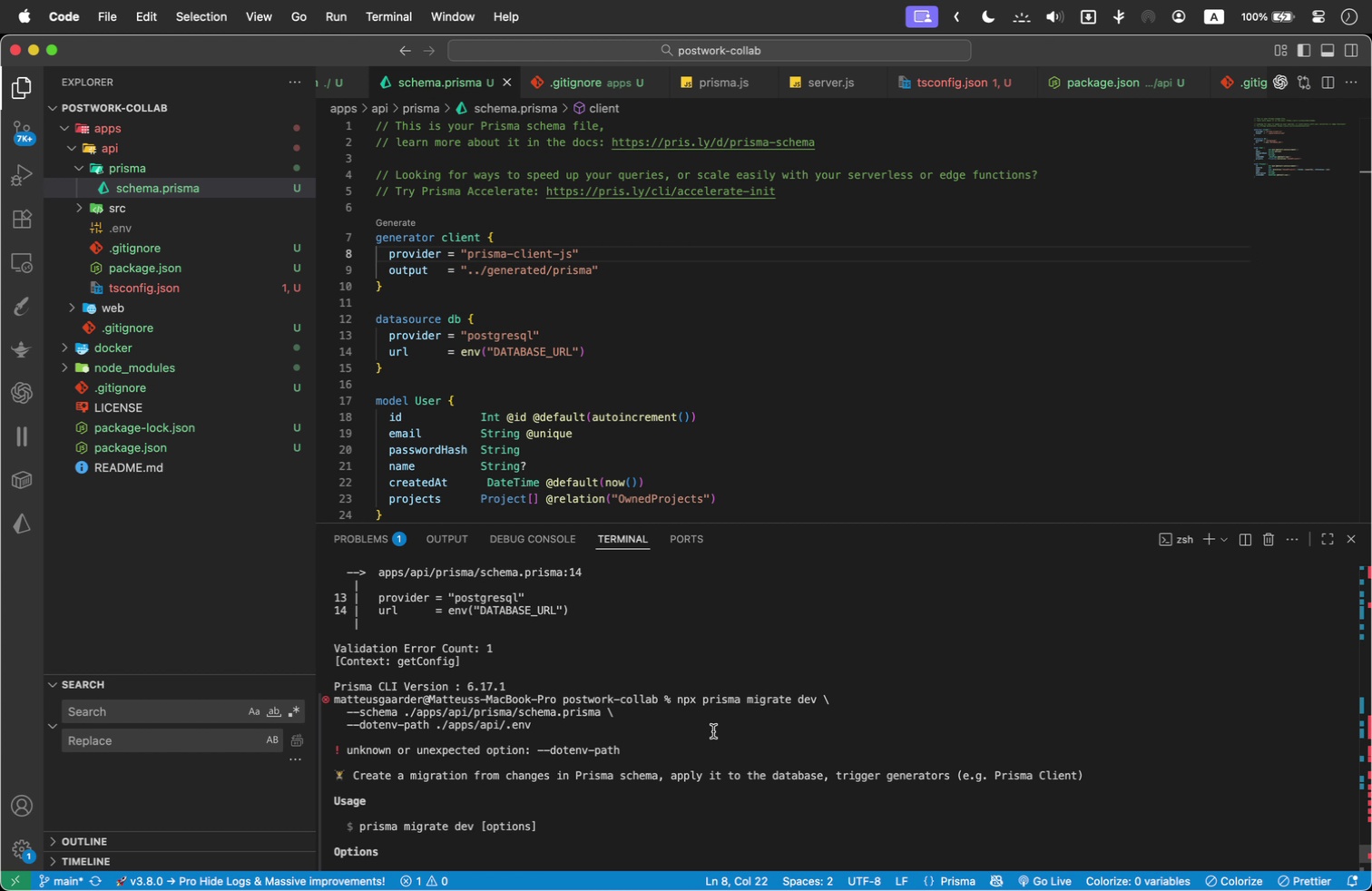 
wait(12.39)
 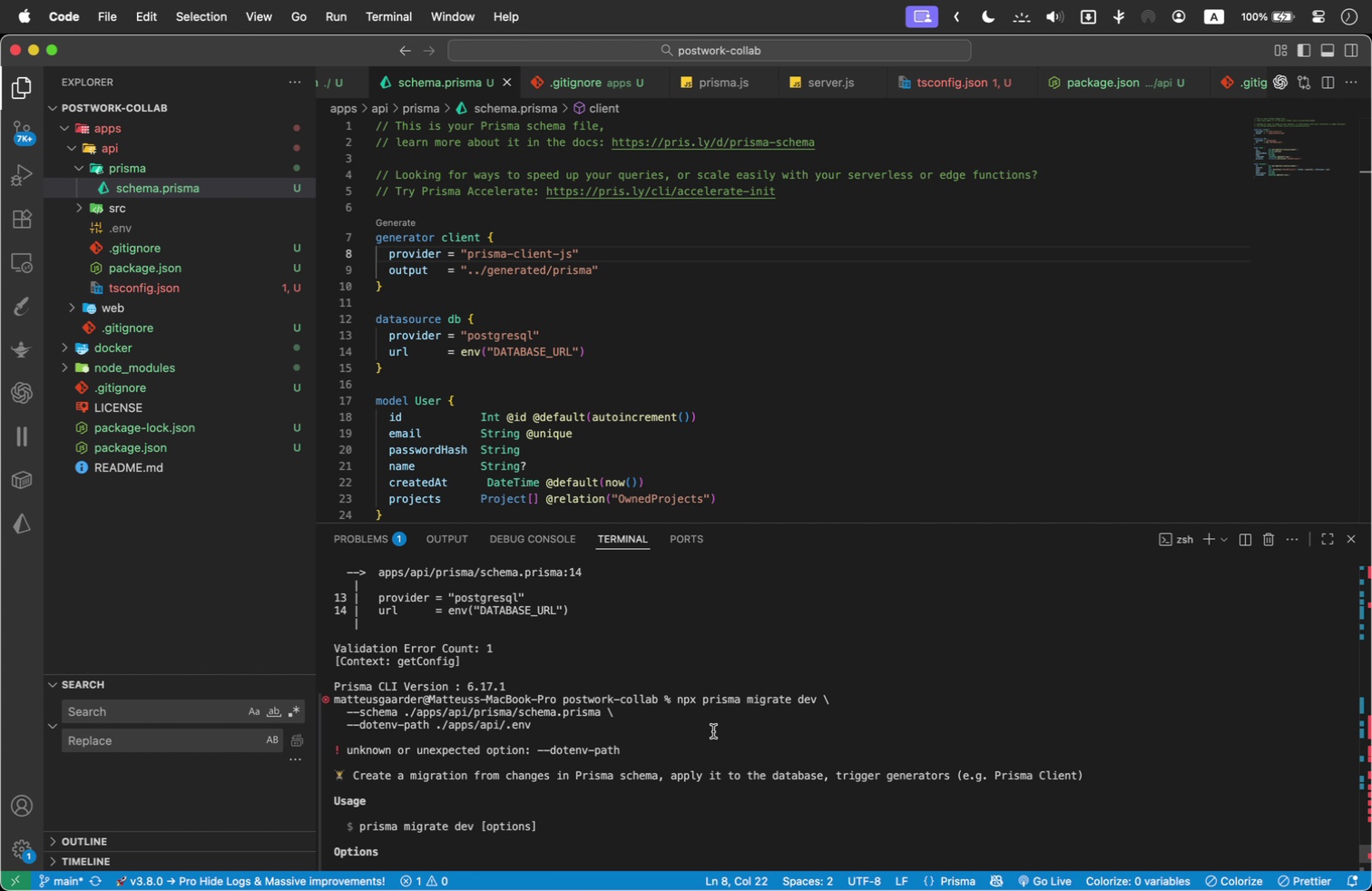 
left_click_drag(start_coordinate=[476, 827], to_coordinate=[363, 830])
 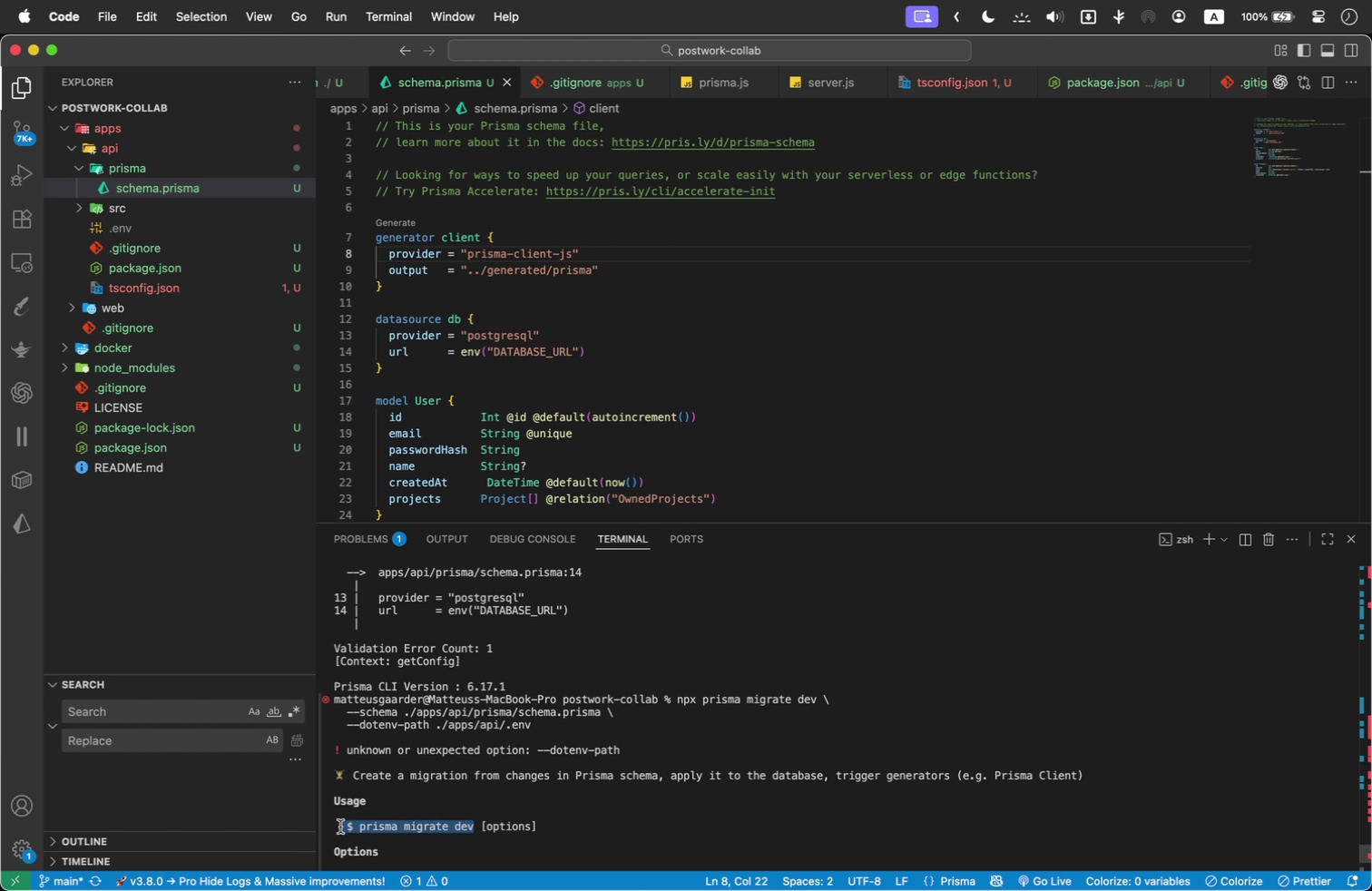 
key(Meta+C)
 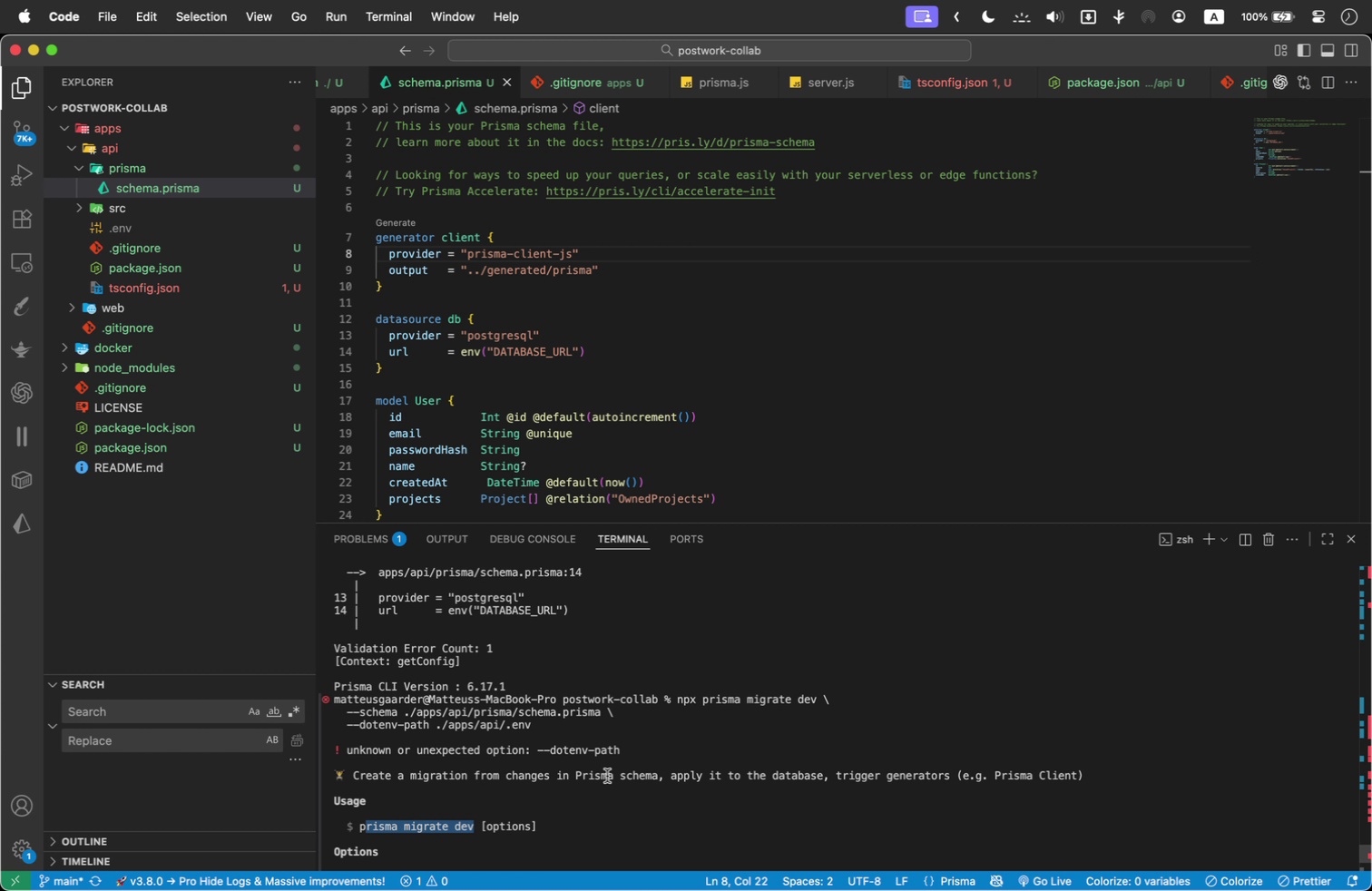 
scroll: coordinate [607, 776], scroll_direction: down, amount: 1.0
 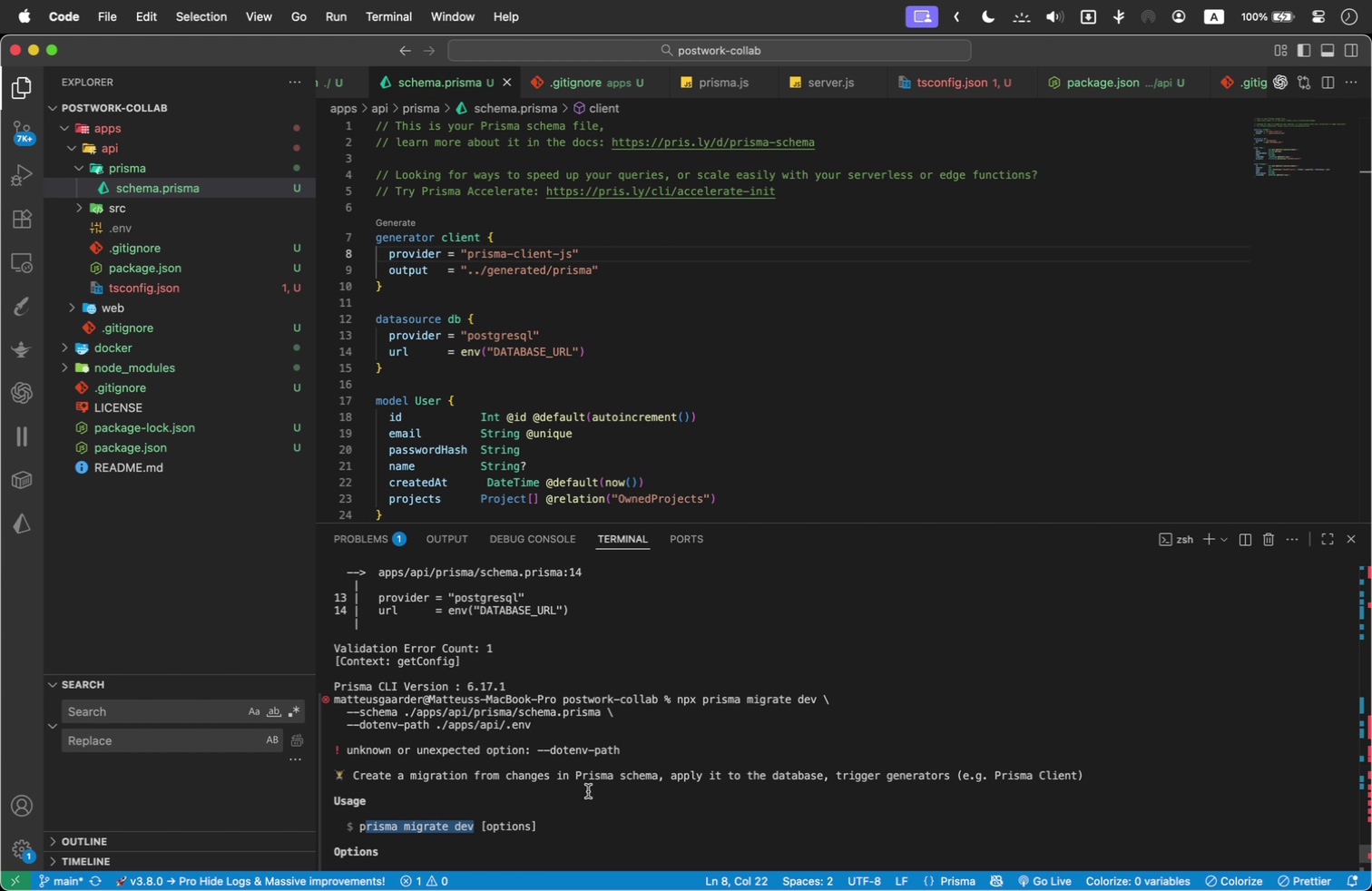 
hold_key(key=ShiftLeft, duration=0.86)
left_click([357, 704])
 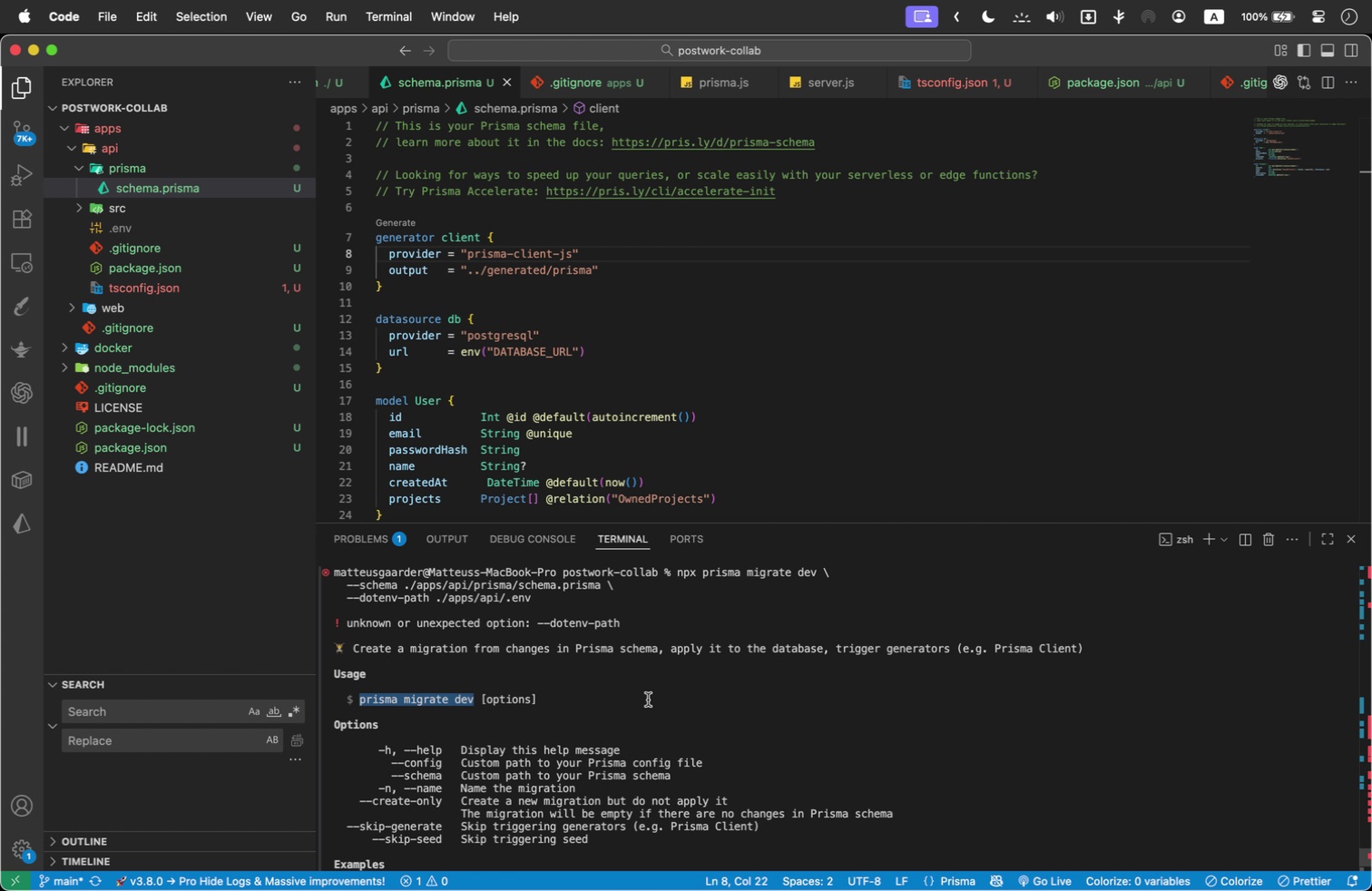 
key(Meta+C)
 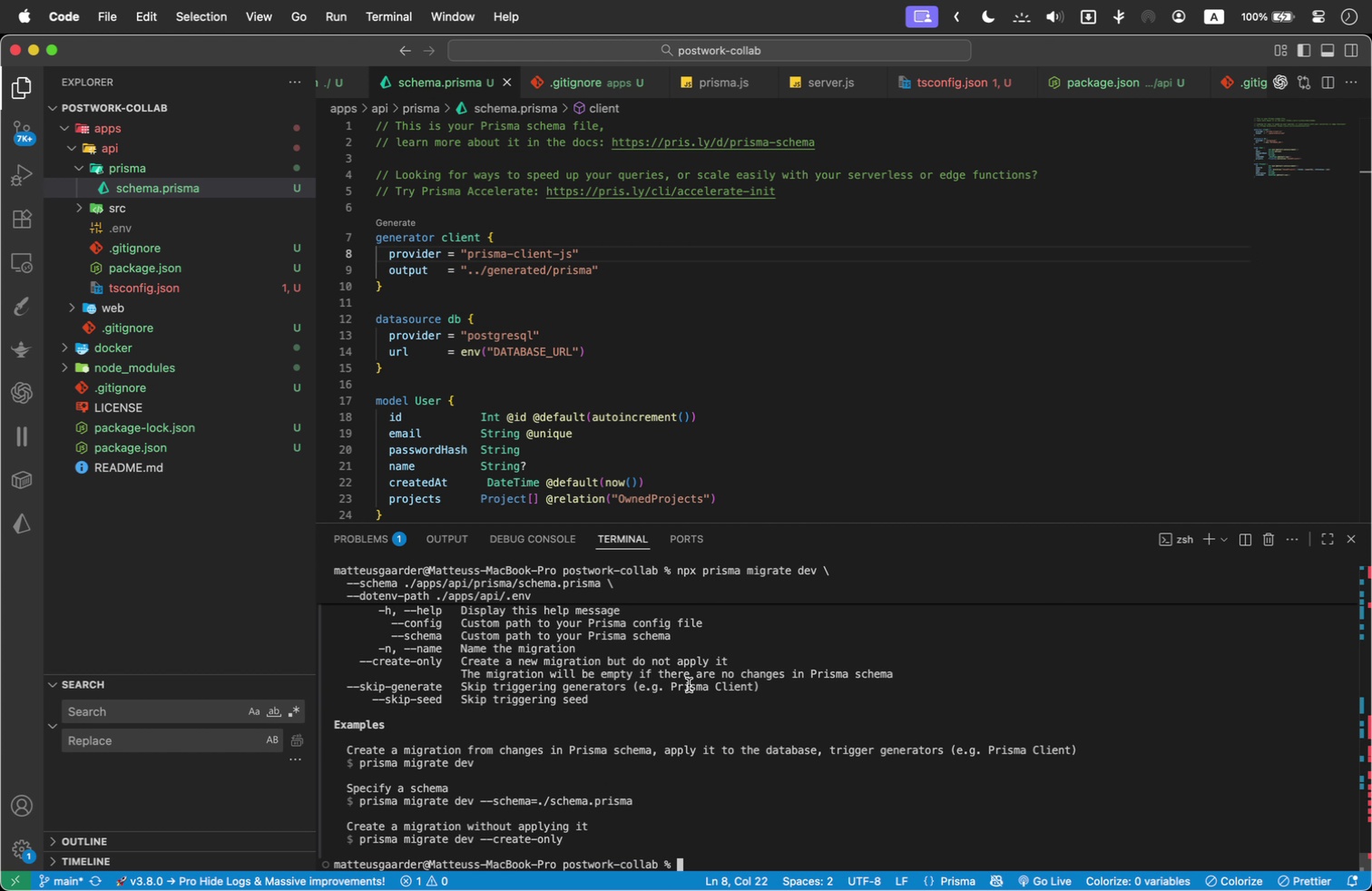 
scroll: coordinate [689, 685], scroll_direction: down, amount: 2.0
 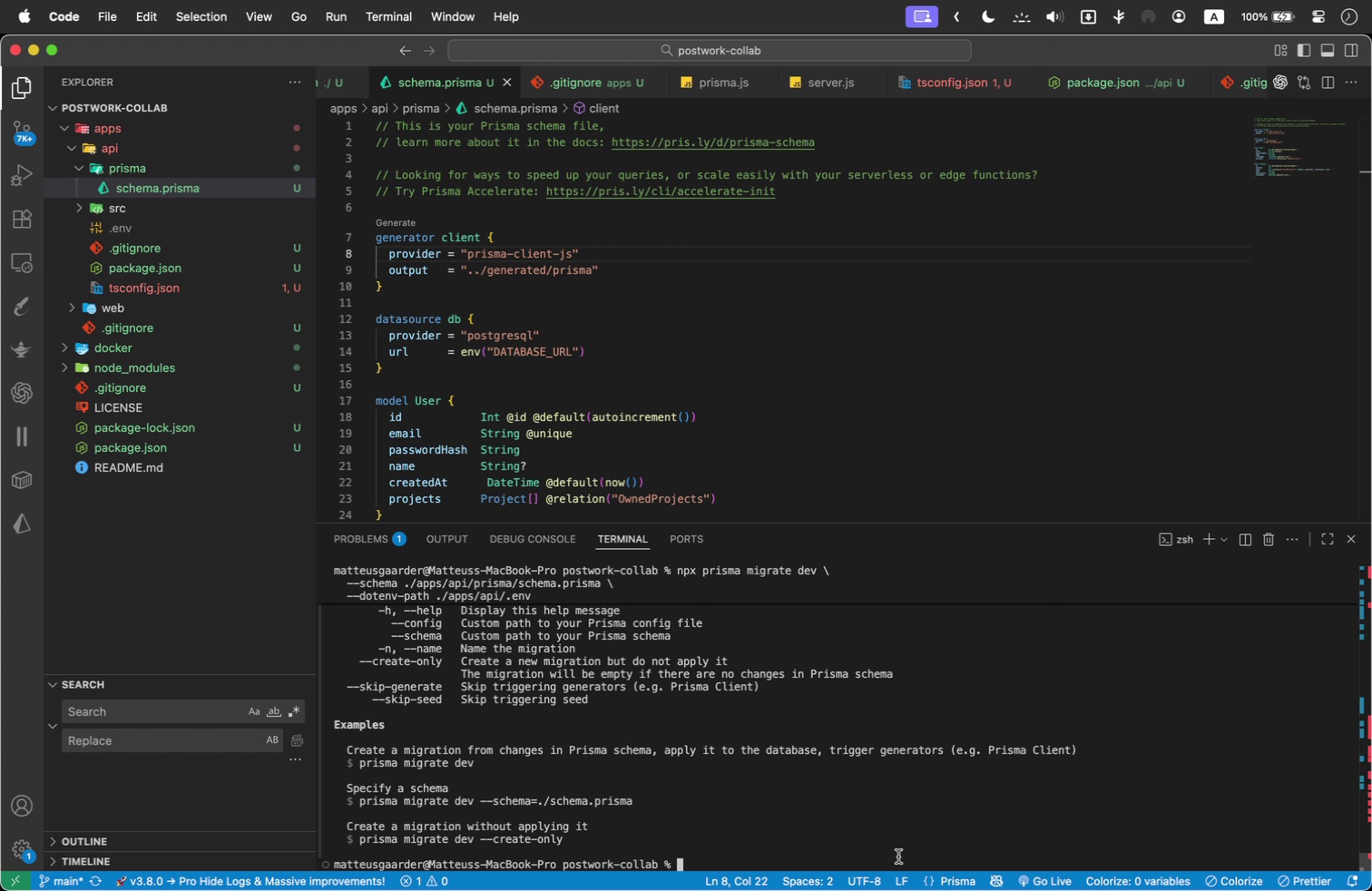 
left_click([885, 838])
 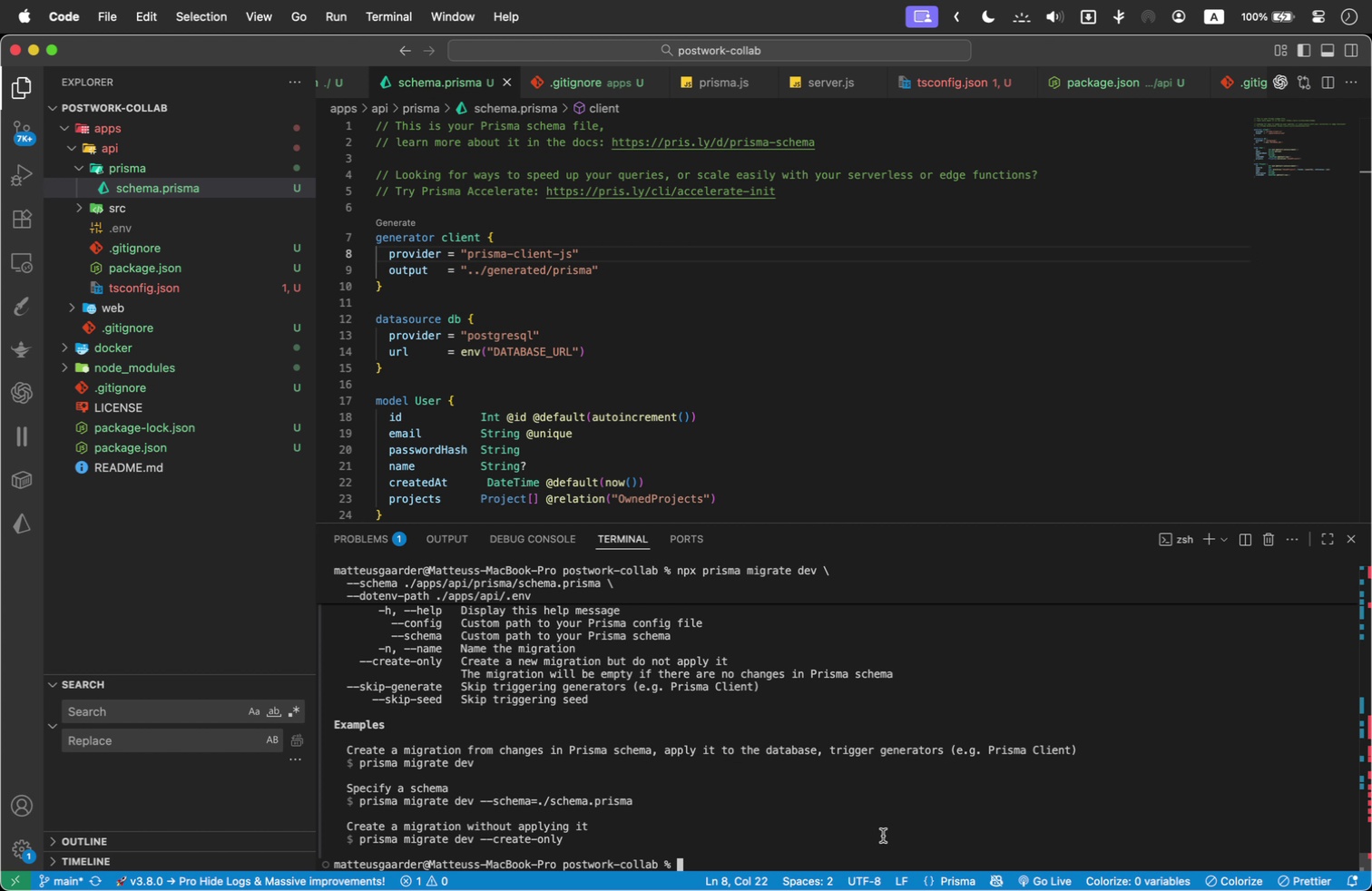 
key(Meta+V)
 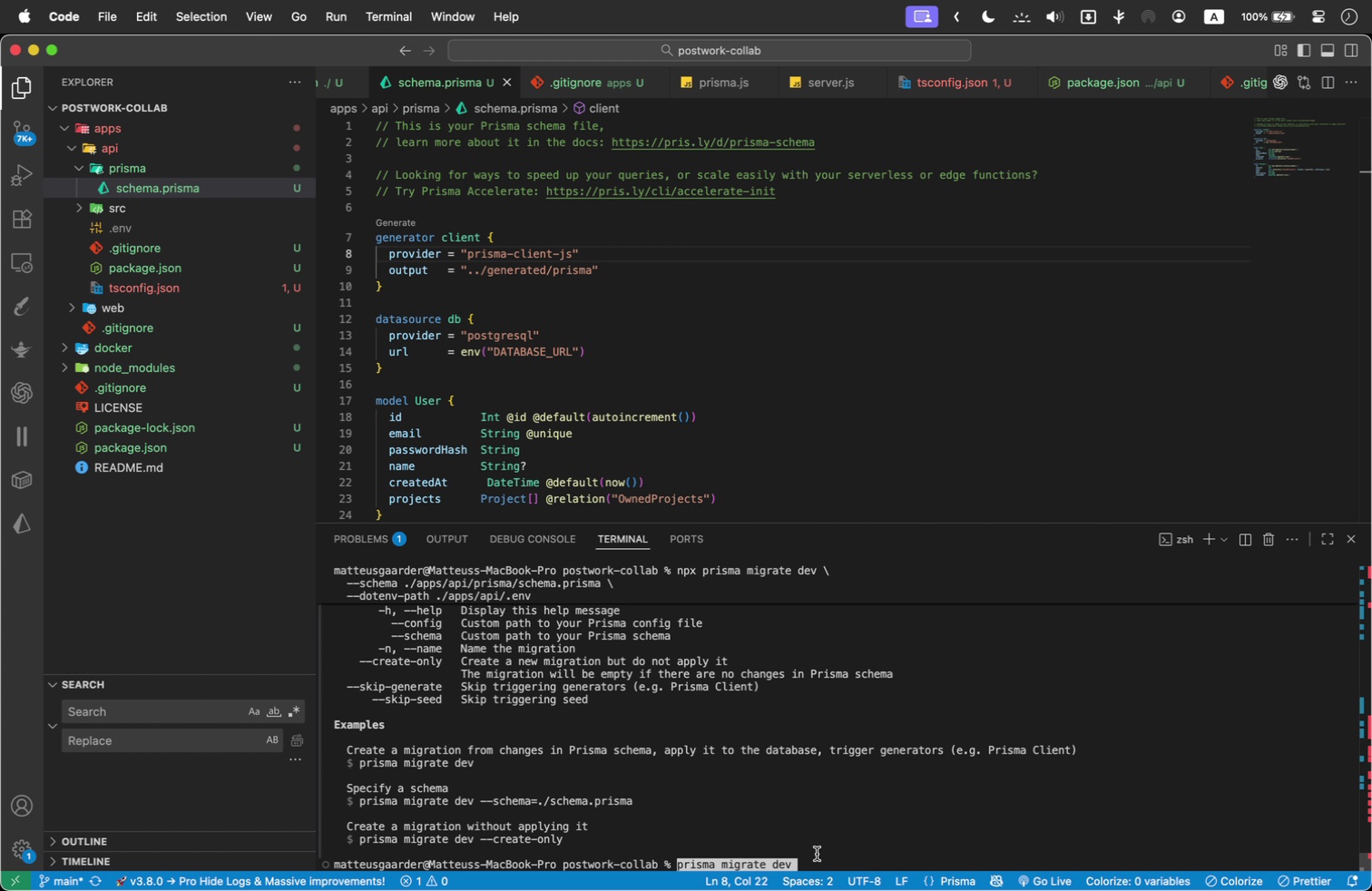 
left_click([822, 867])
 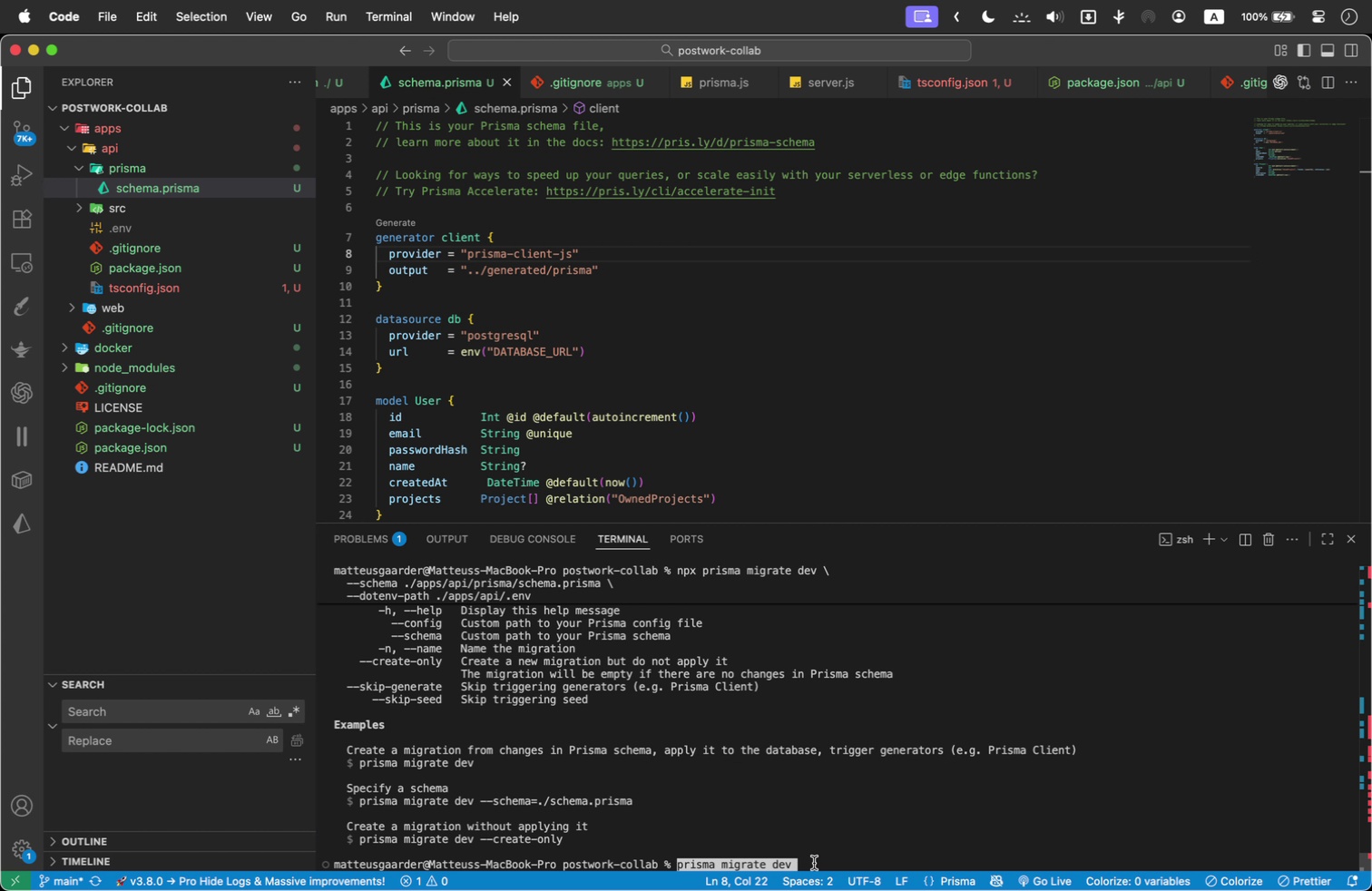 
double_click([814, 863])
 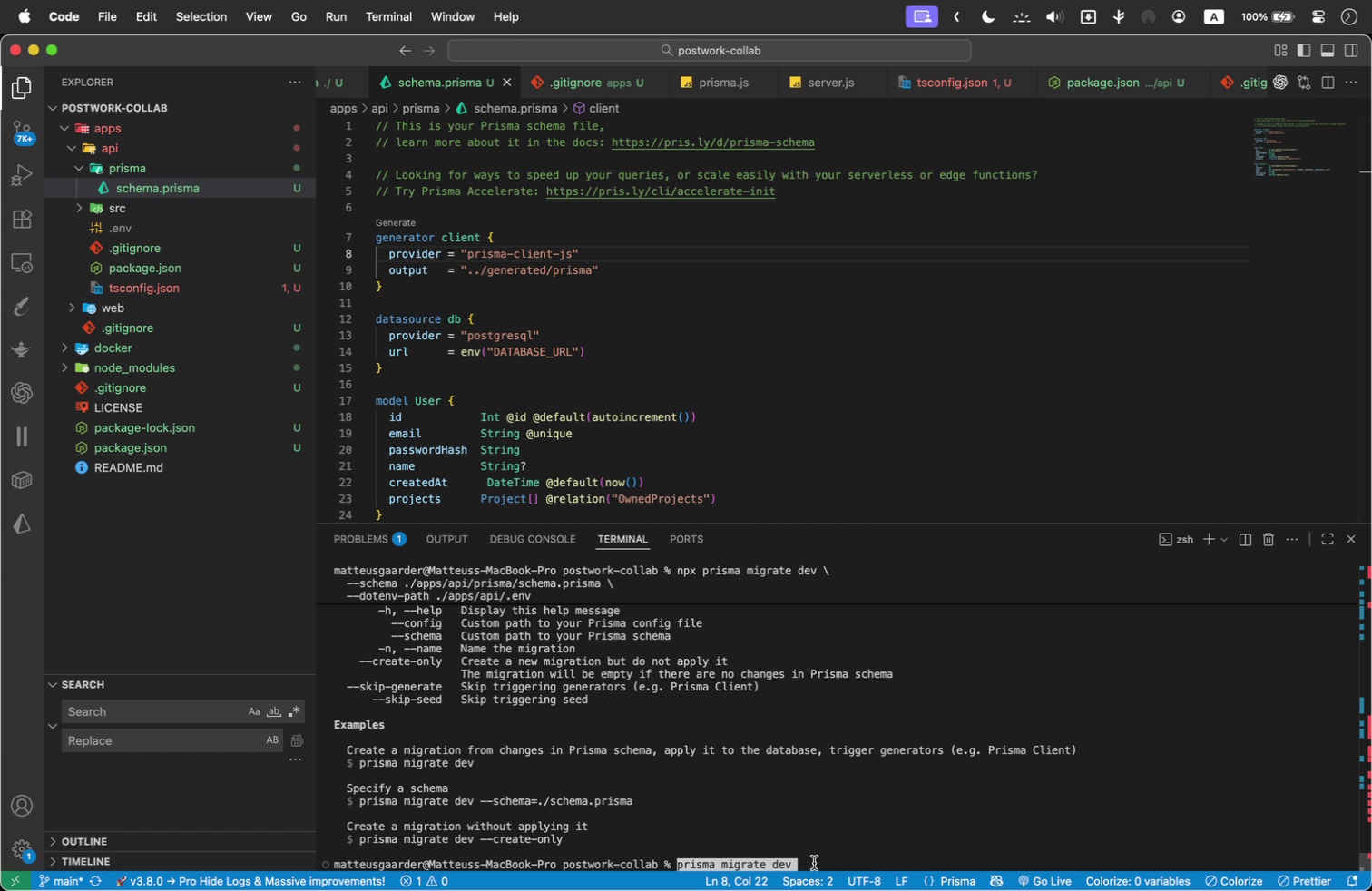 
type(--)
key(Backspace)
key(Backspace)
type( --schema=)
 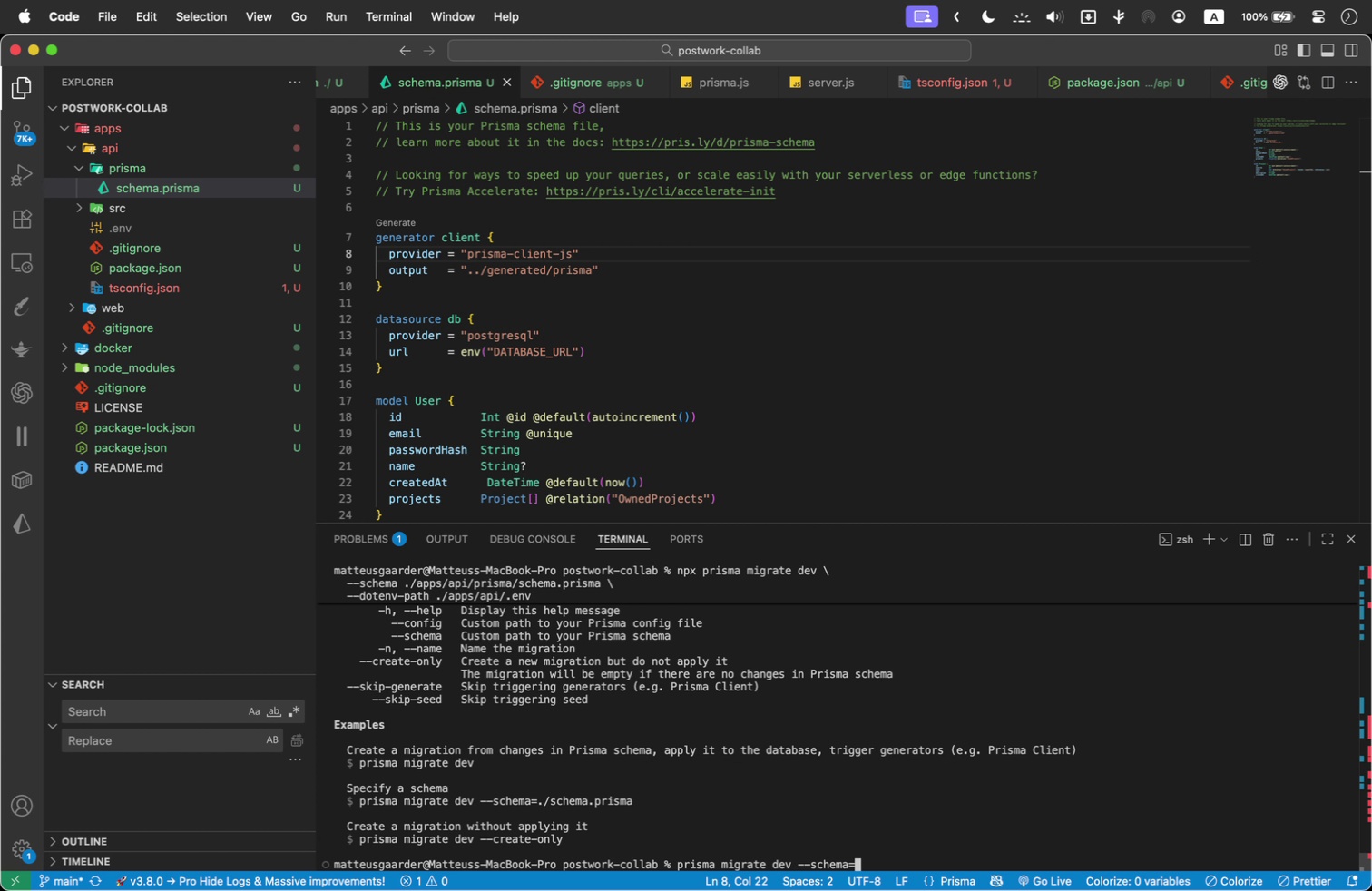 
wait(12.89)
 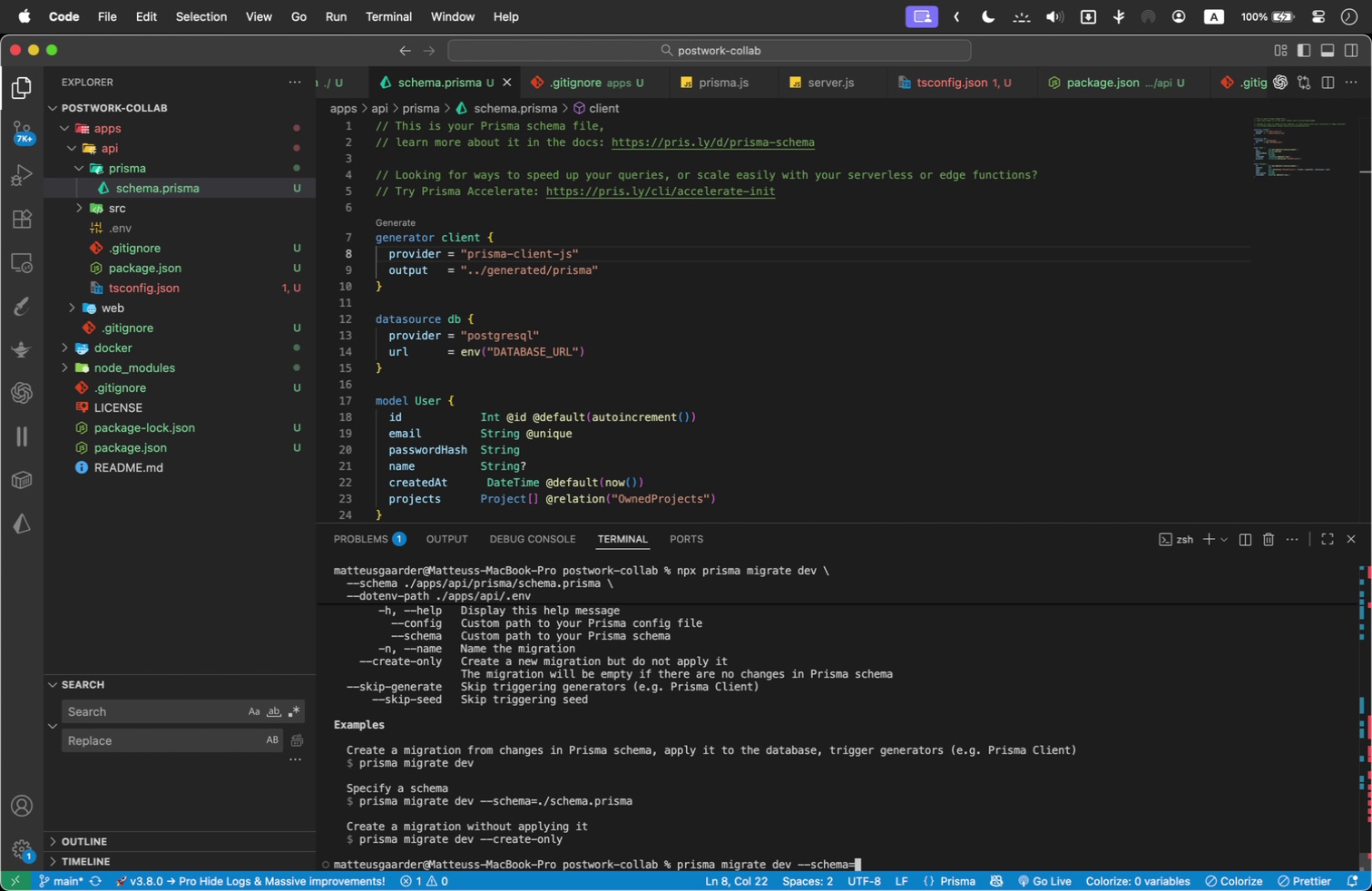 
type(./apps/api/prisma/schema.prisma)
 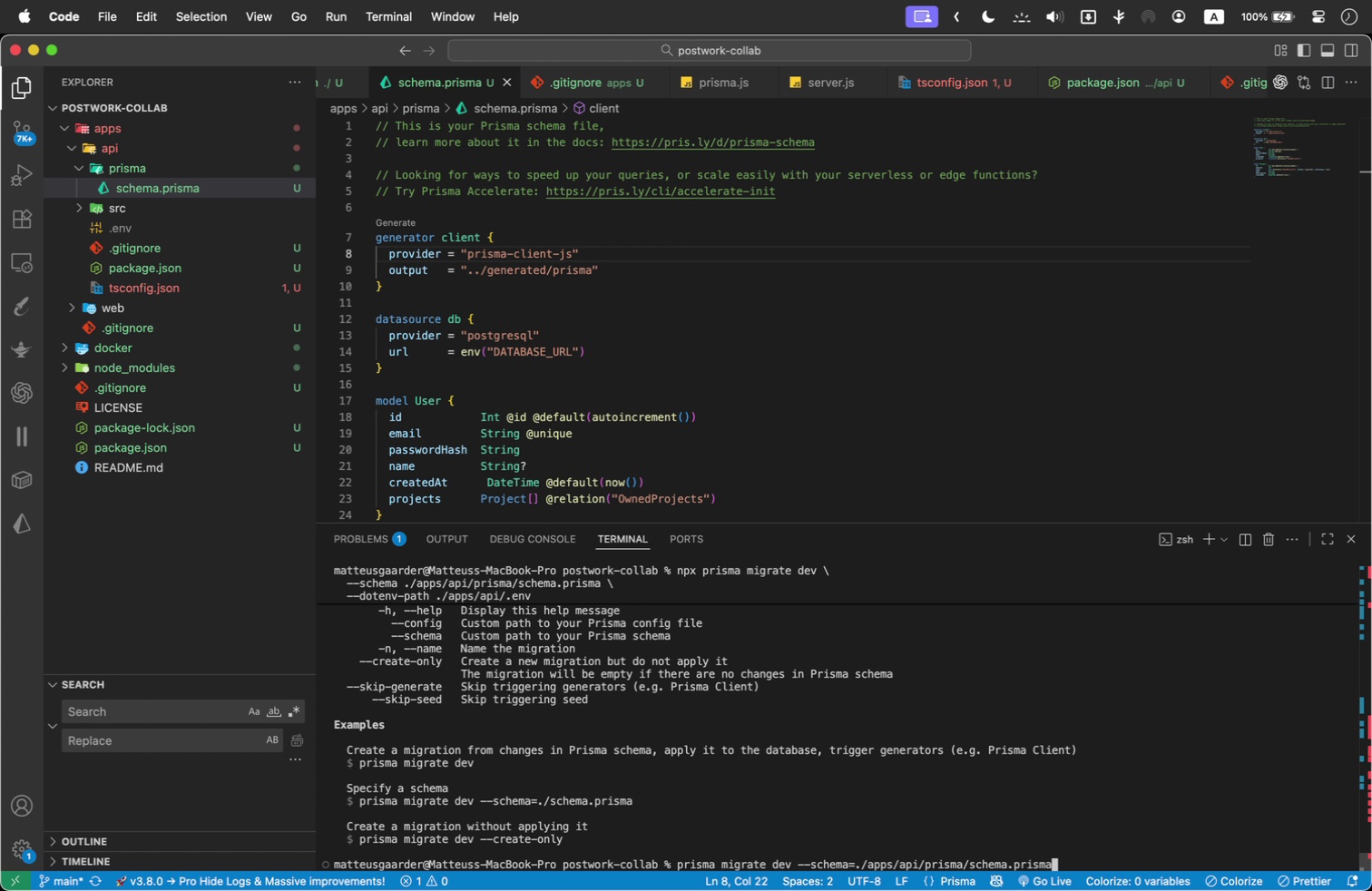 
key(Enter)
 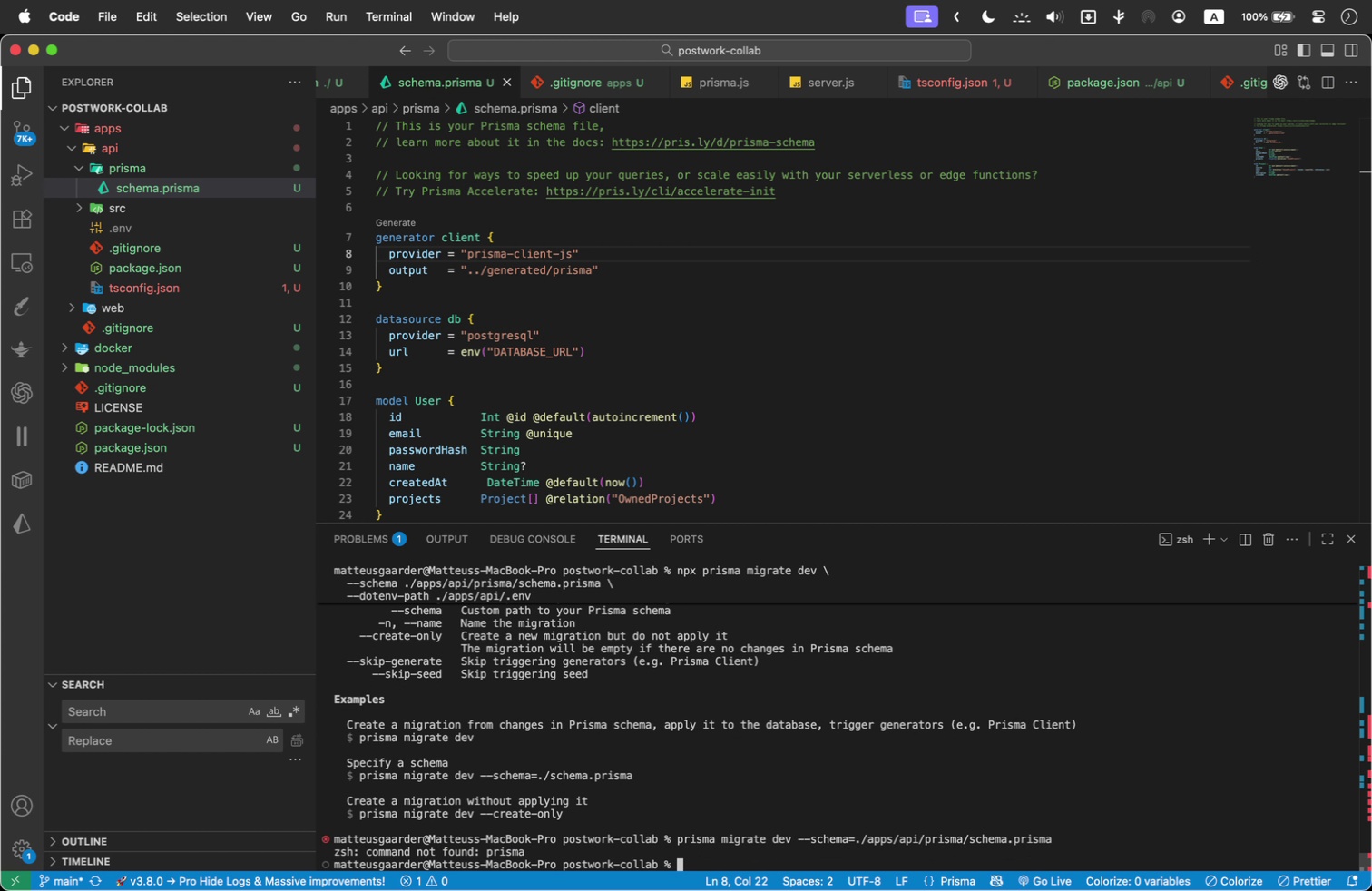 
type(npm run prisma migrate dev )
 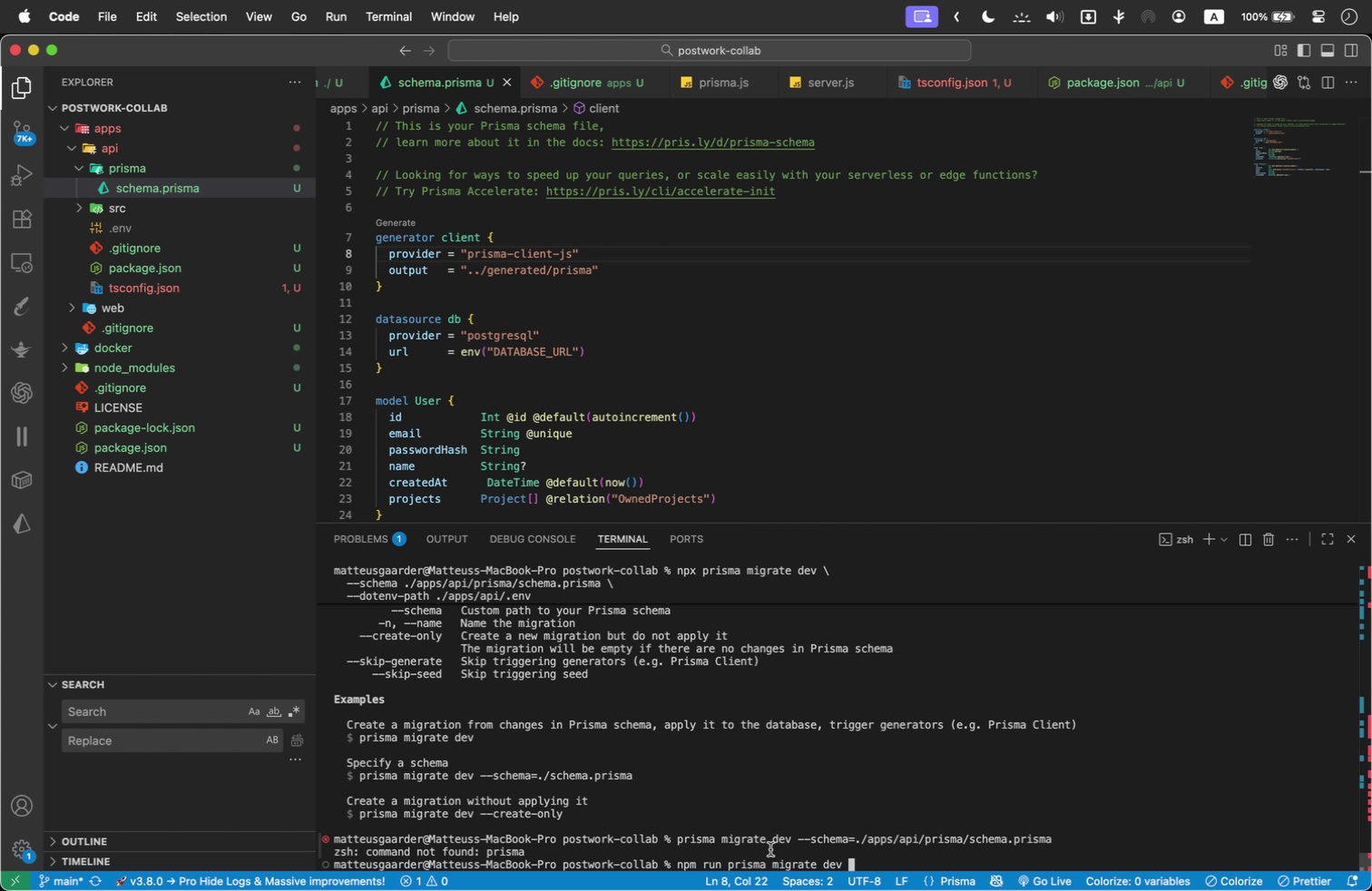 
left_click_drag(start_coordinate=[796, 837], to_coordinate=[1057, 844])
 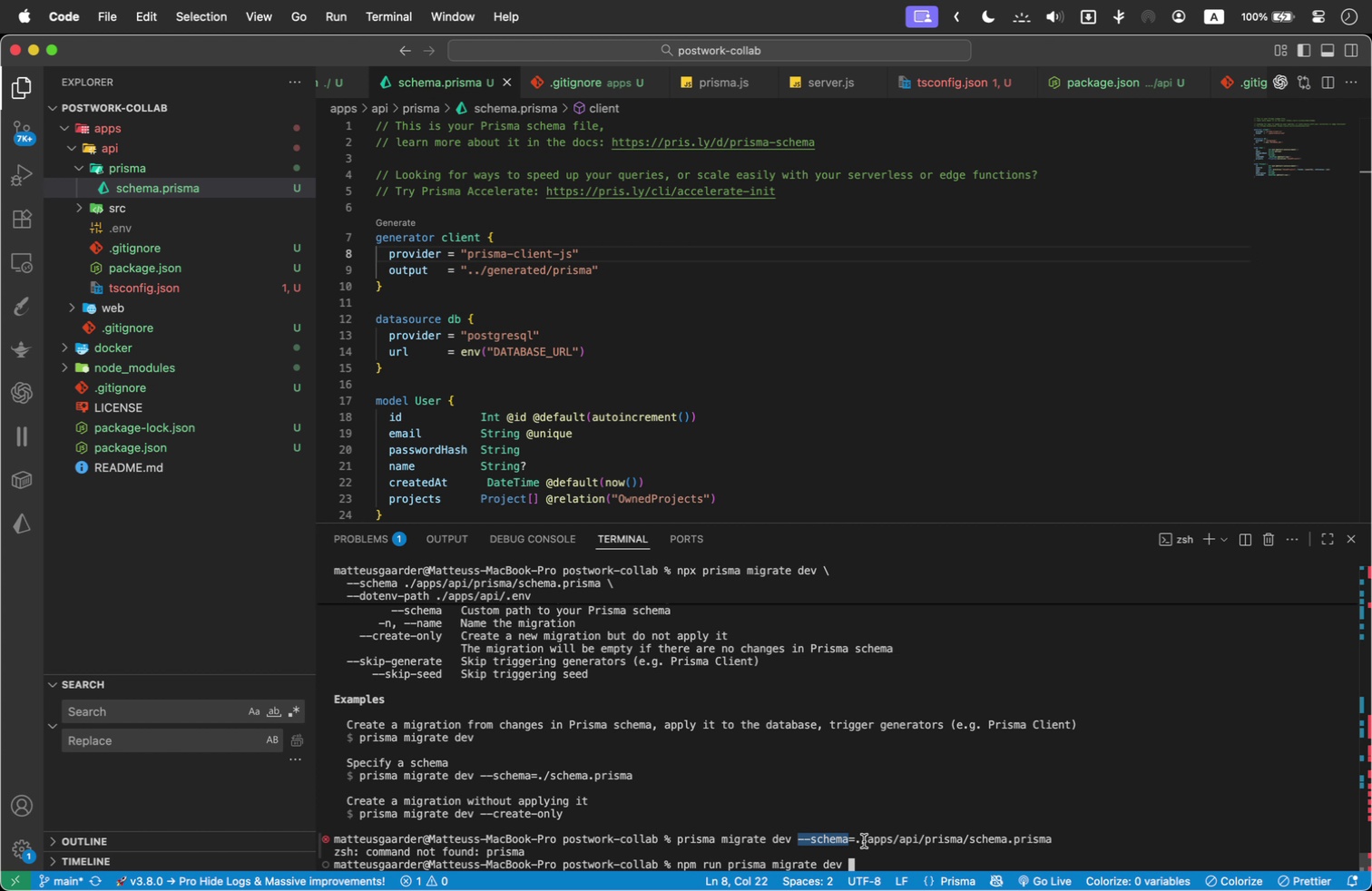 
key(Meta+C)
 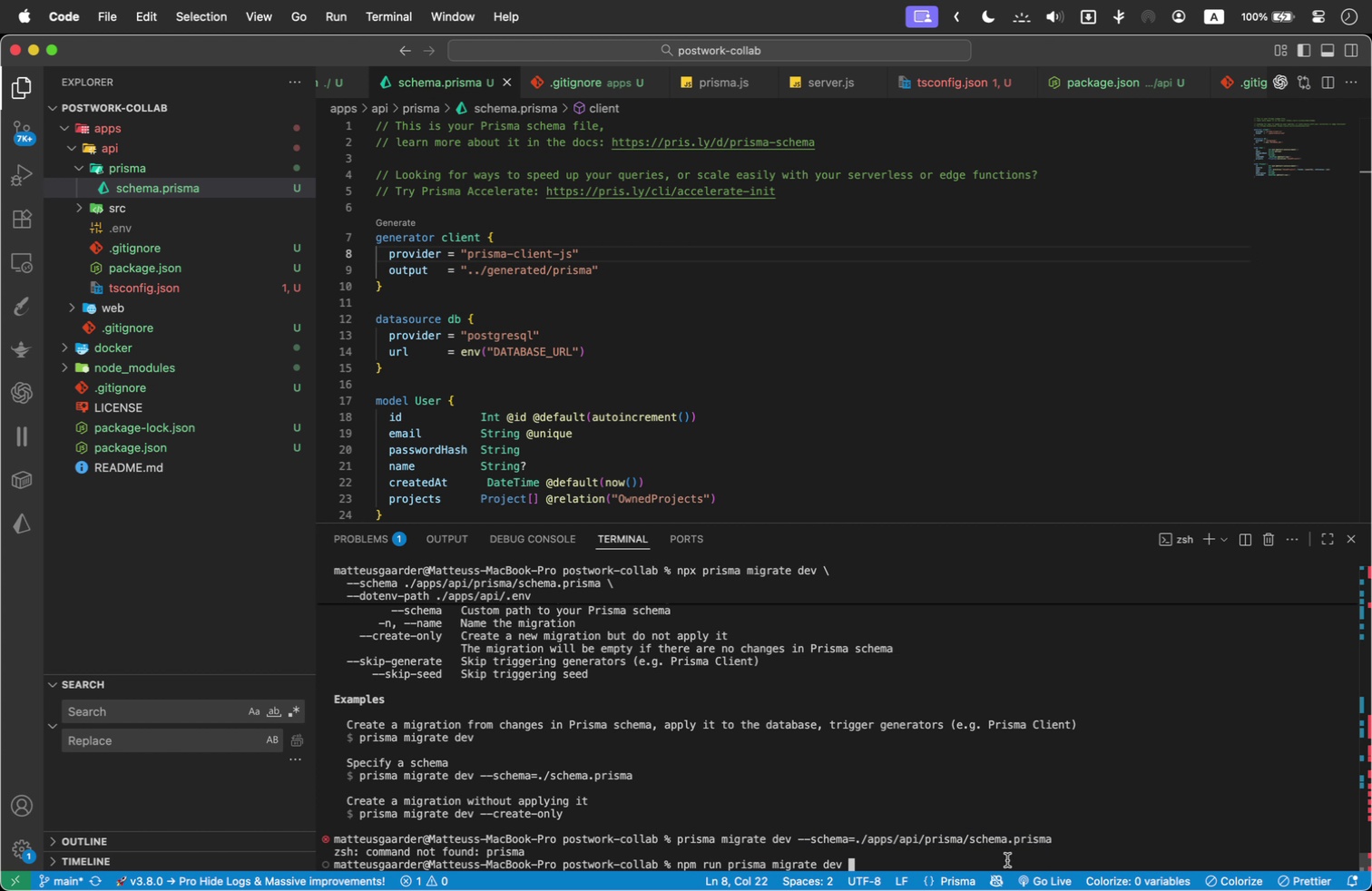 
left_click([1007, 860])
 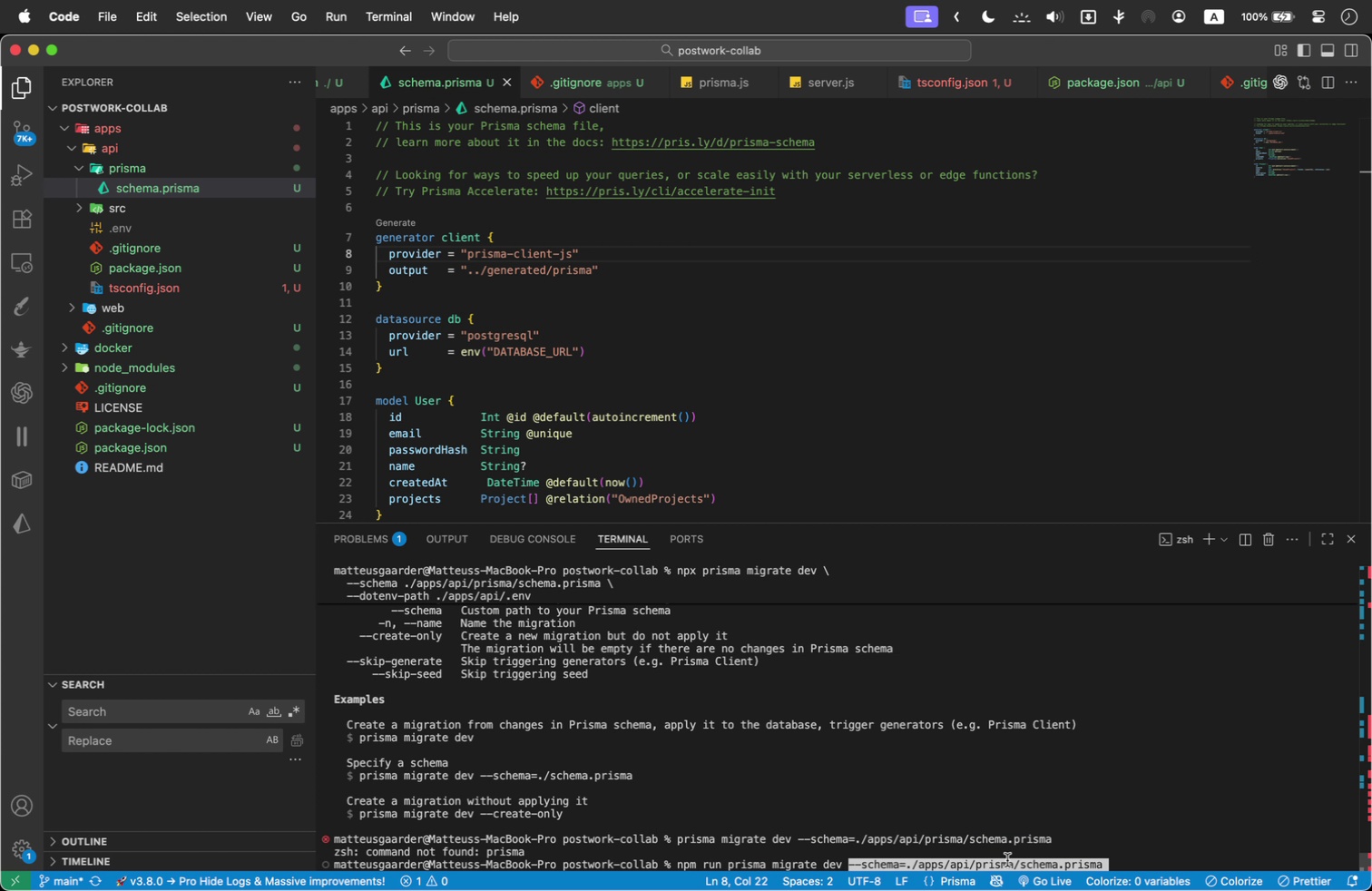 
key(Meta+V)
 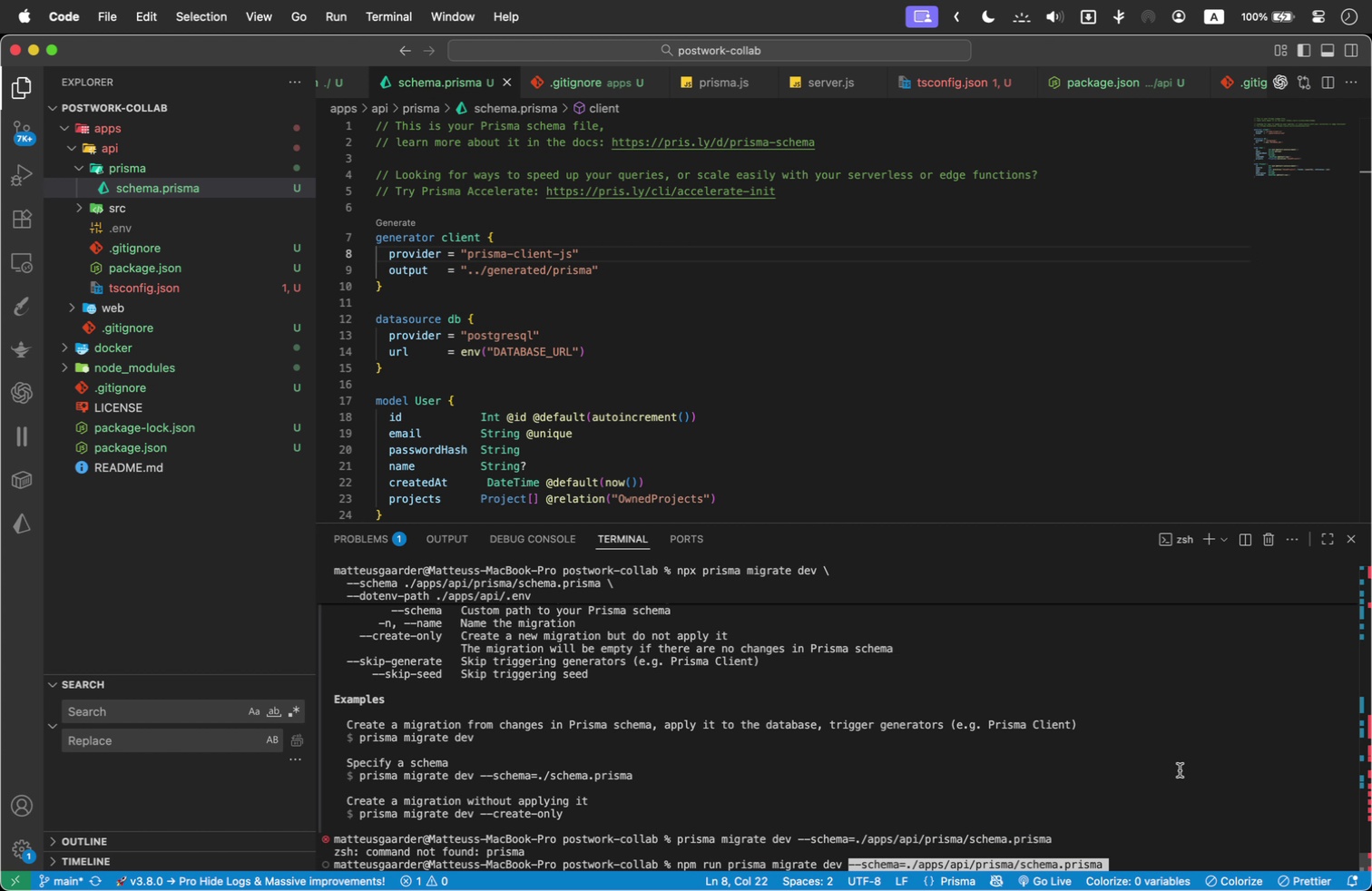 
key(Enter)
 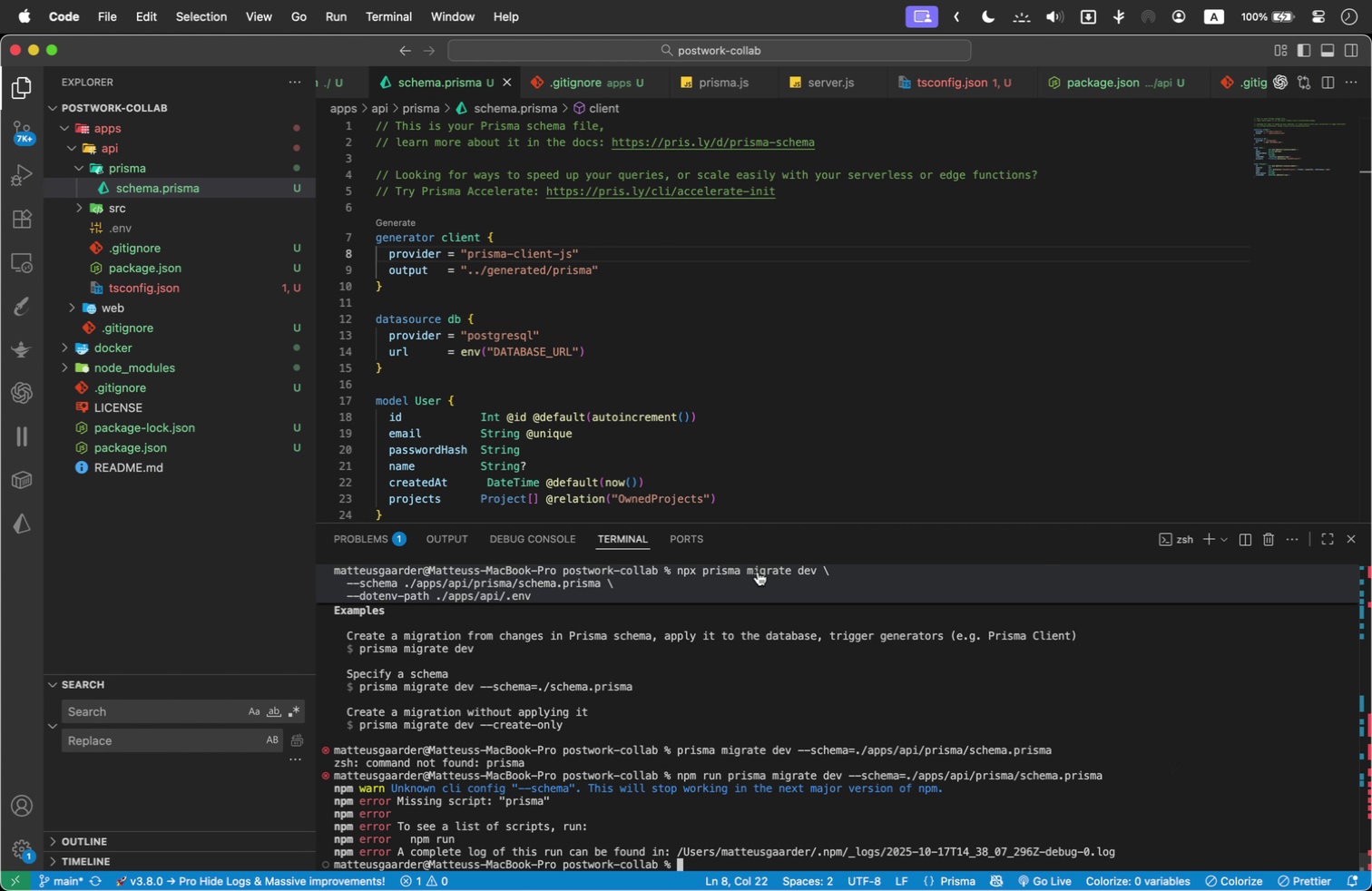 
wait(10.85)
 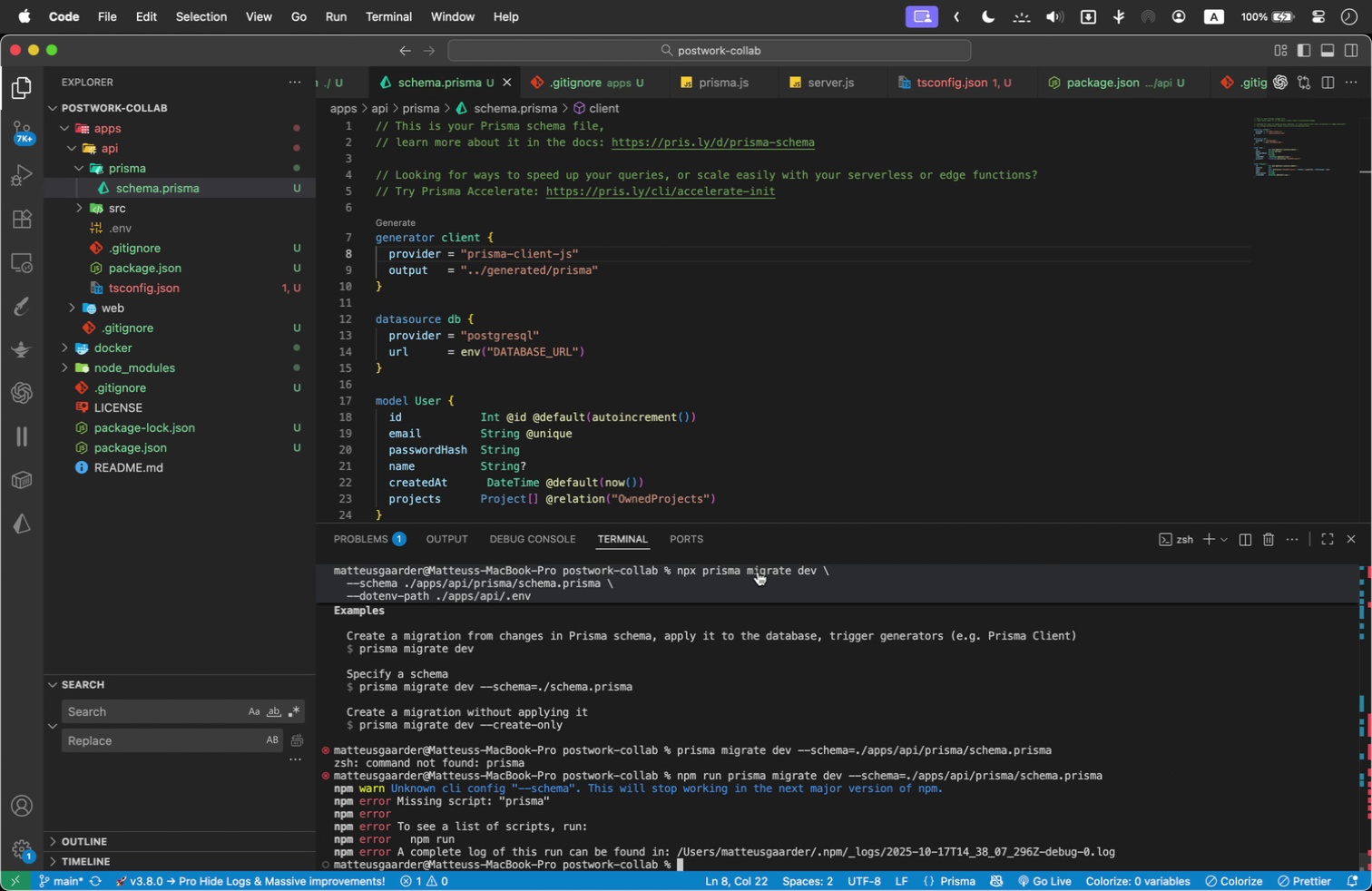 
left_click([220, 293])
 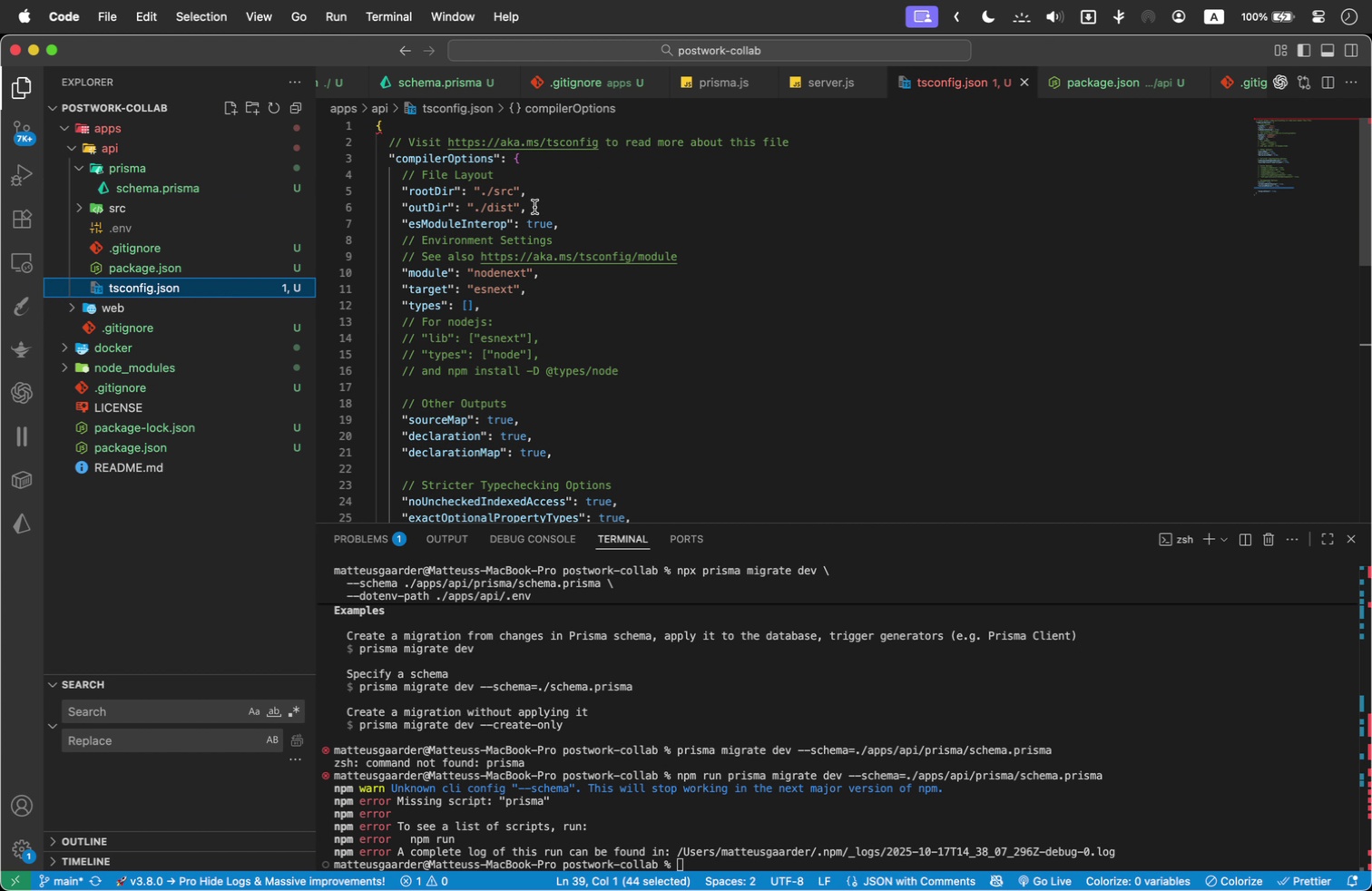 
left_click([493, 192])
 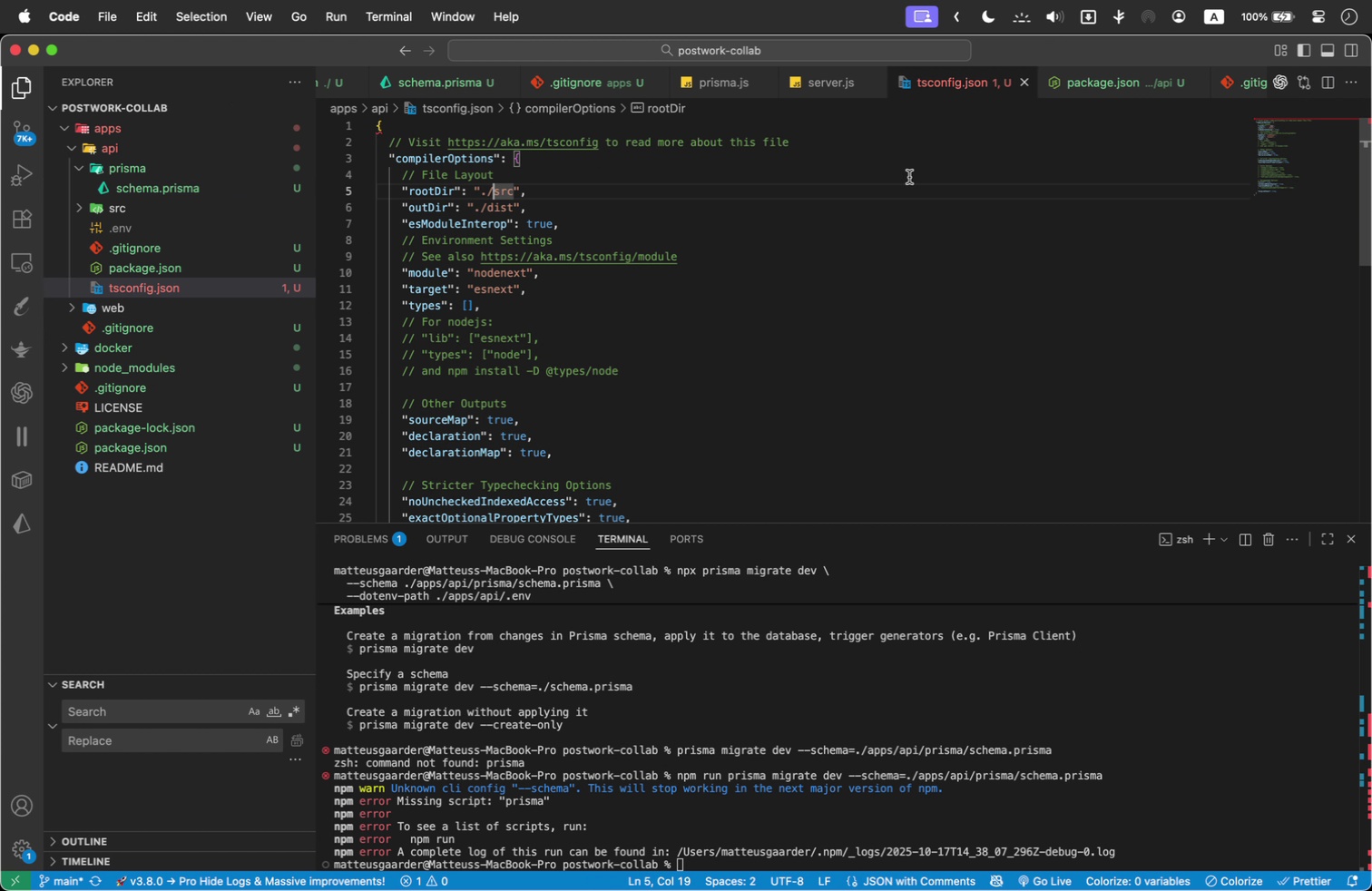 
wait(5.77)
 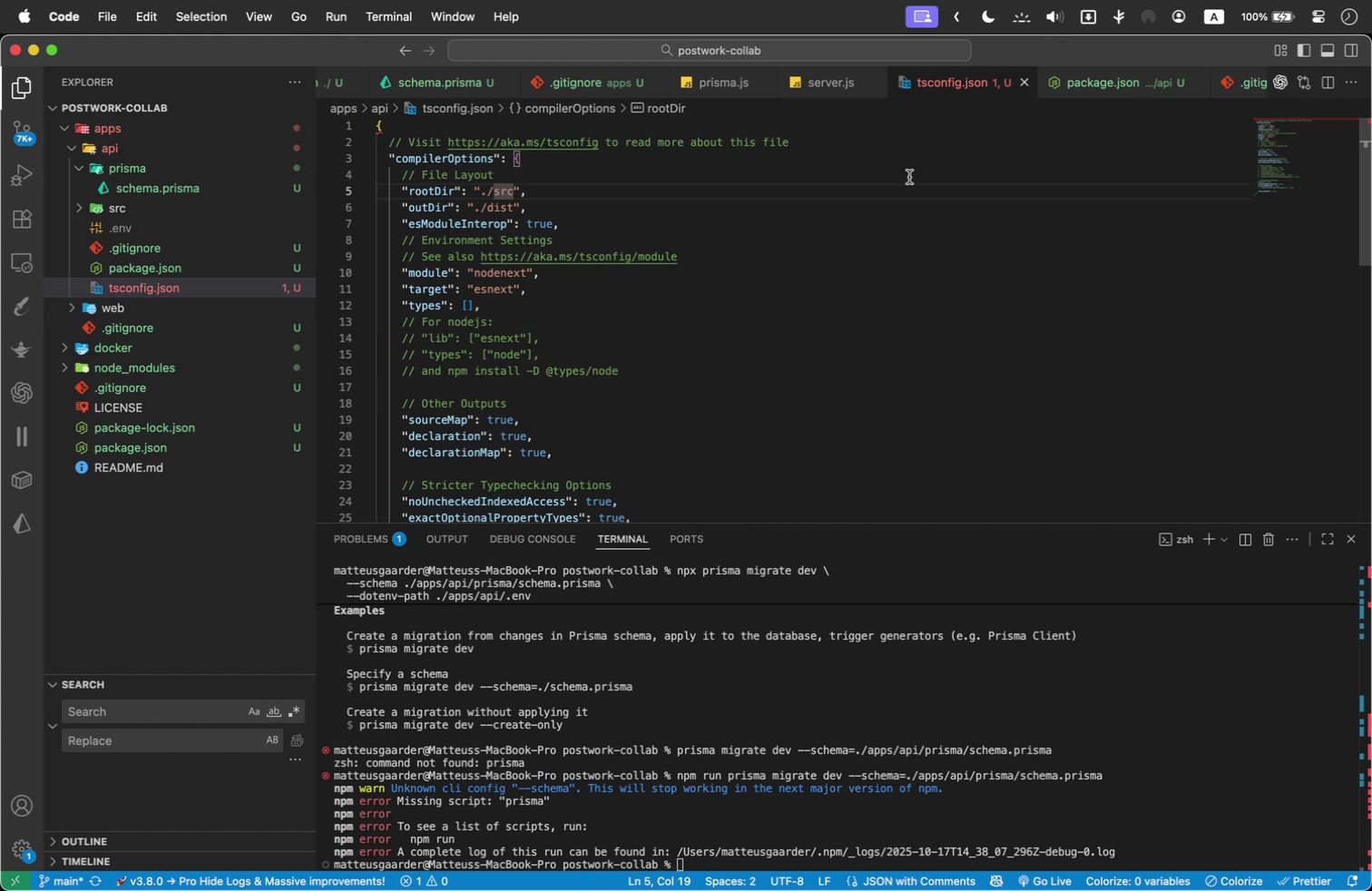 
left_click([82, 201])
 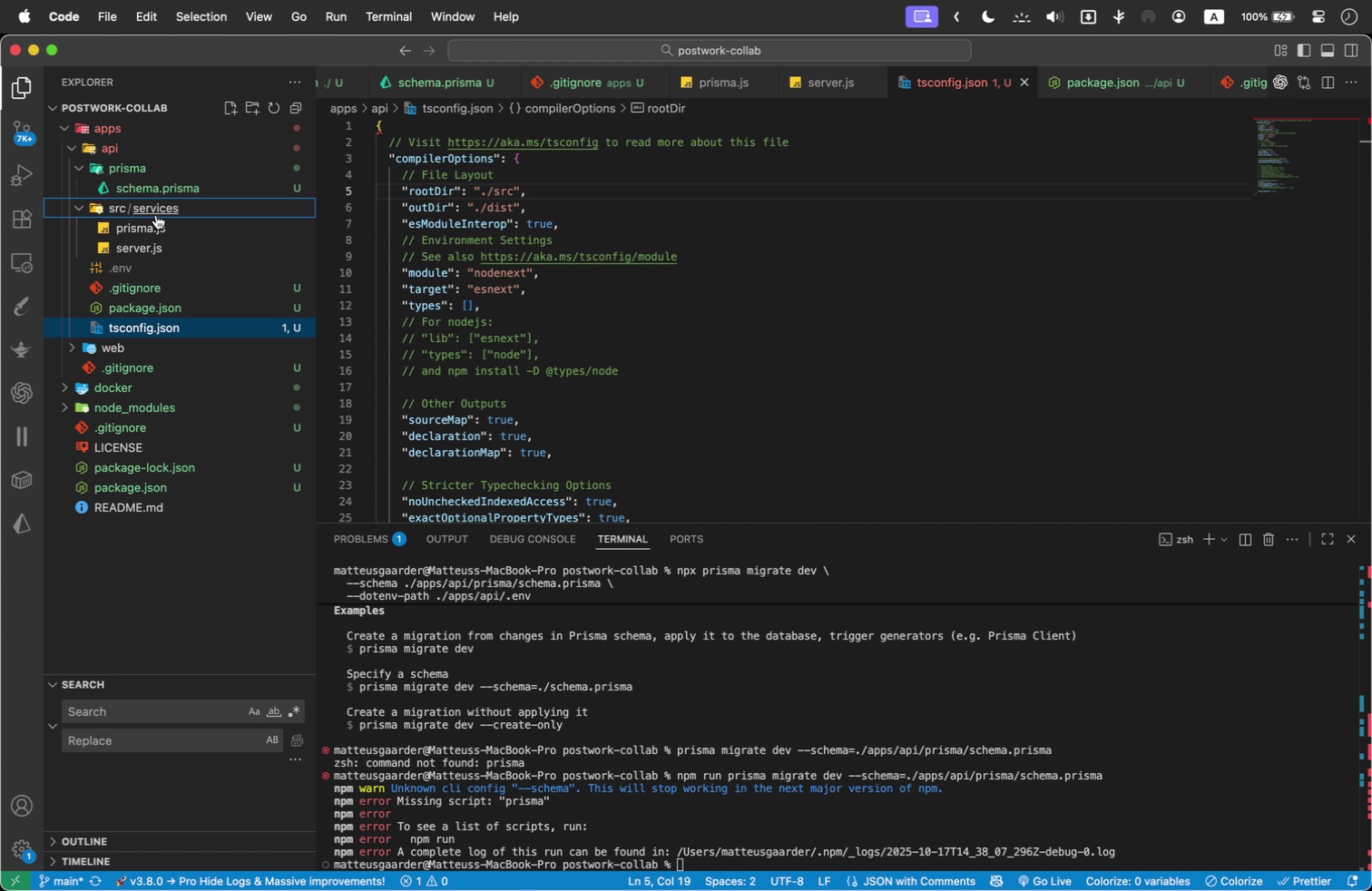 
left_click([167, 220])
 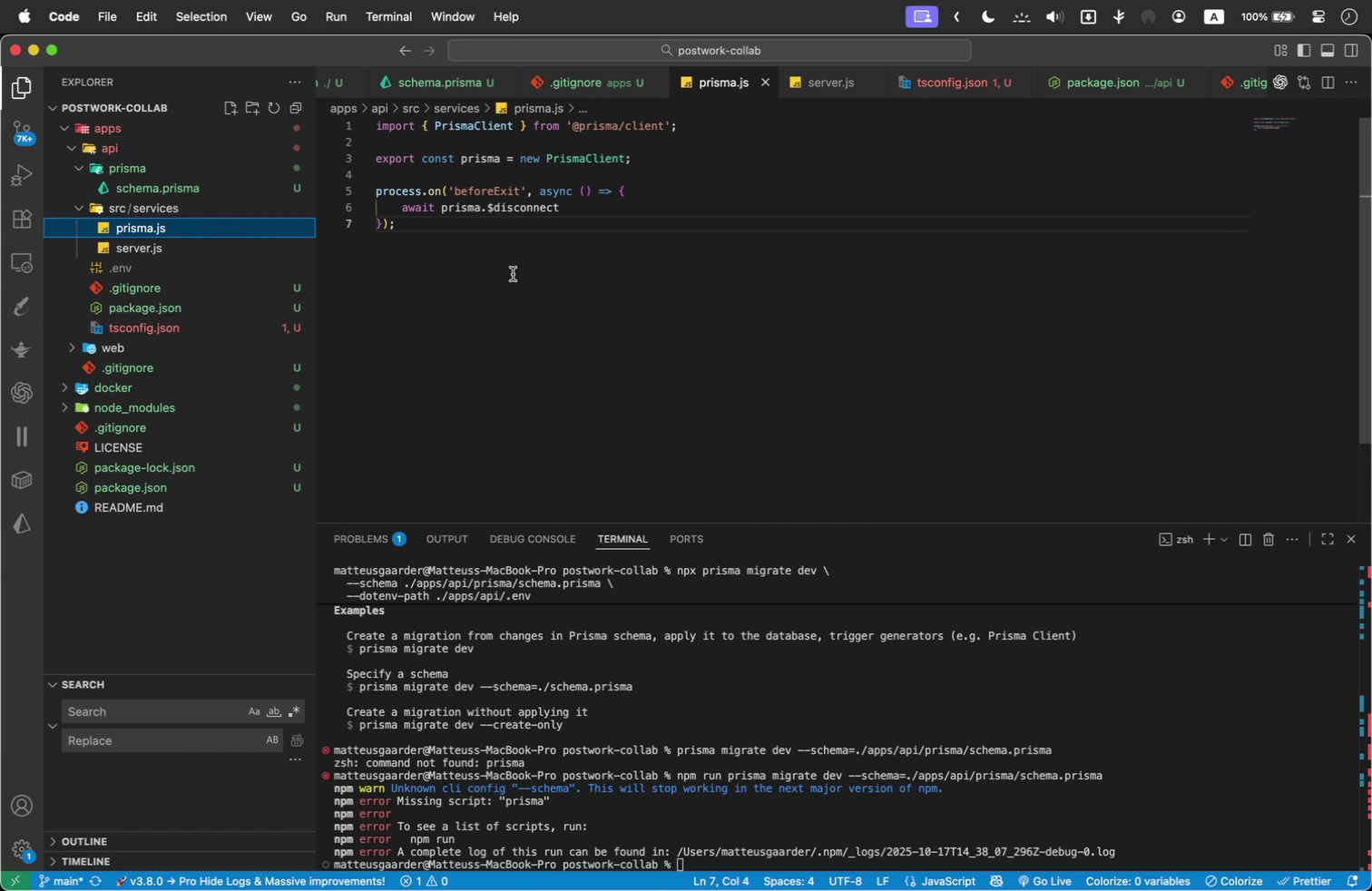 
mouse_move([234, 242])
 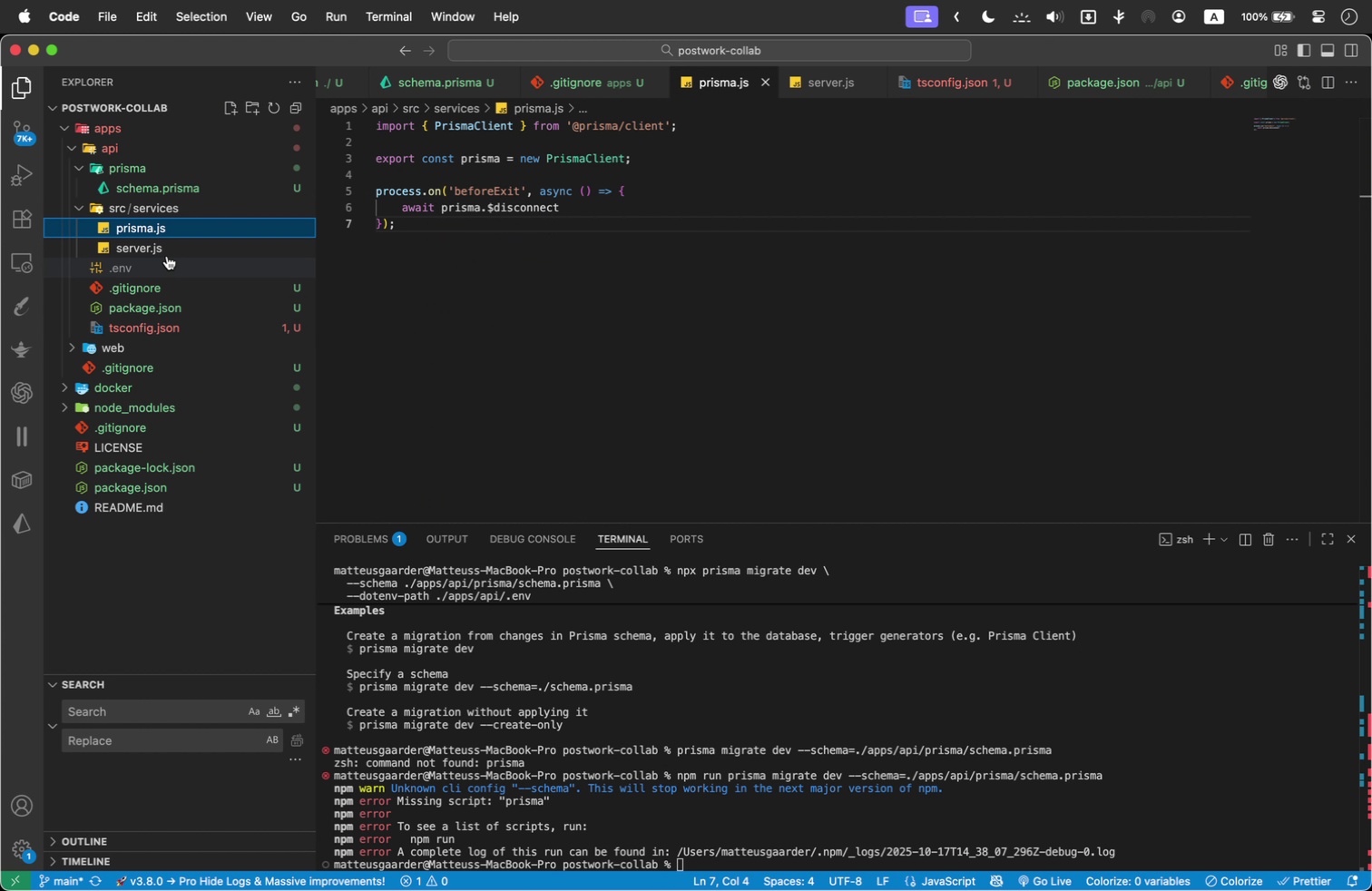 
left_click([169, 250])
 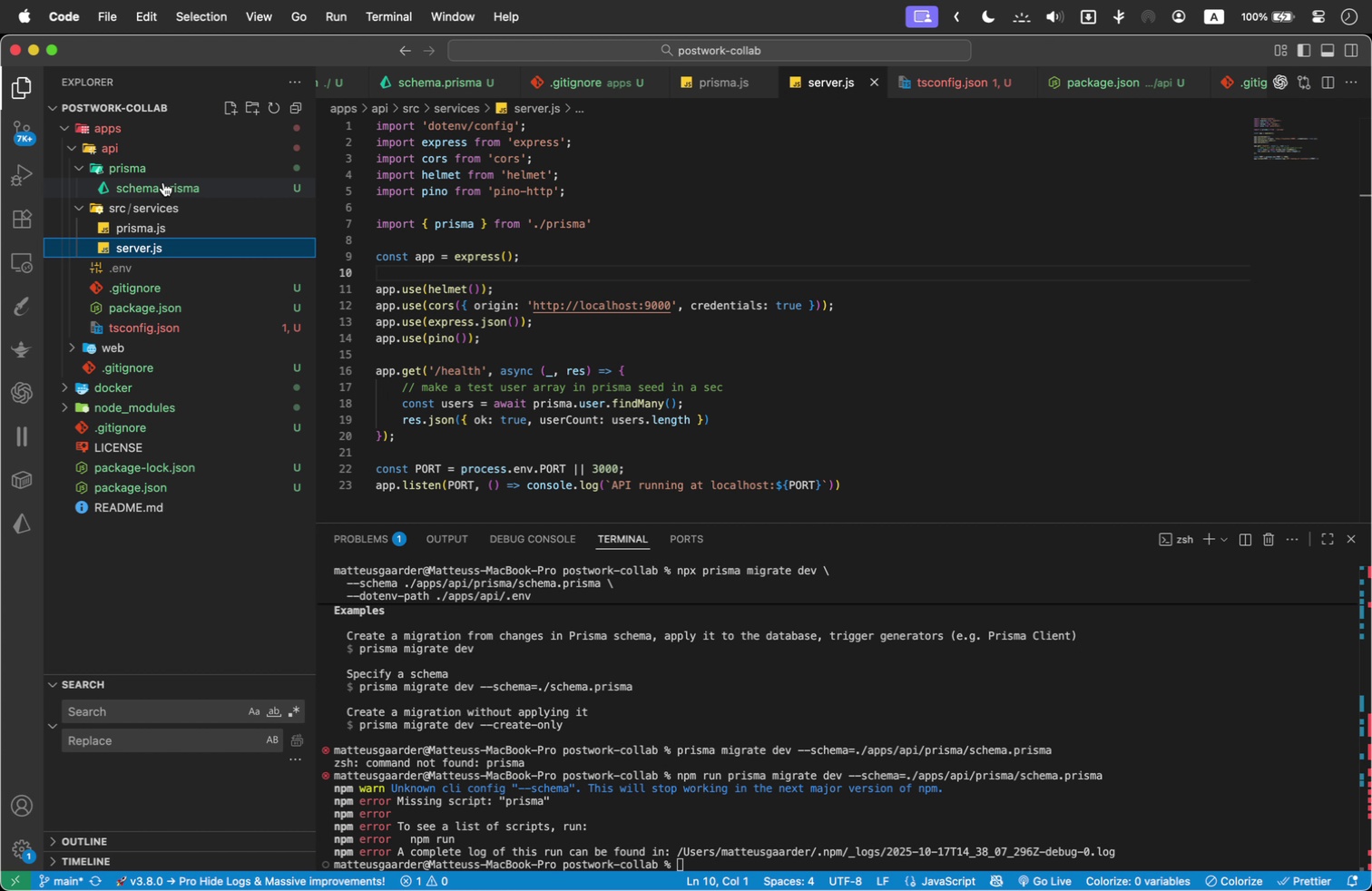 
wait(6.41)
 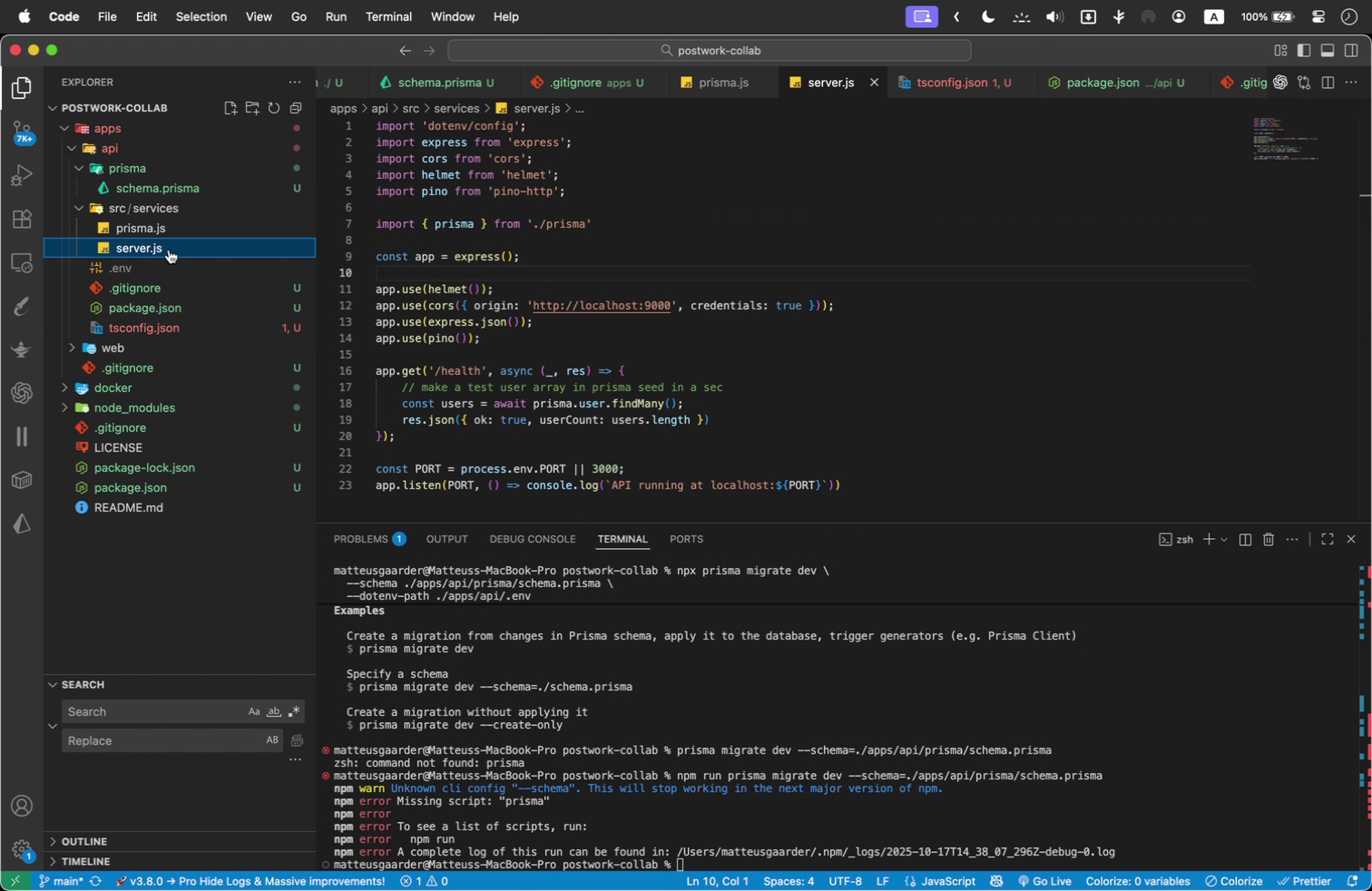 
left_click([133, 181])
 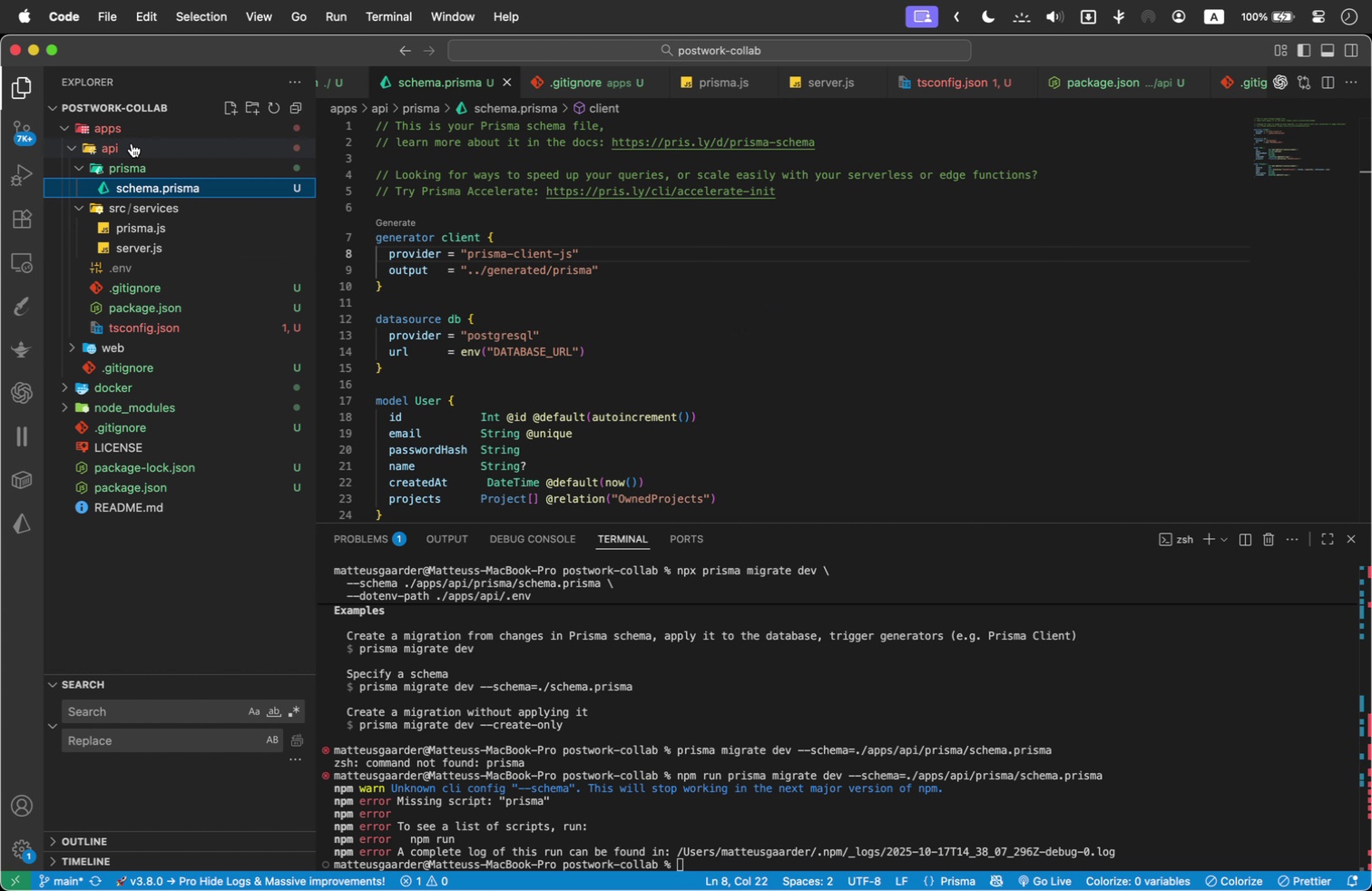 
wait(8.12)
 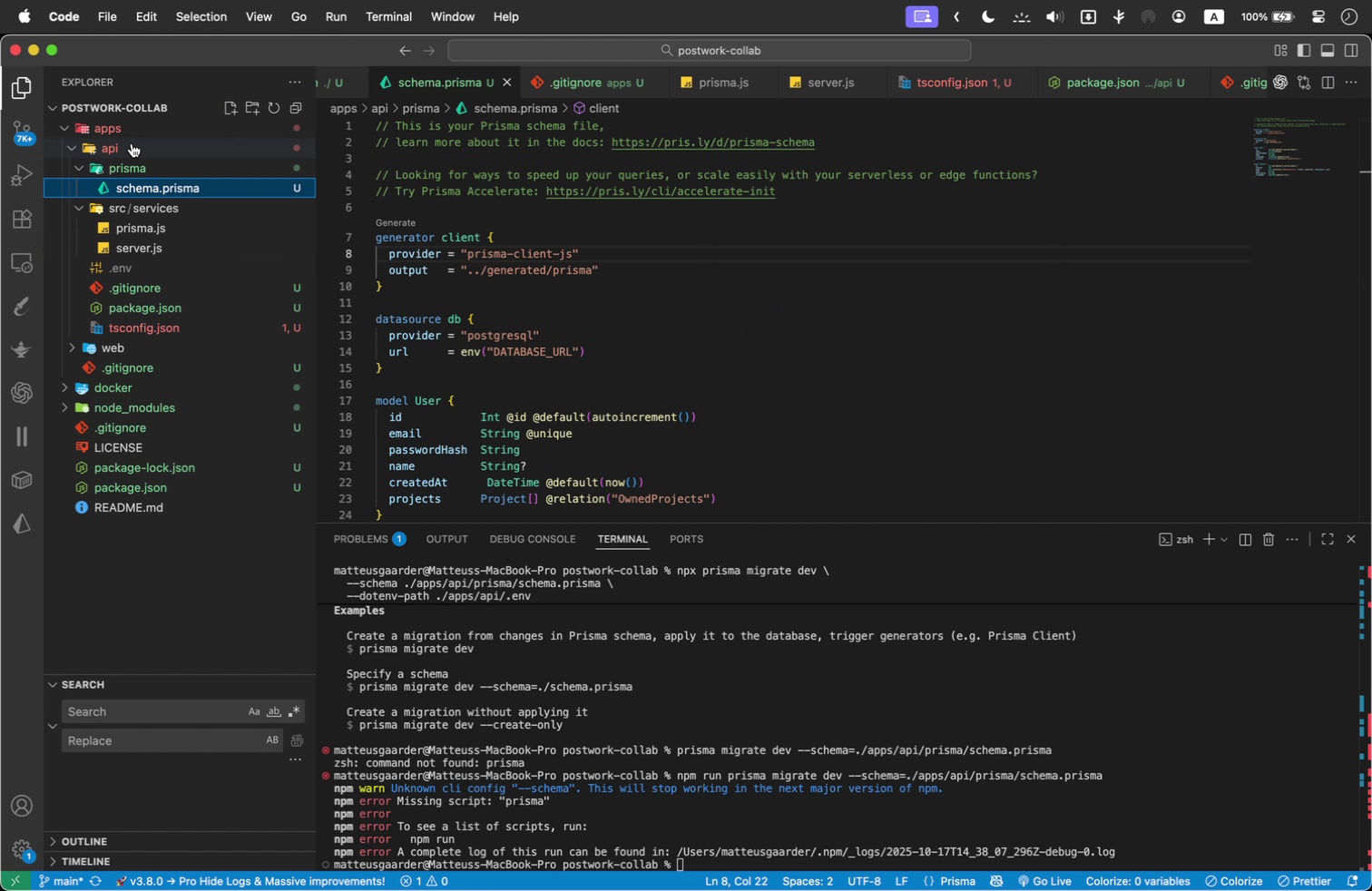 
left_click([1032, 870])
 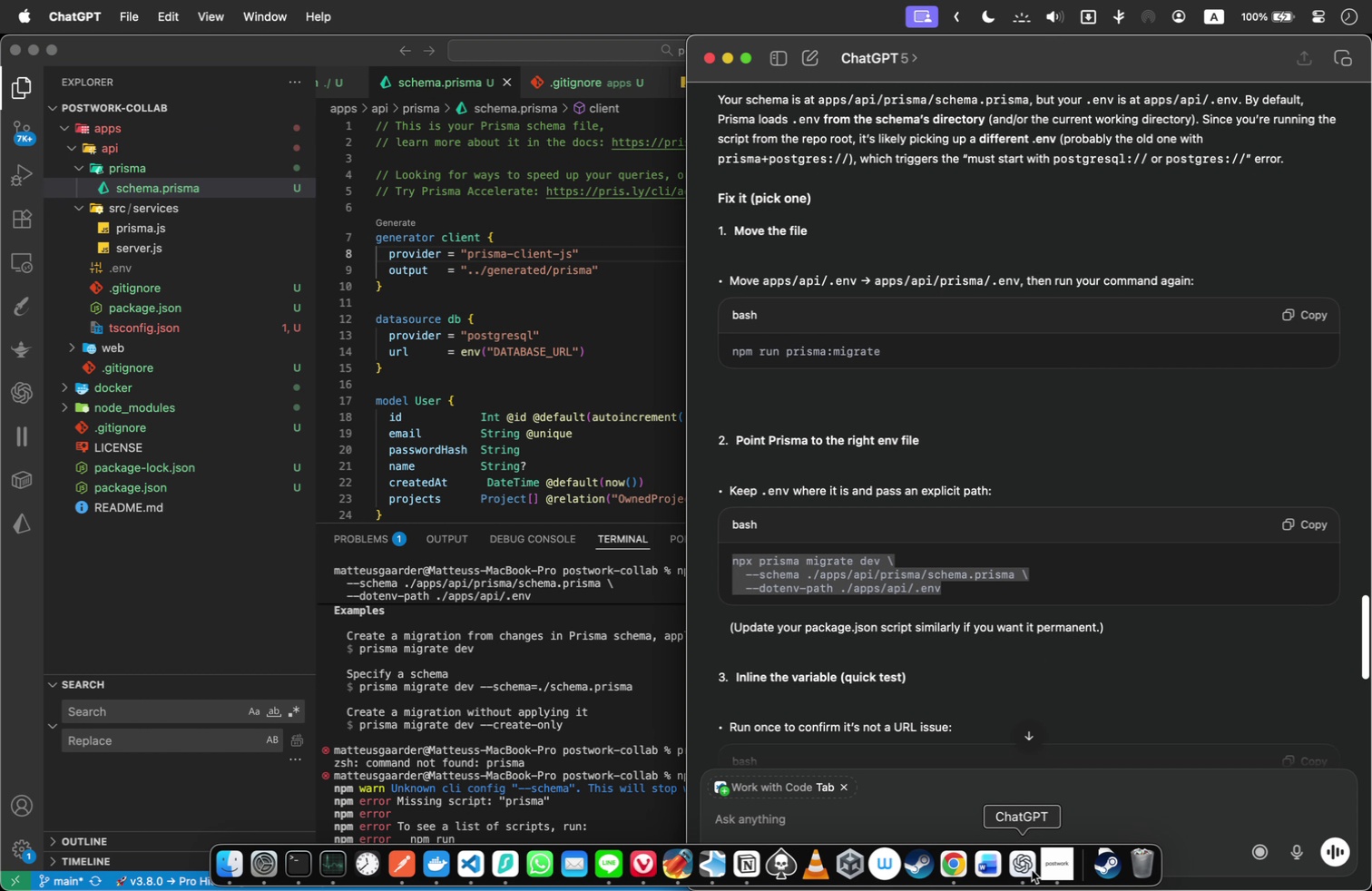 
scroll: coordinate [848, 574], scroll_direction: down, amount: 4.0
 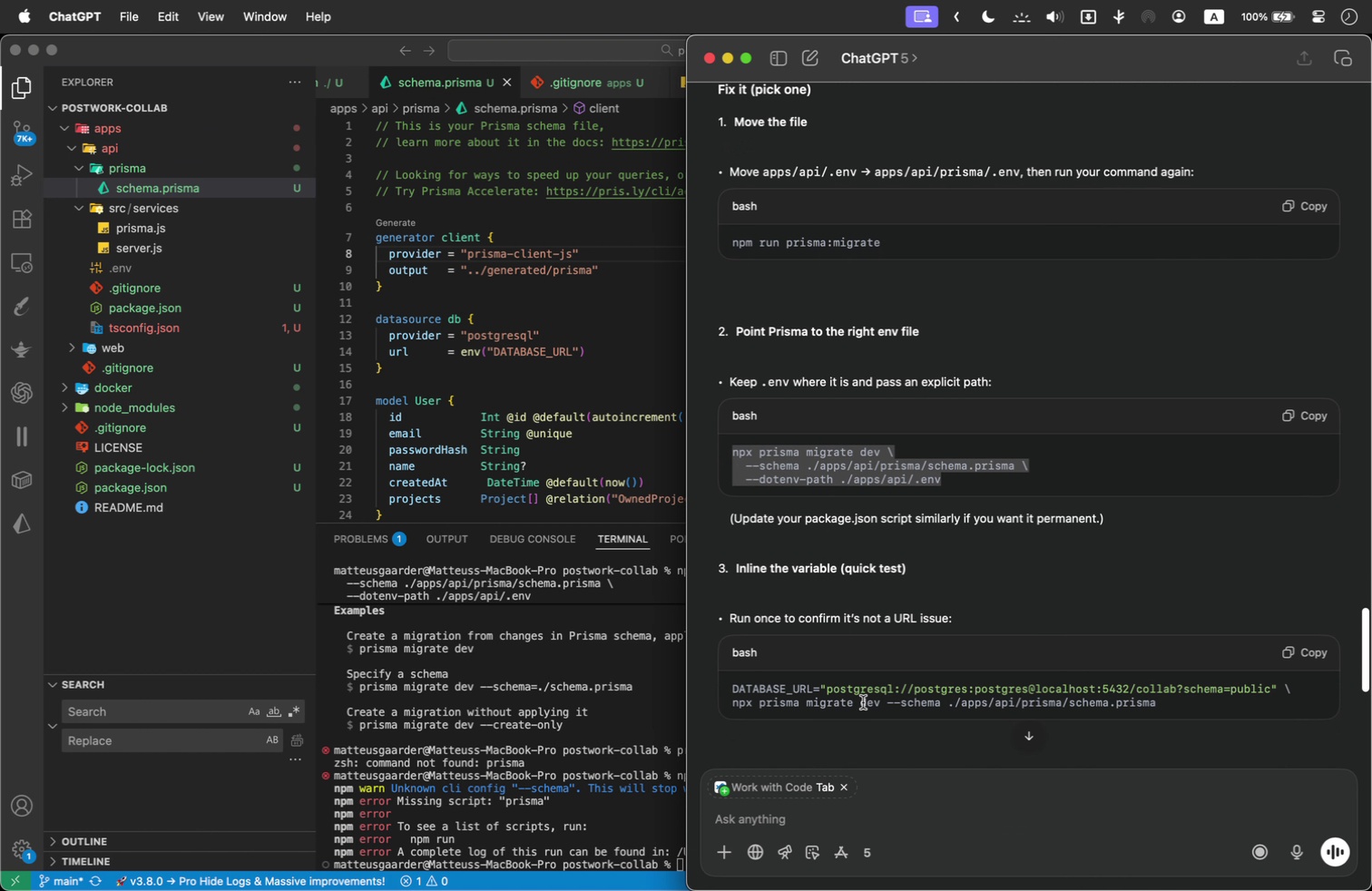 
wait(7.02)
 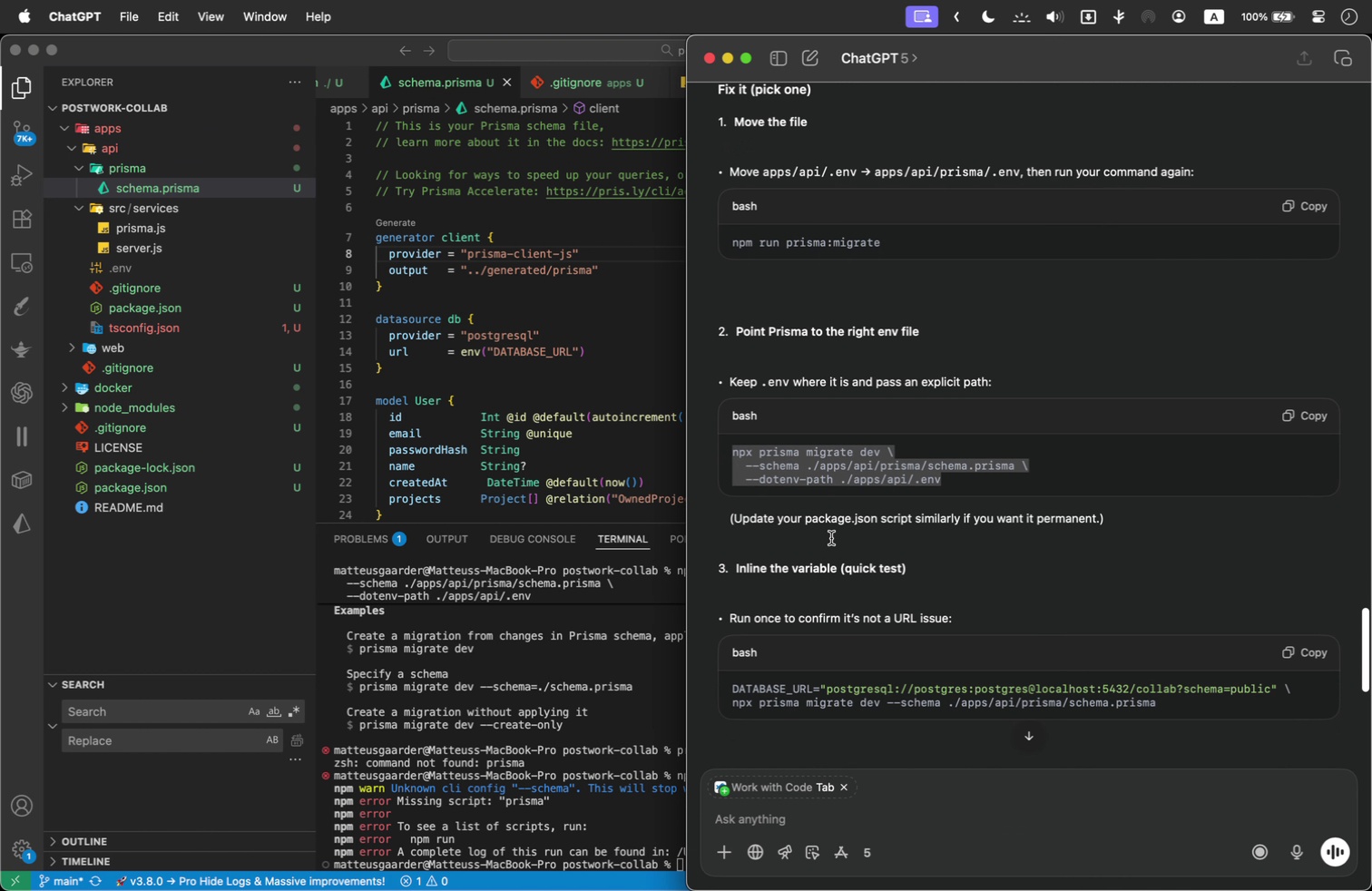 
left_click_drag(start_coordinate=[1168, 701], to_coordinate=[728, 682])
 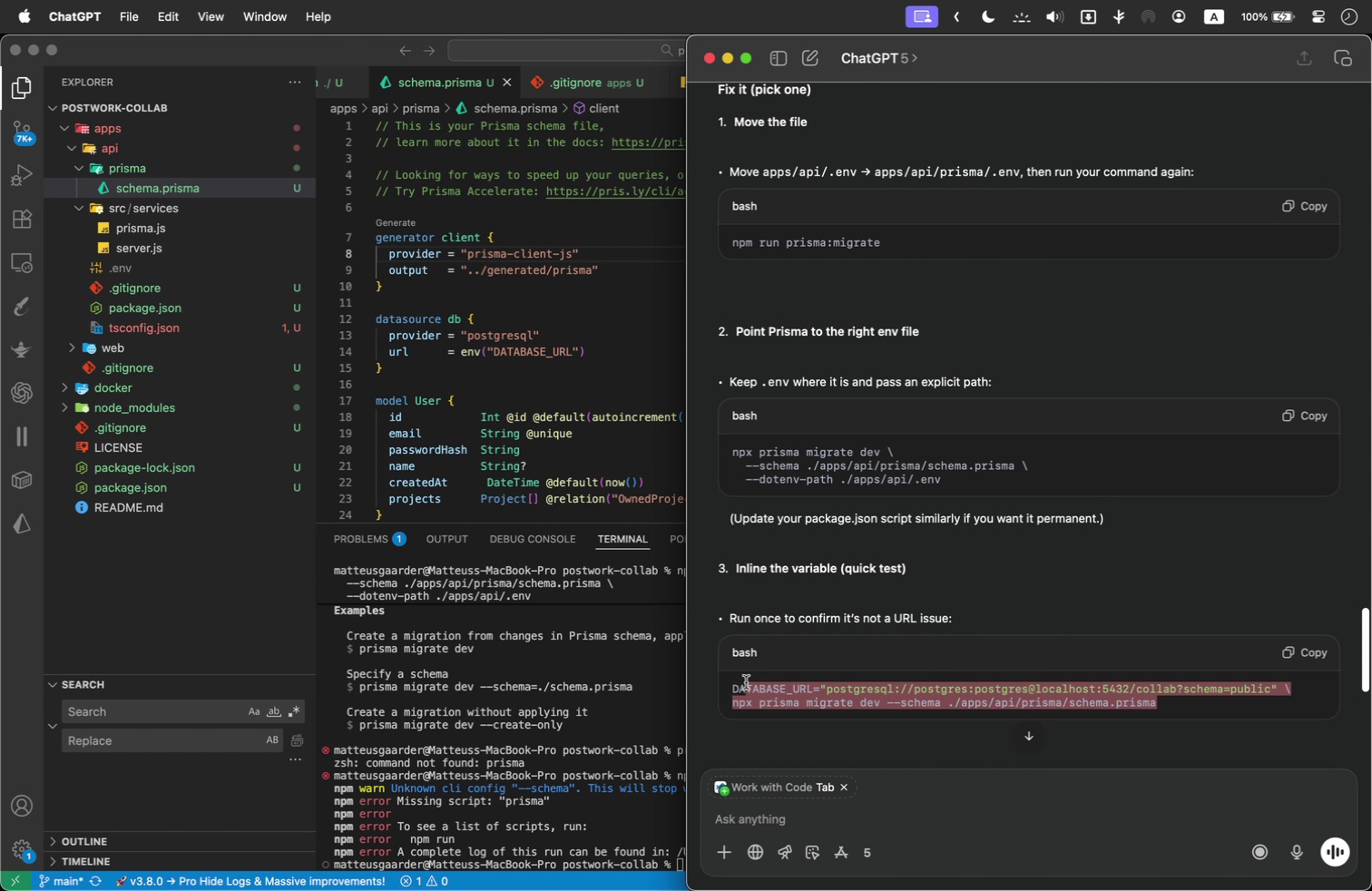 
key(Meta+C)
 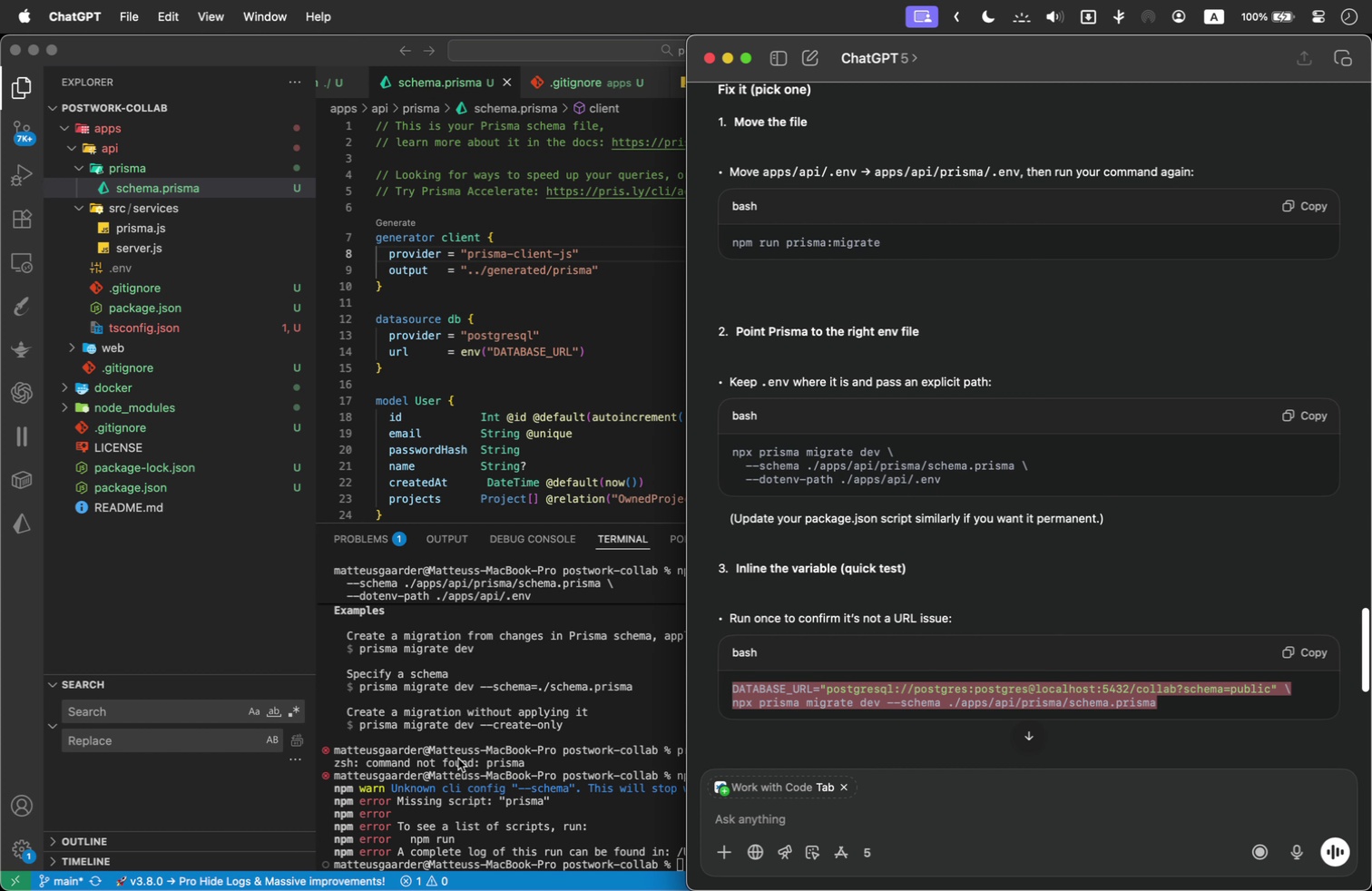 
left_click([536, 798])
 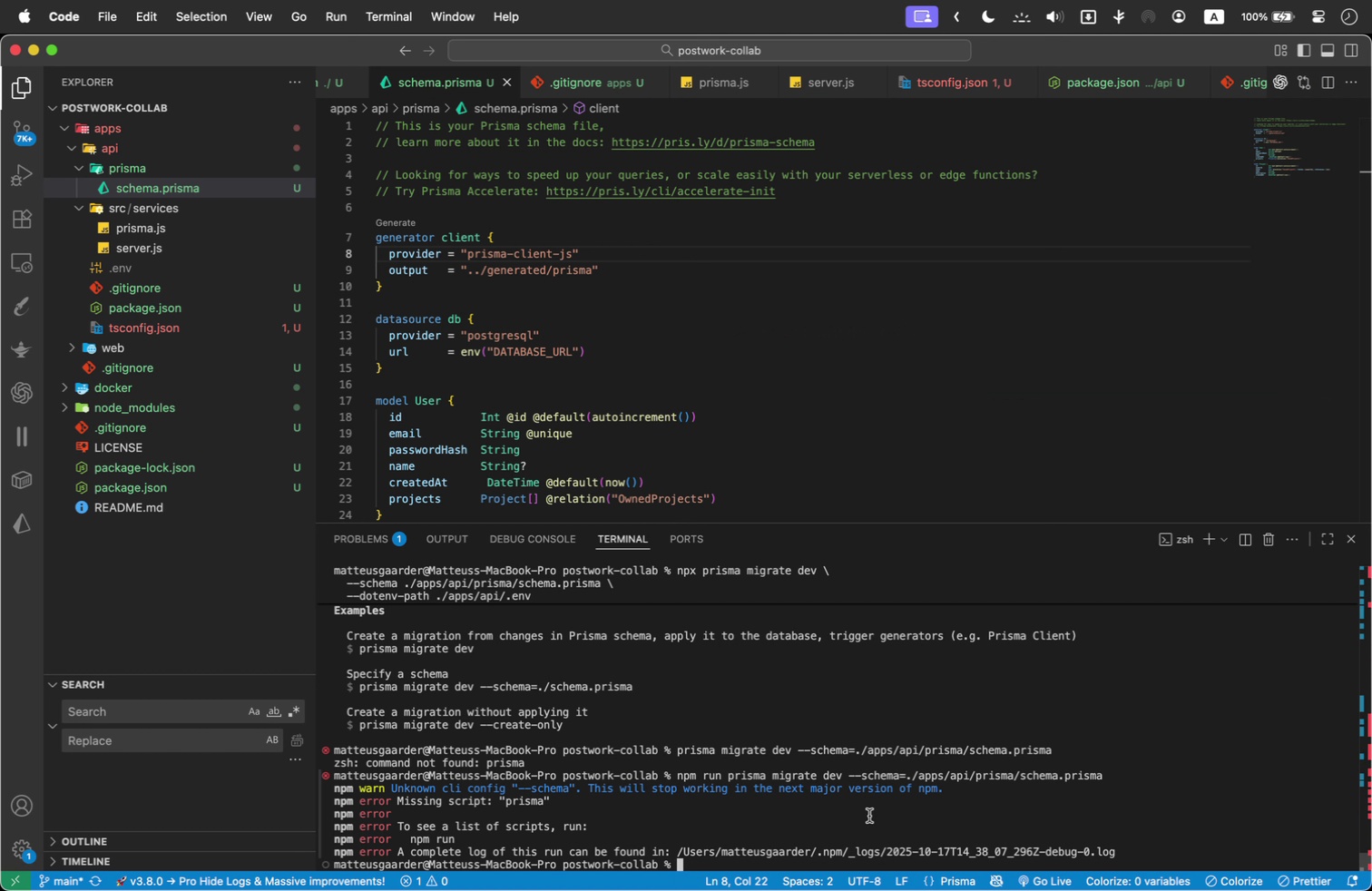 
key(Meta+V)
 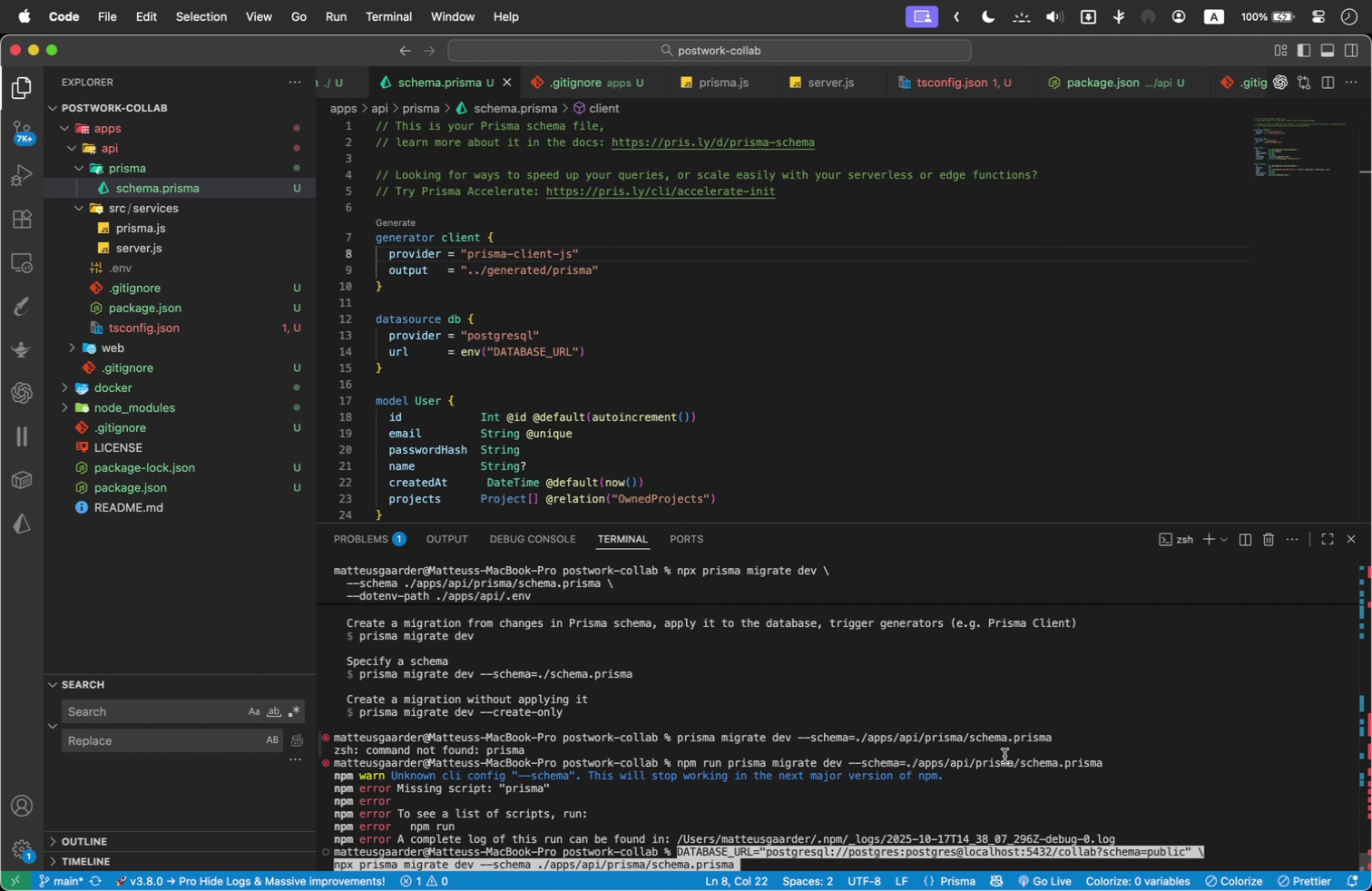 
wait(10.09)
 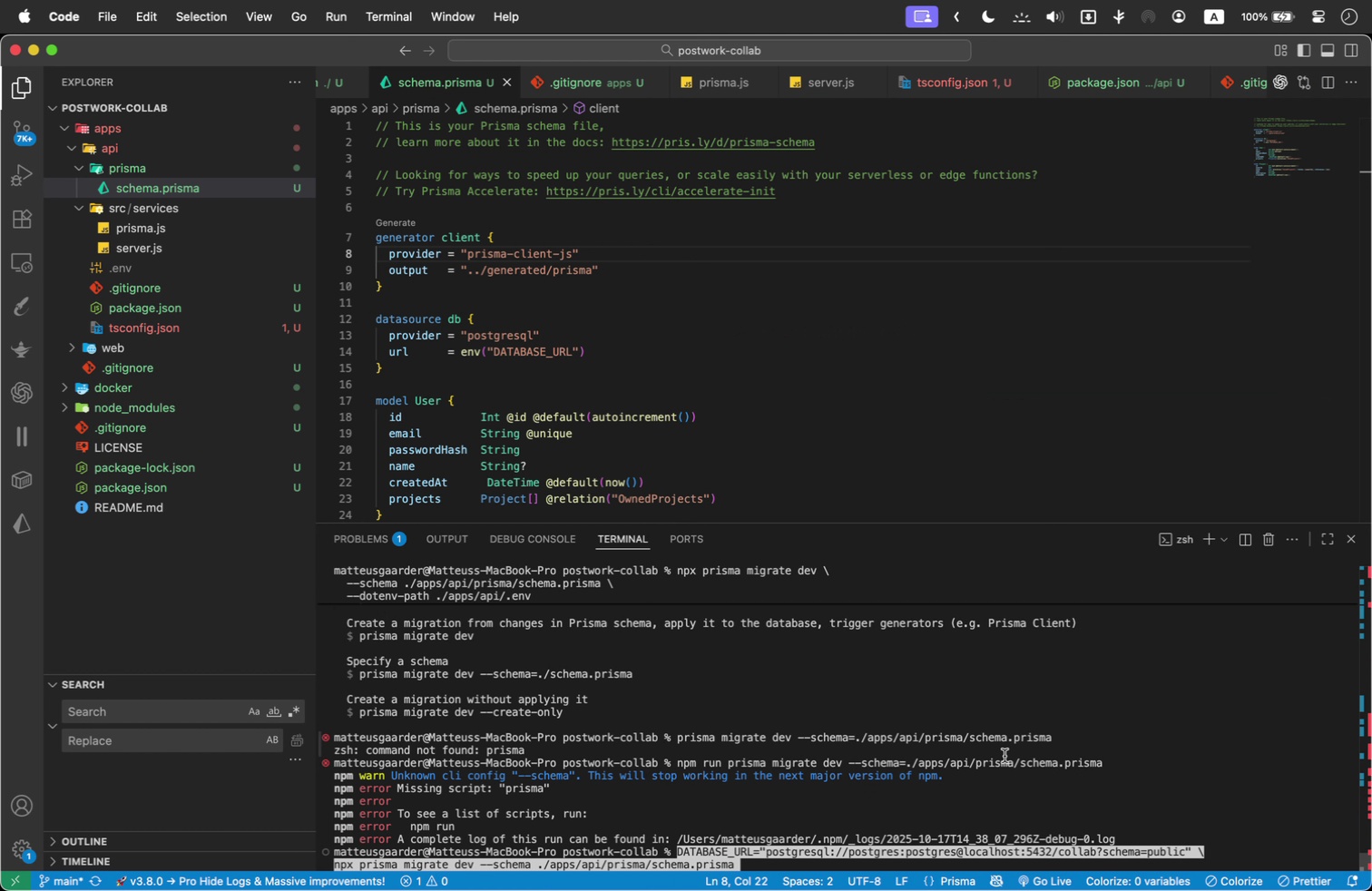 
key(Enter)
 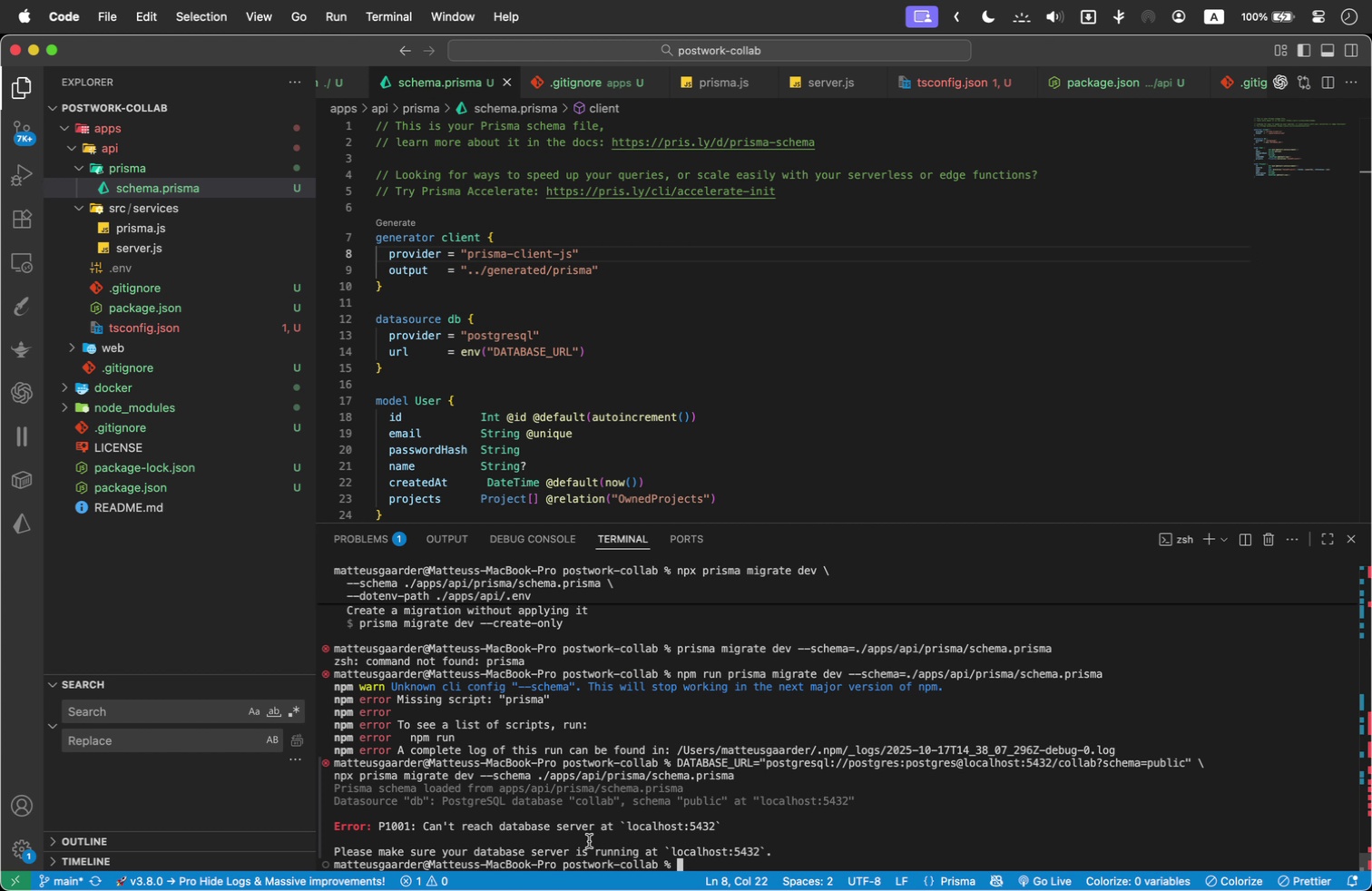 
wait(20.95)
 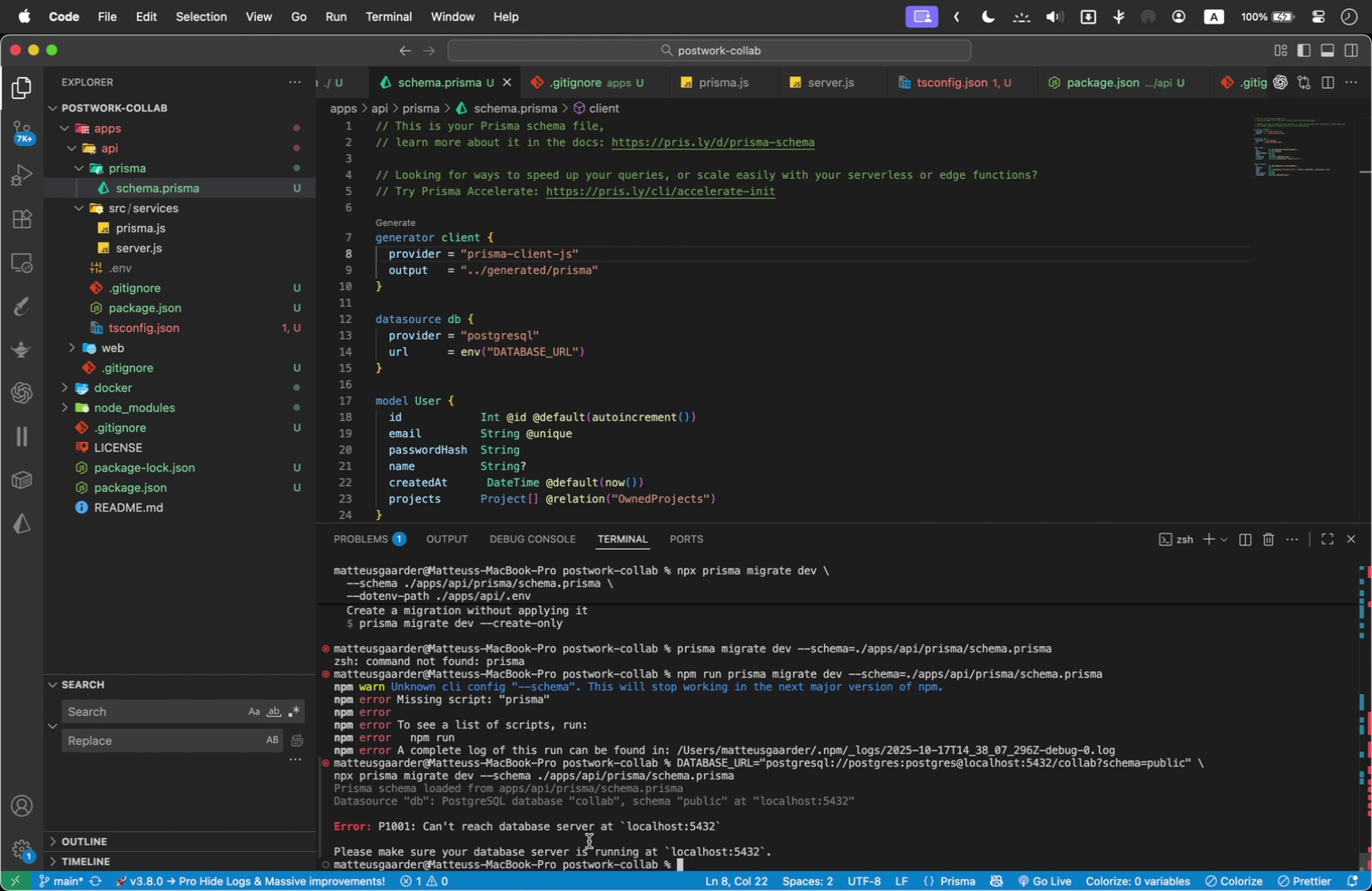 
left_click_drag(start_coordinate=[698, 863], to_coordinate=[324, 764])
 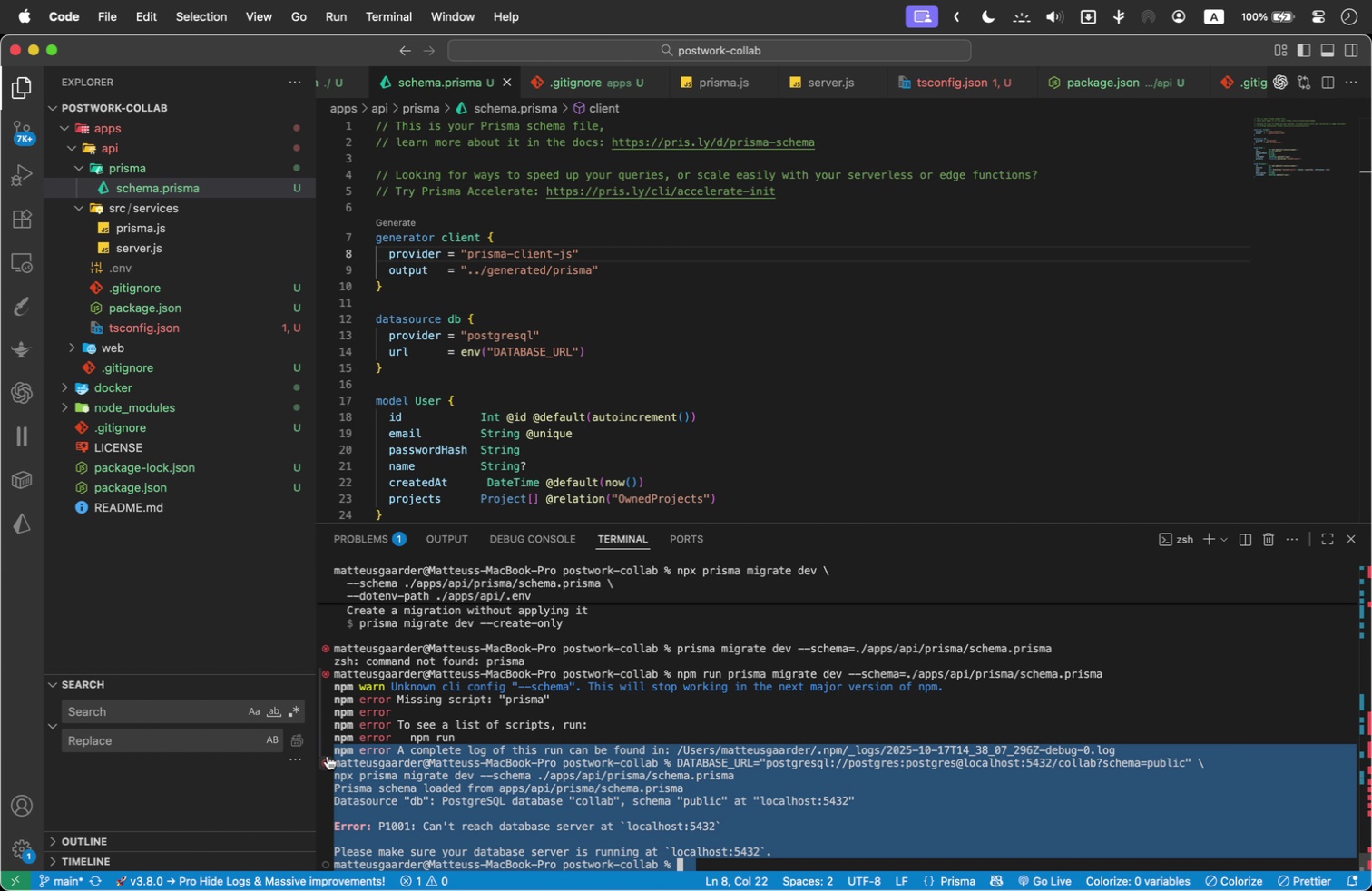 
key(Meta+C)
 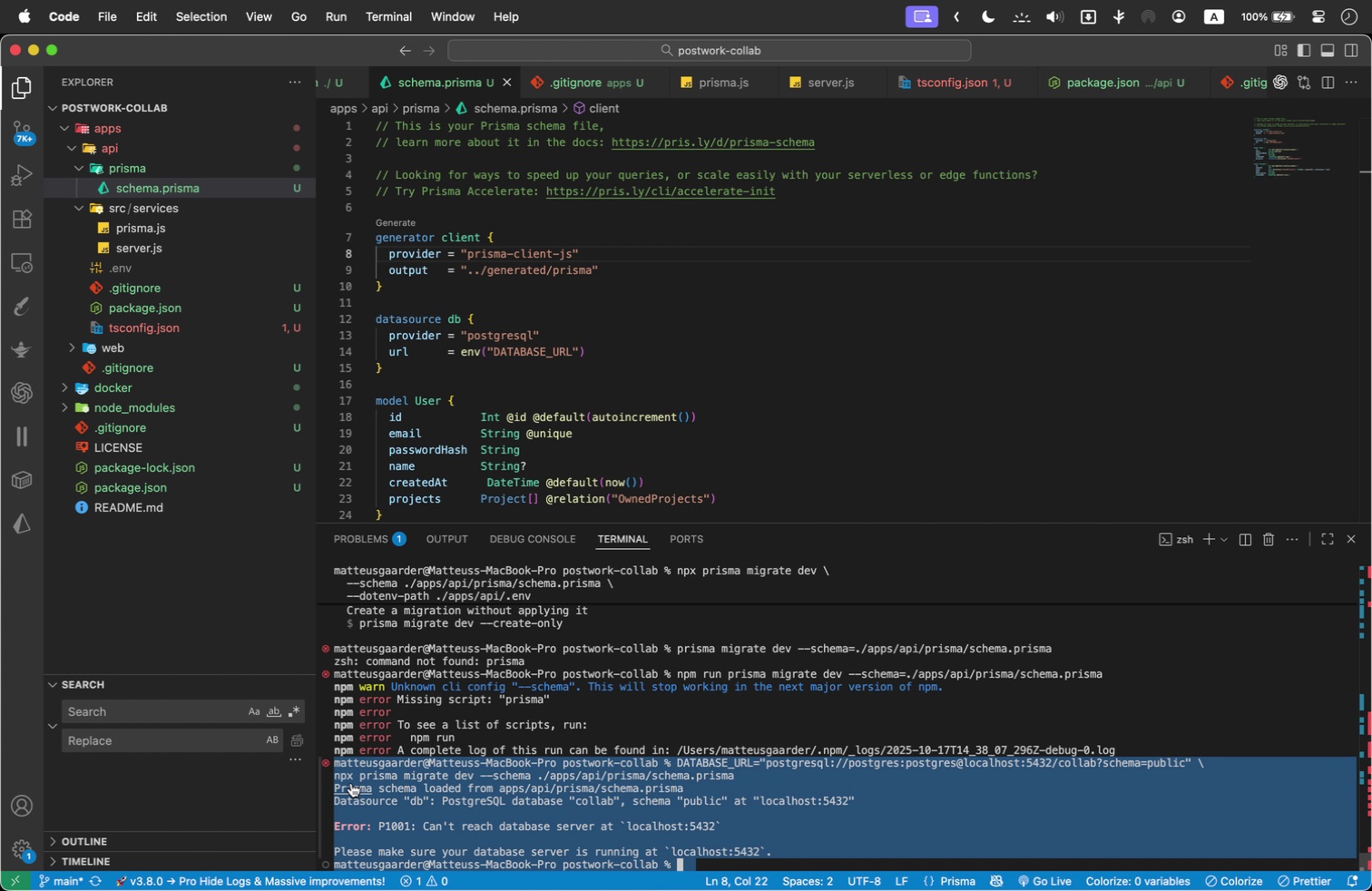 
key(Meta+Tab)
 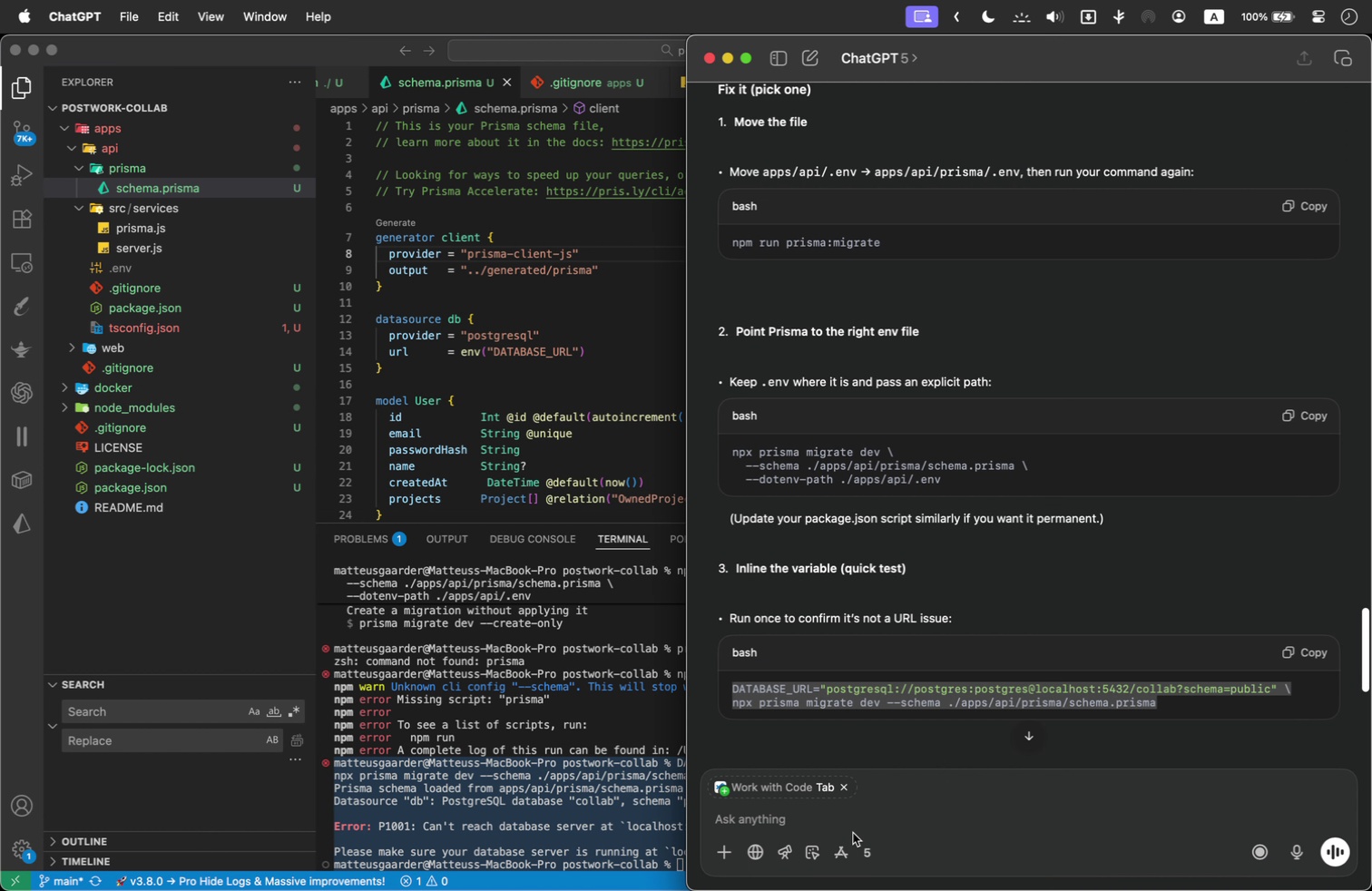 
left_click([825, 814])
 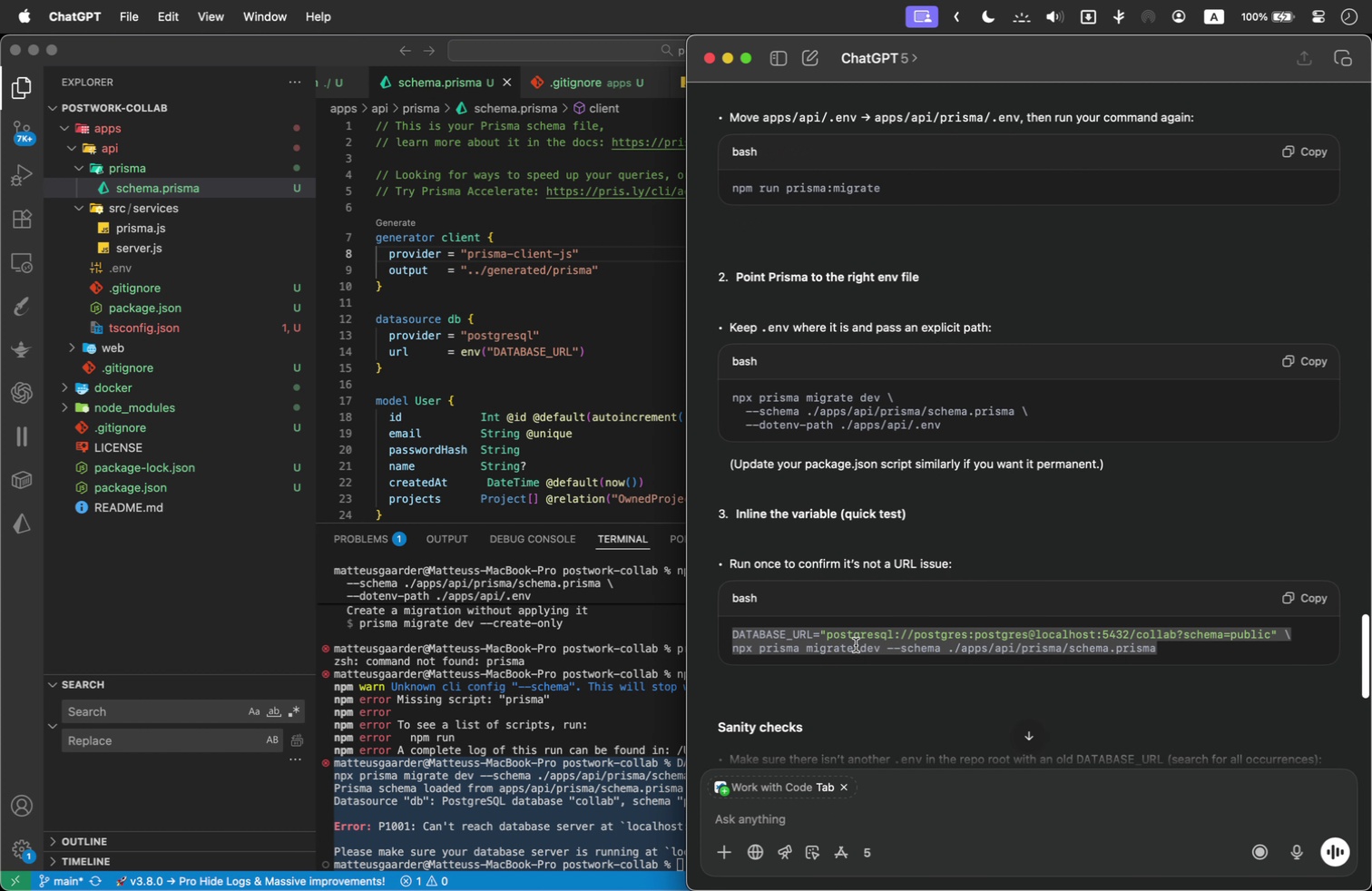 
scroll: coordinate [855, 644], scroll_direction: down, amount: 24.0
 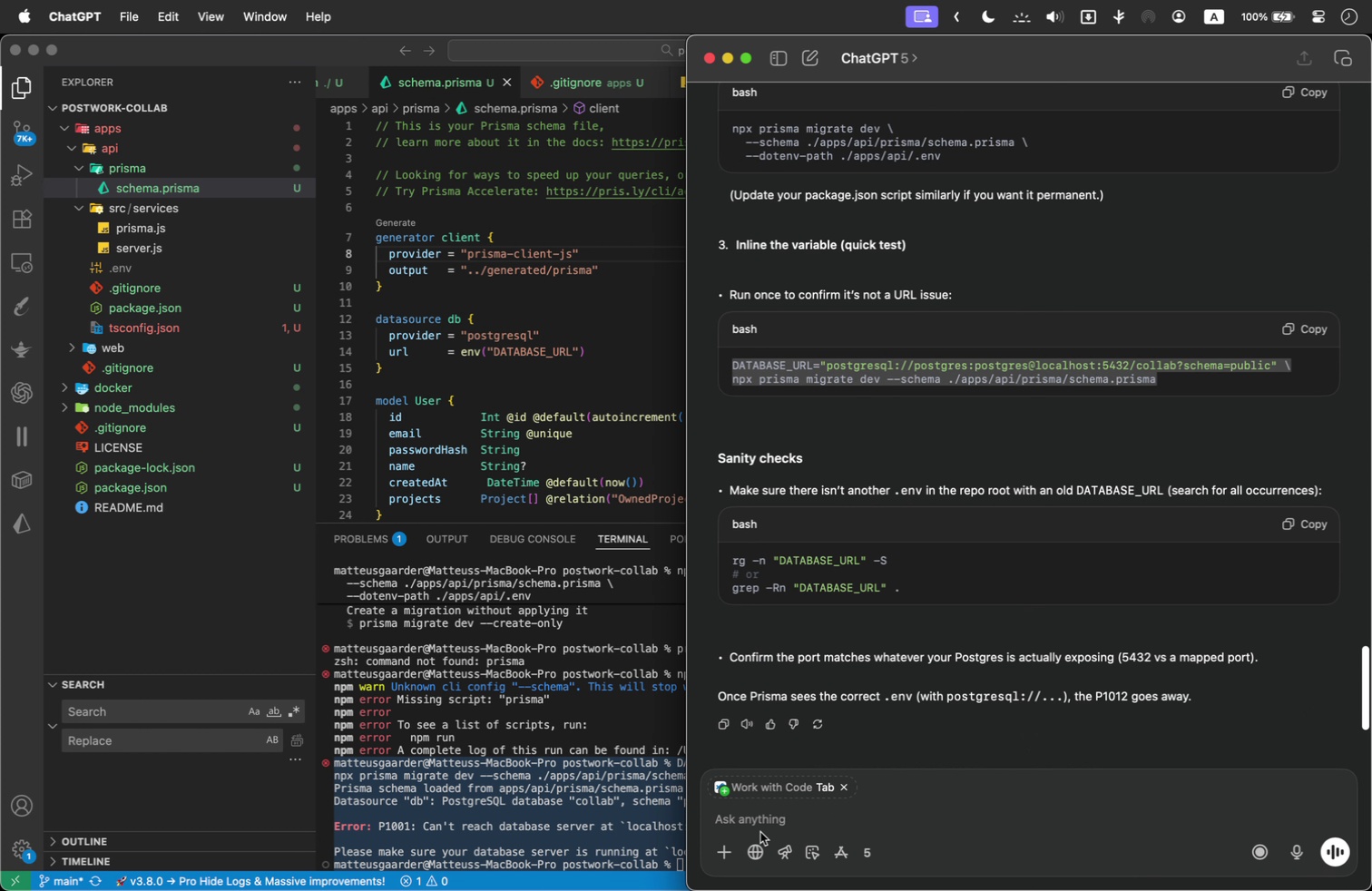 
left_click([747, 819])
 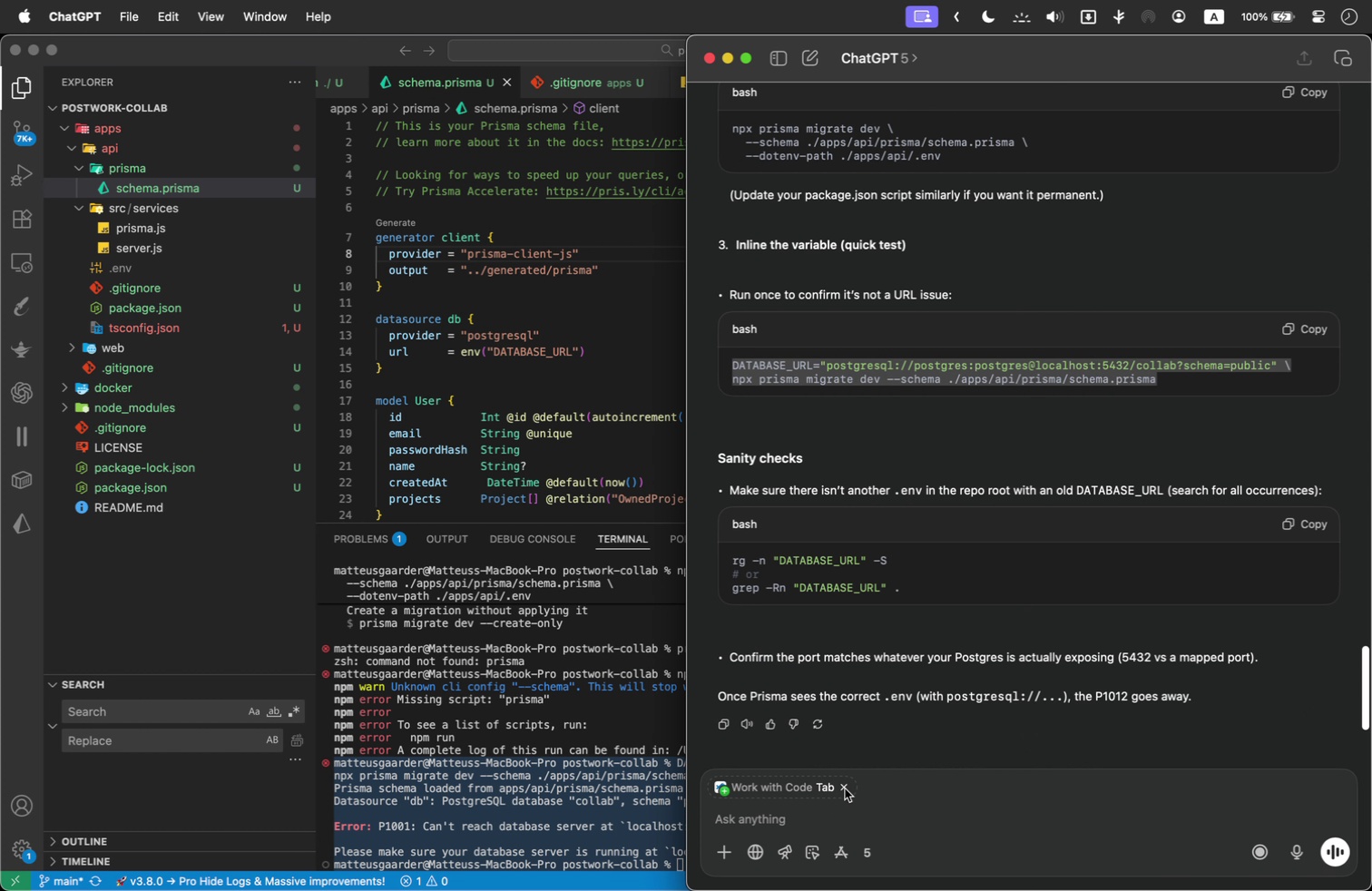 
left_click([844, 788])
 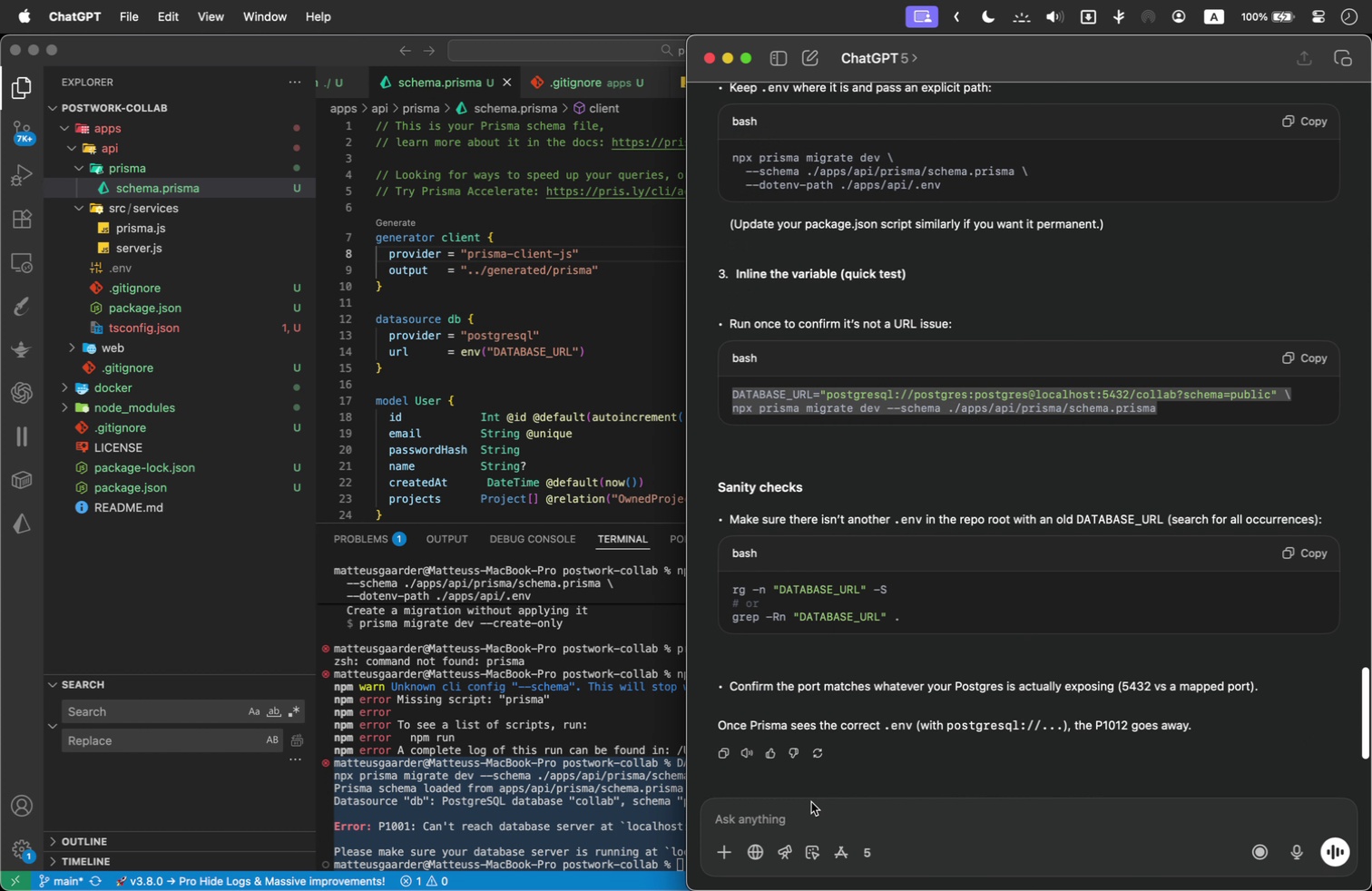 
left_click([779, 816])
 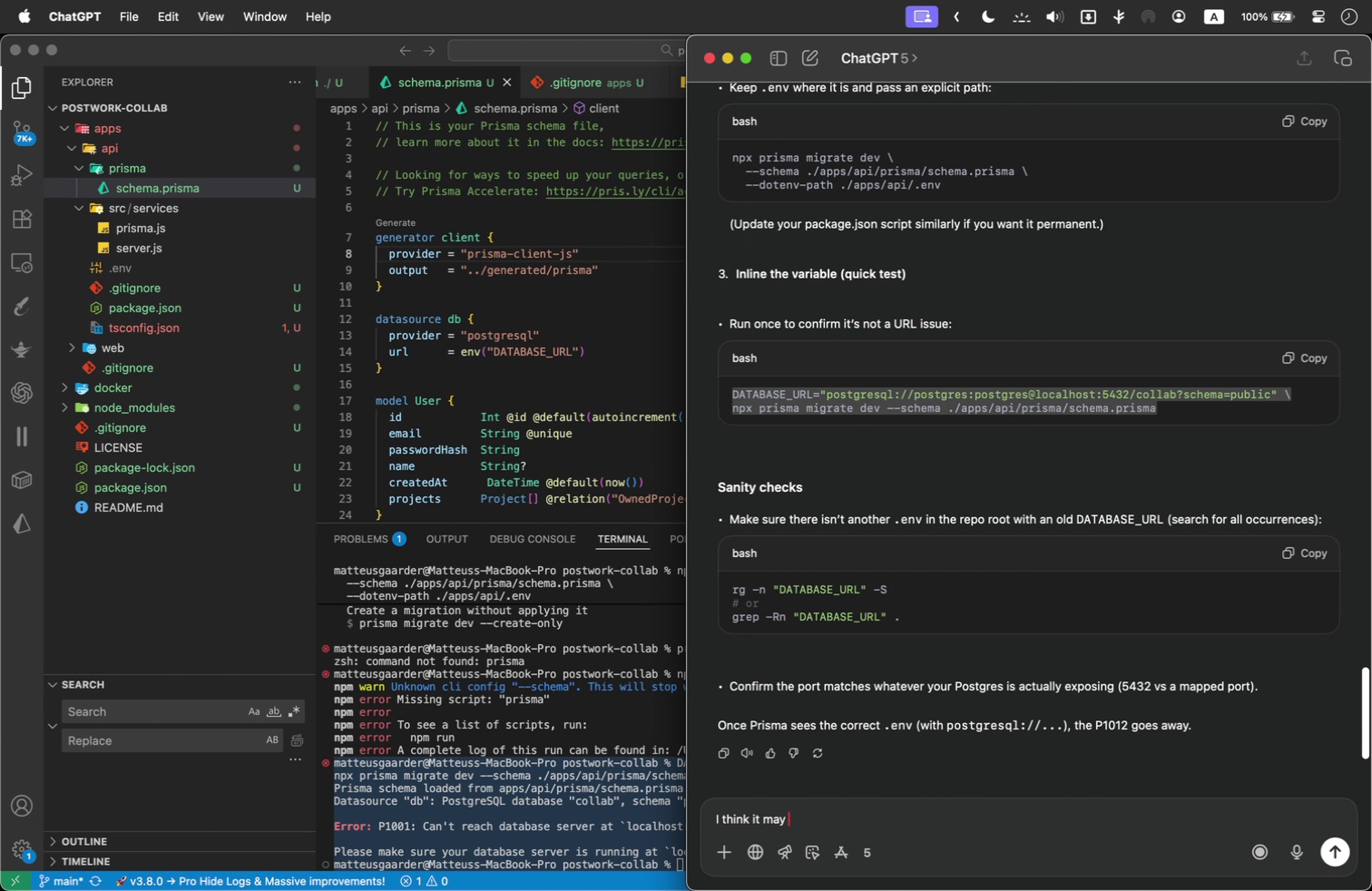 
type(wsd)
key(Backspace)
key(Backspace)
key(Backspace)
type(I think it may be because my server isn't running?)
 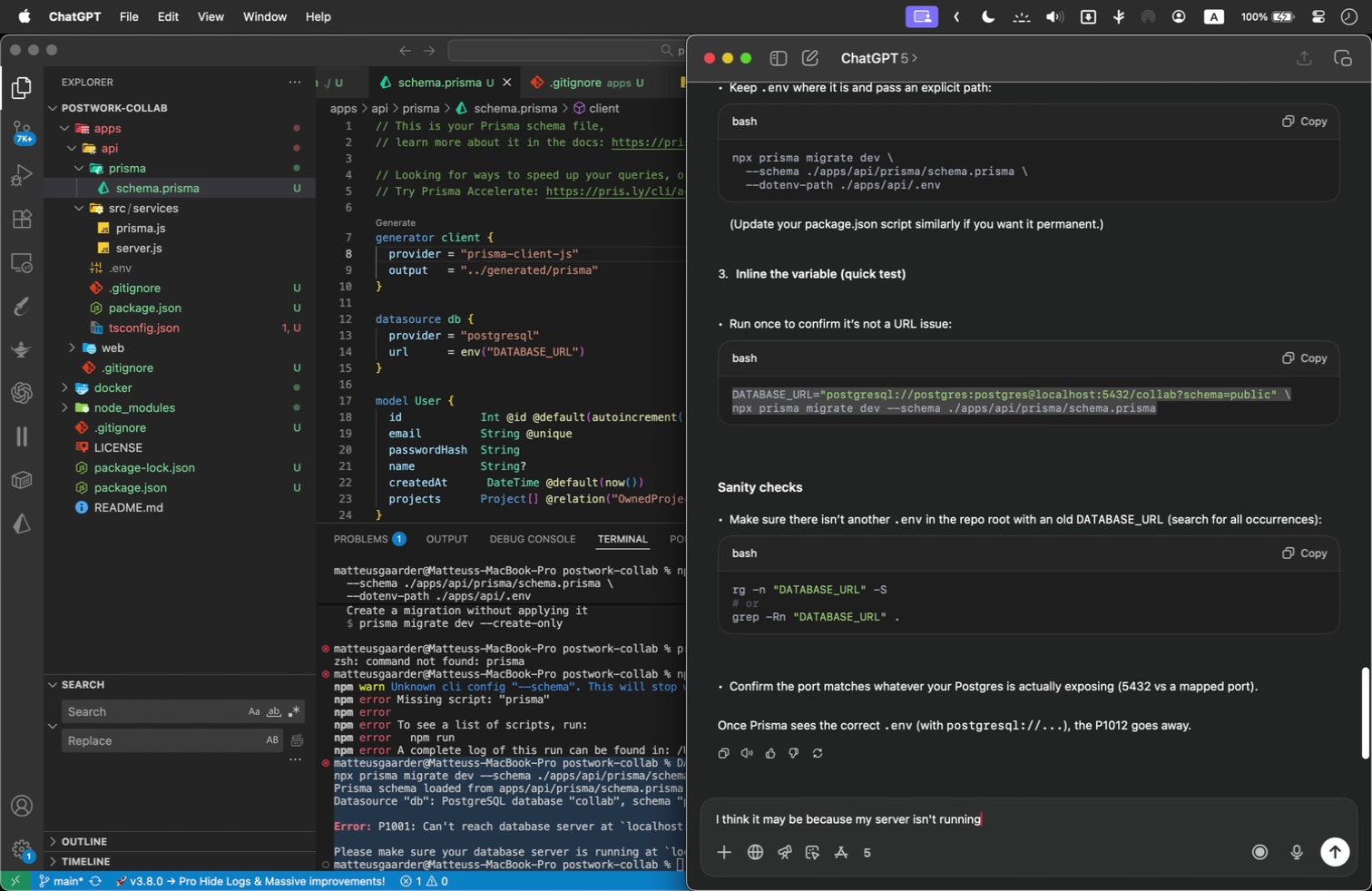 
key(Shift+Enter)
 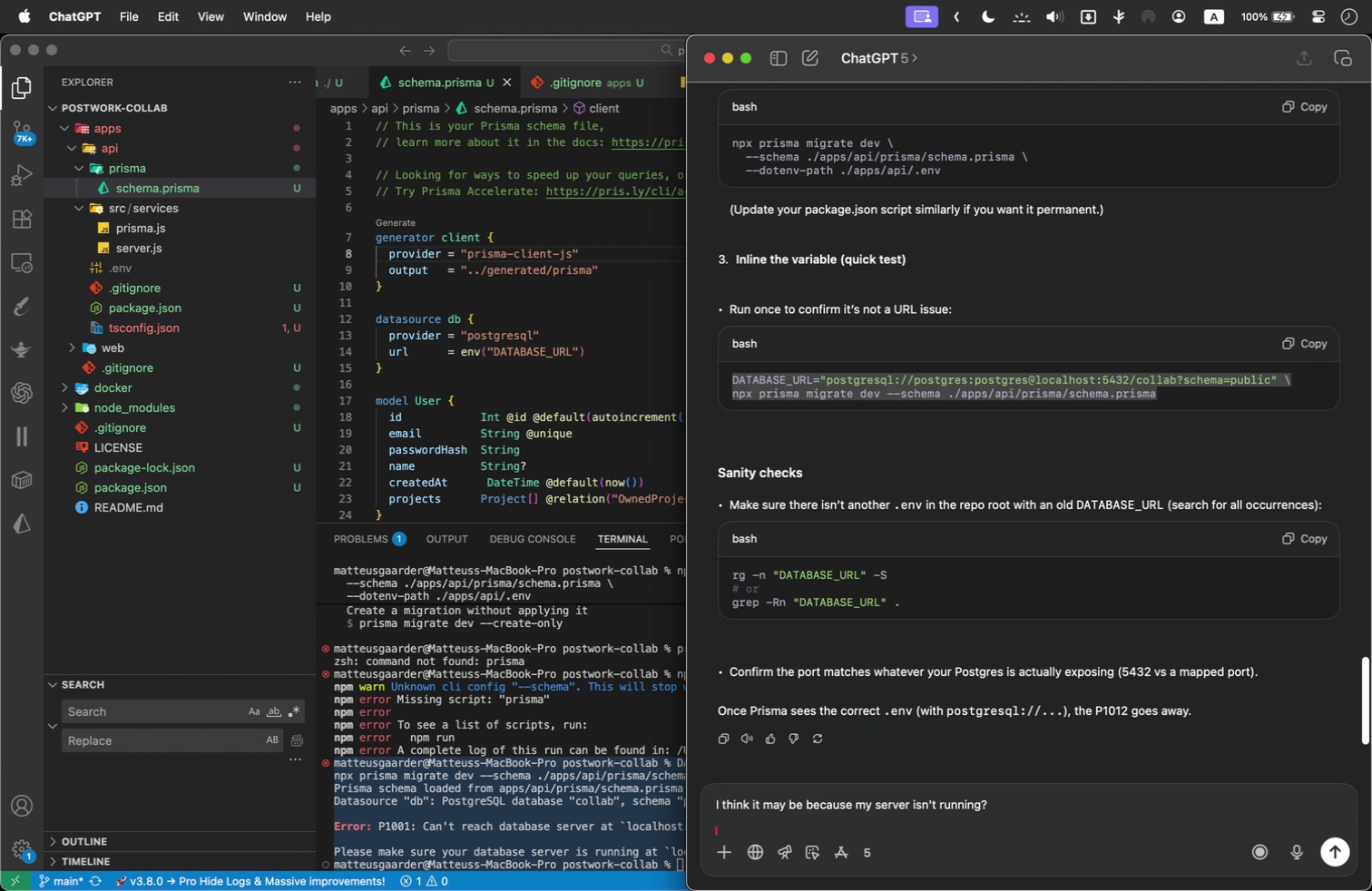 
key(Shift+Enter)
 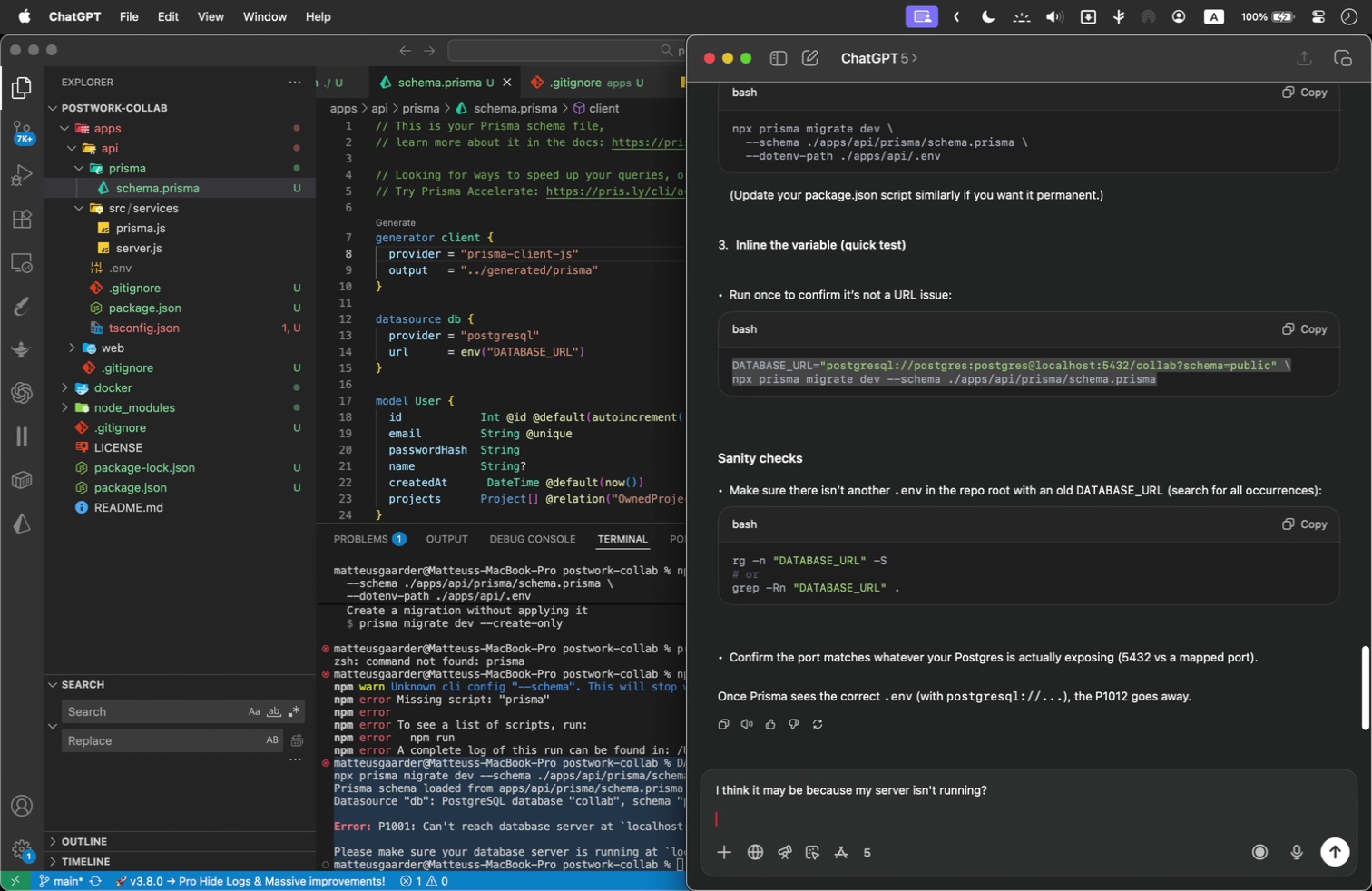 
key(Meta+Shift+CommandLeft)
 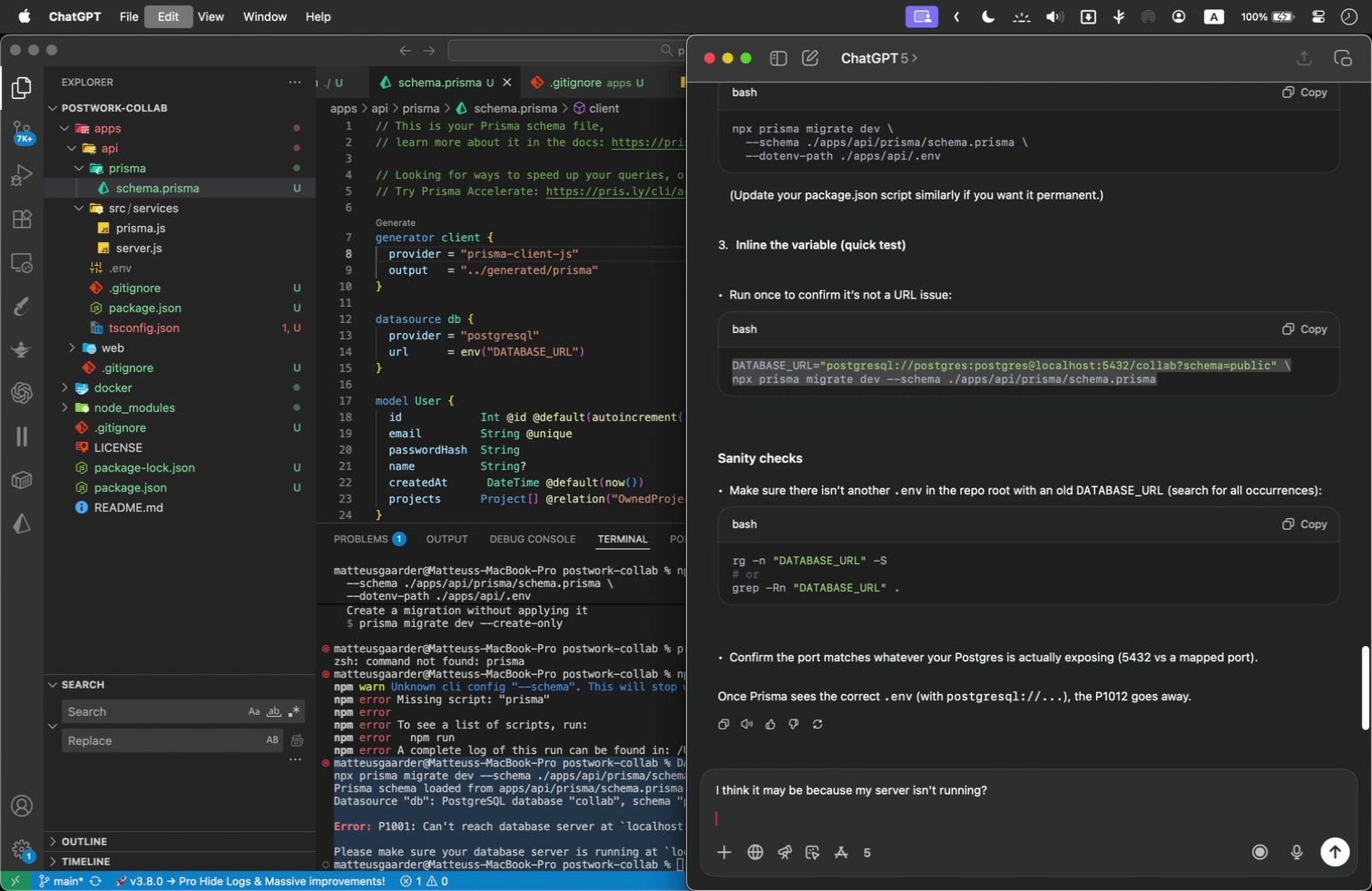 
key(Meta+Shift+V)
 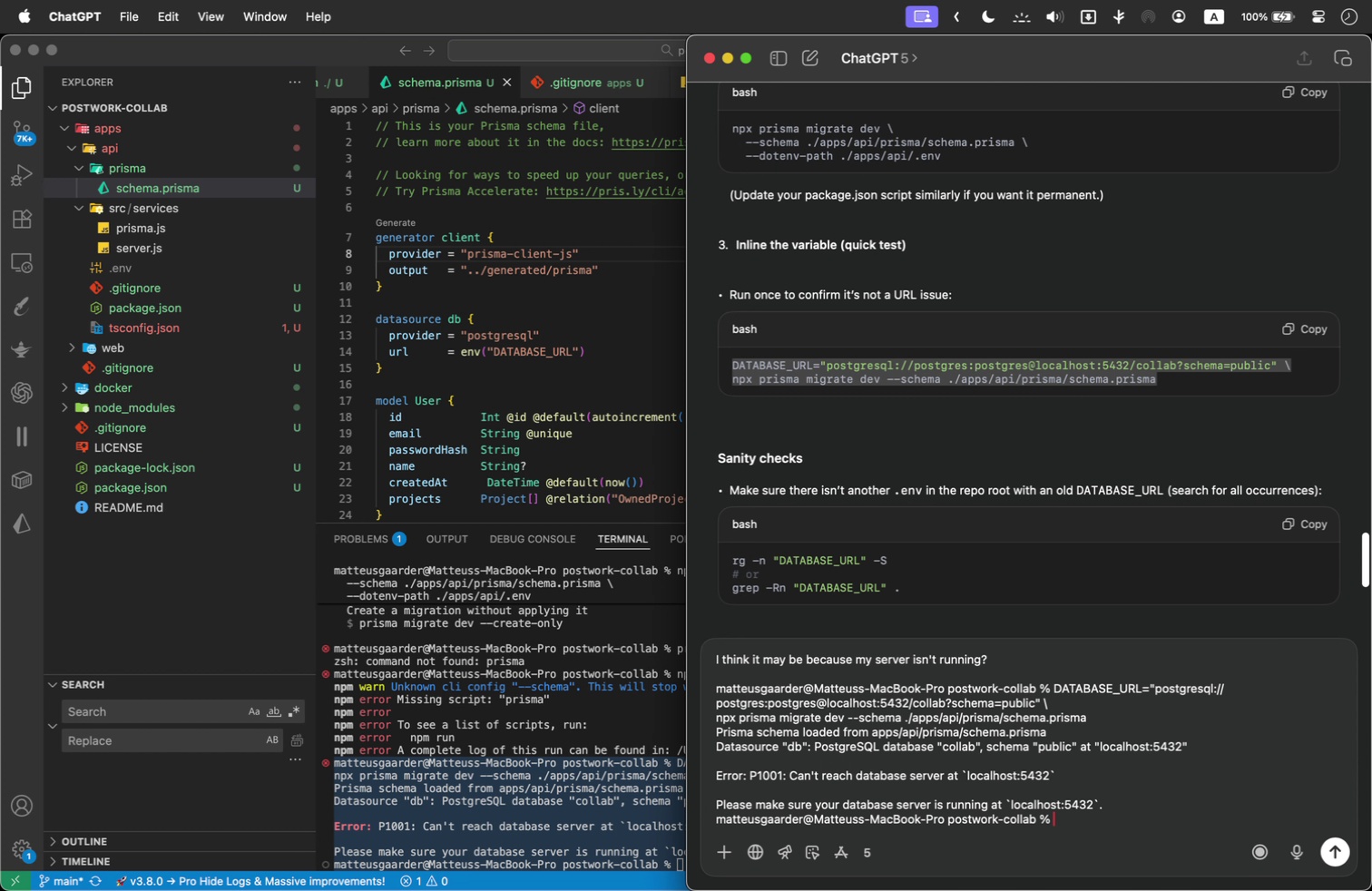 
key(Shift+Enter)
 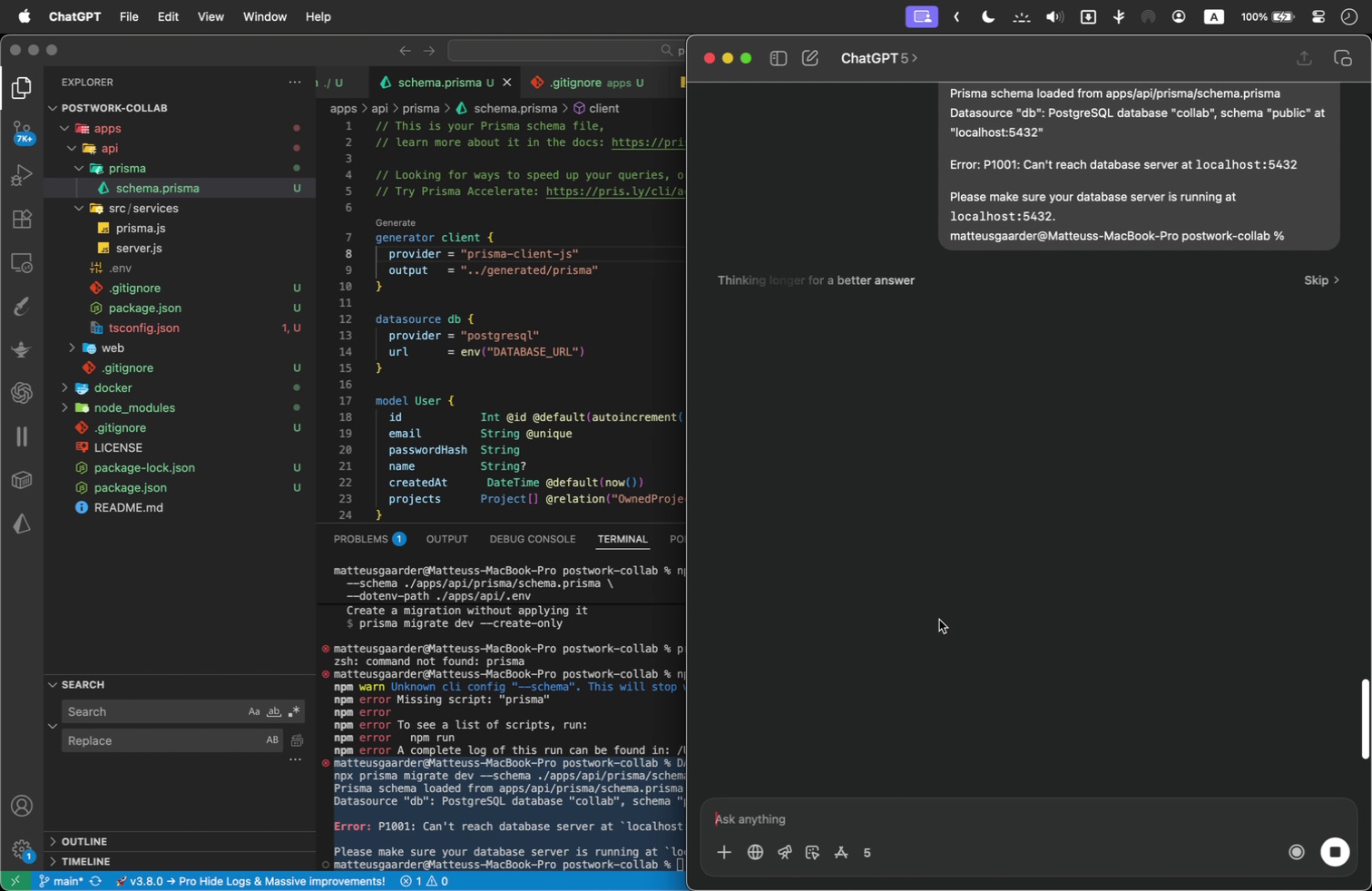 
wait(8.16)
 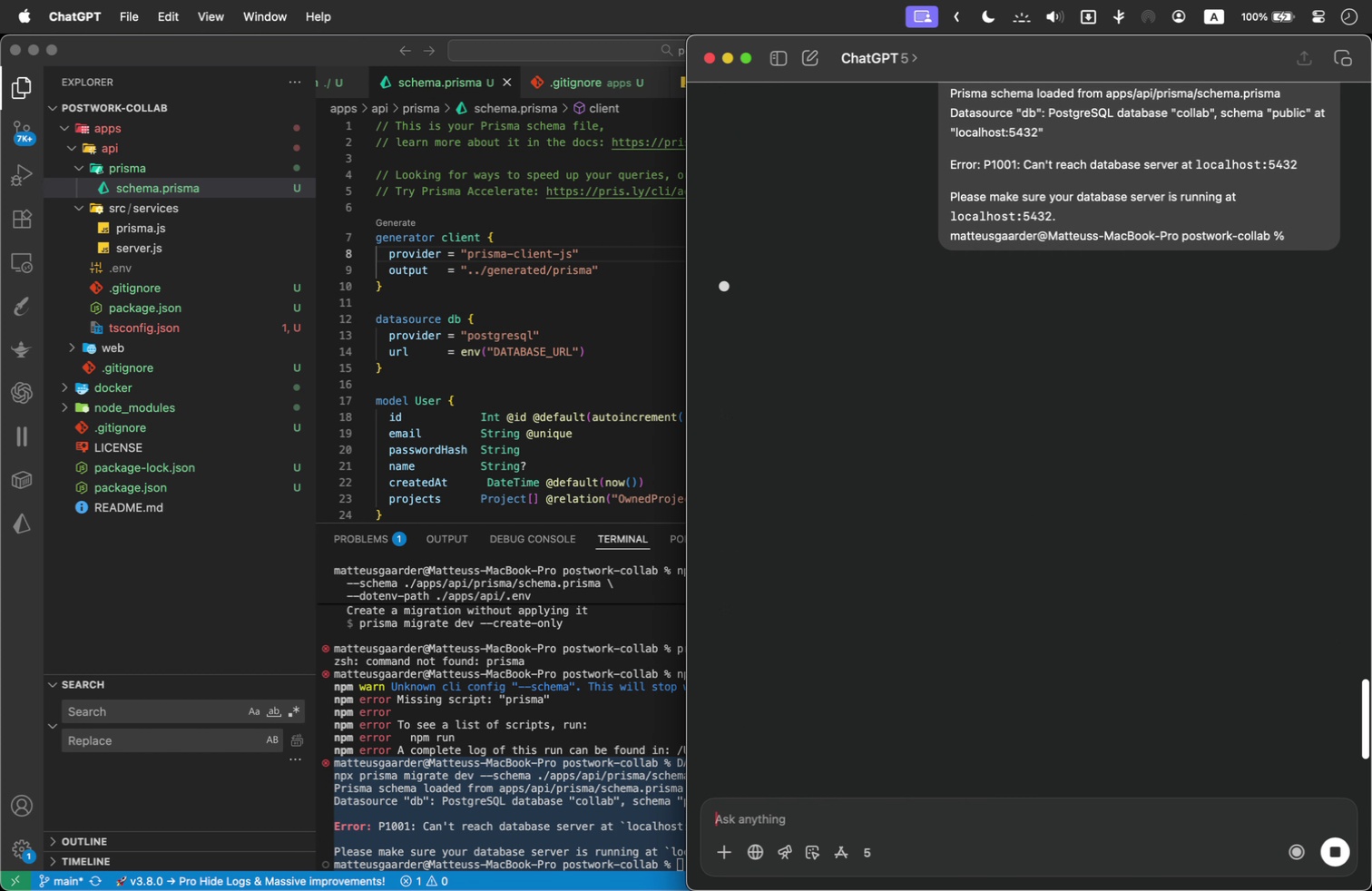 
scroll: coordinate [921, 541], scroll_direction: up, amount: 2.0
 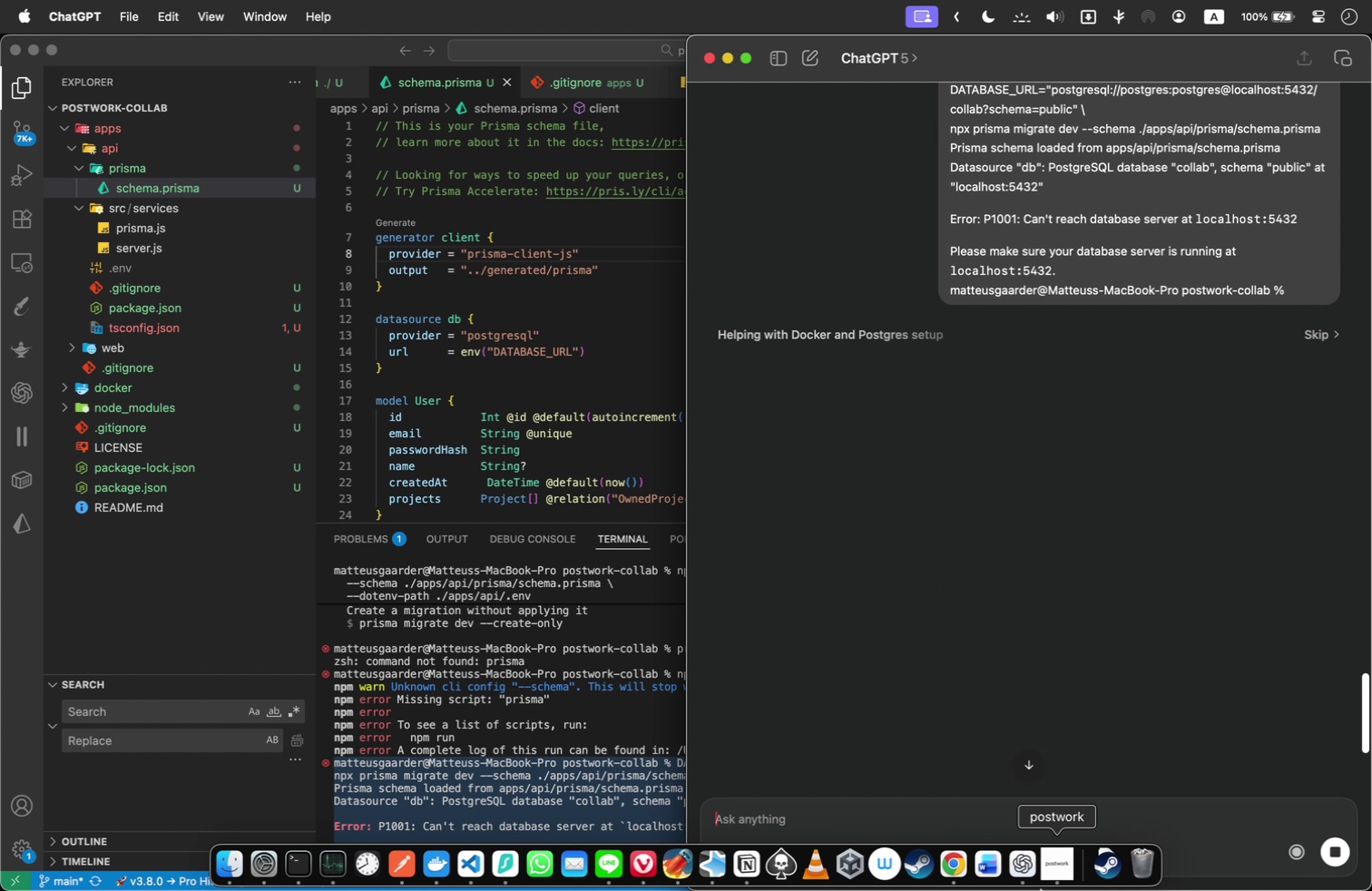 
left_click([438, 860])
 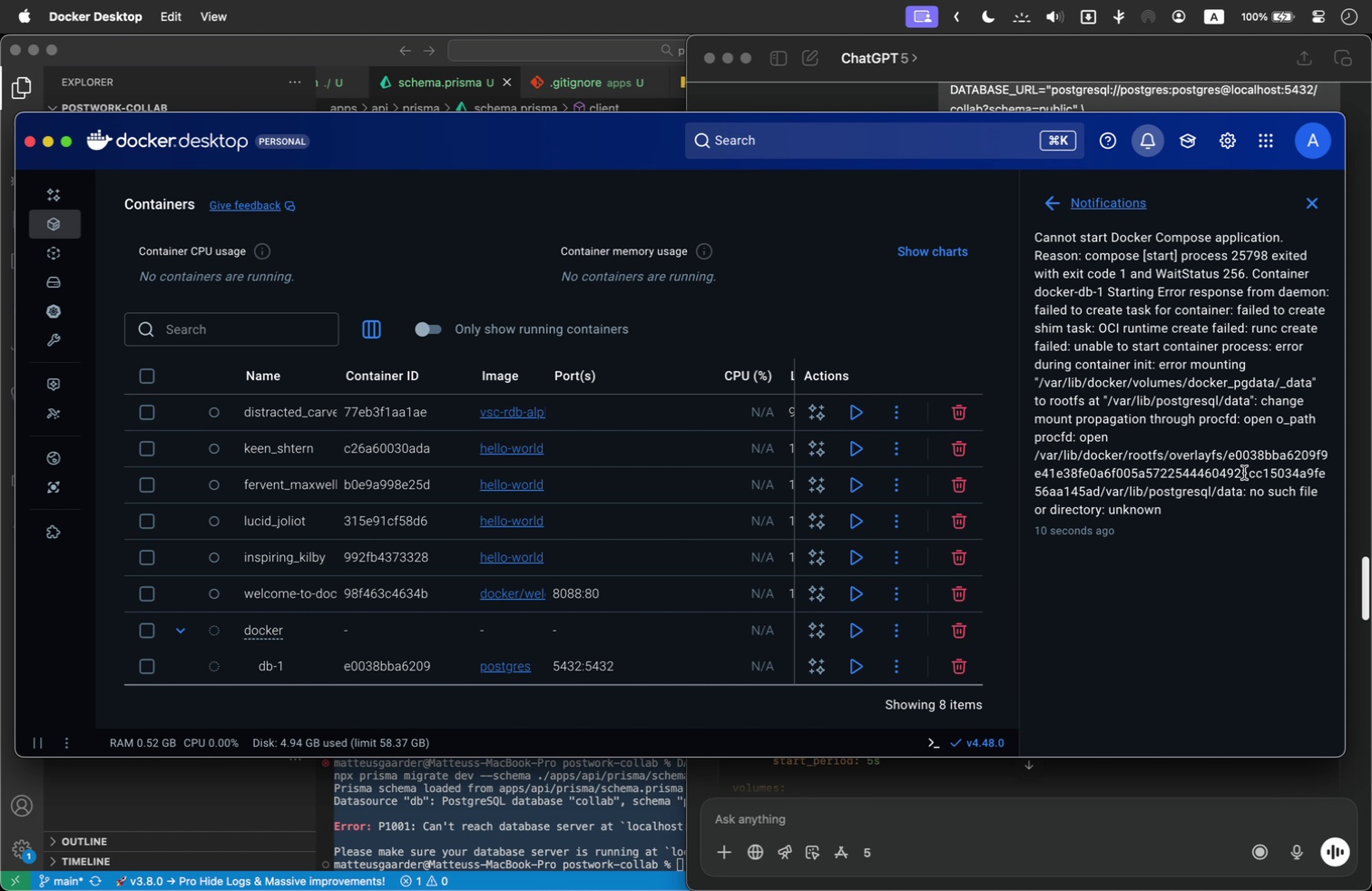 
wait(30.53)
 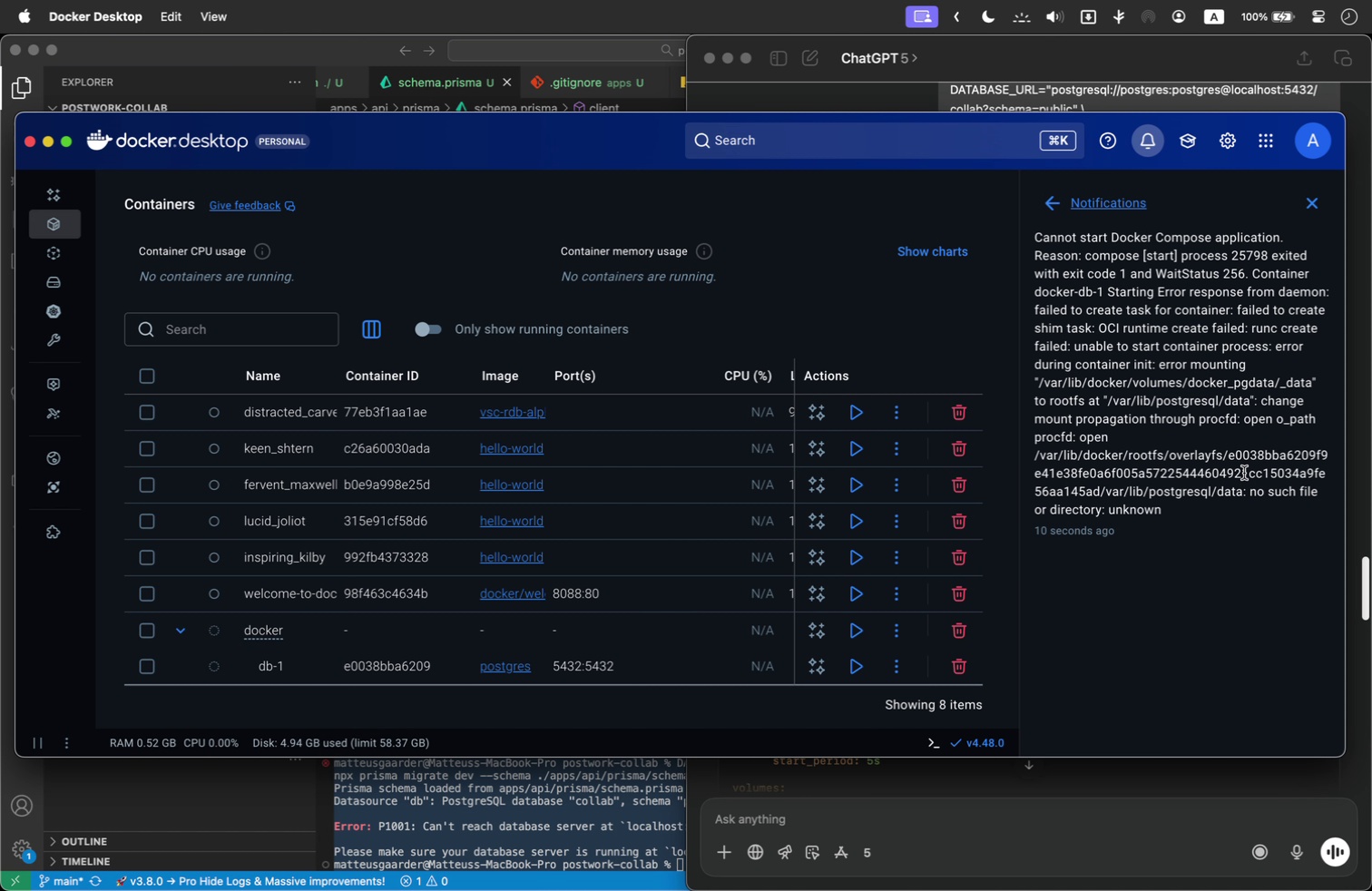 
left_click_drag(start_coordinate=[1182, 514], to_coordinate=[1033, 239])
 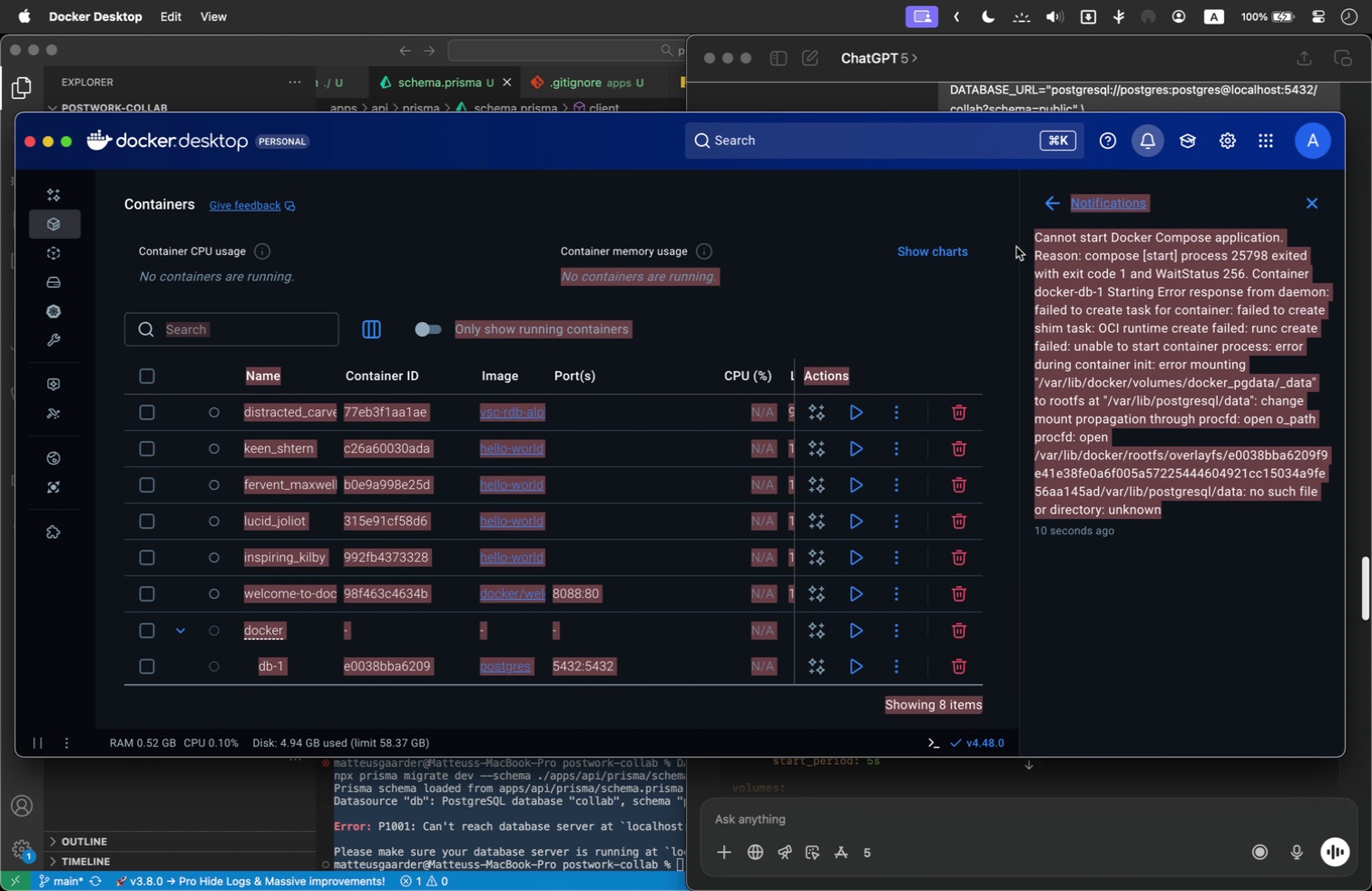 
key(Meta+Shift+C)
 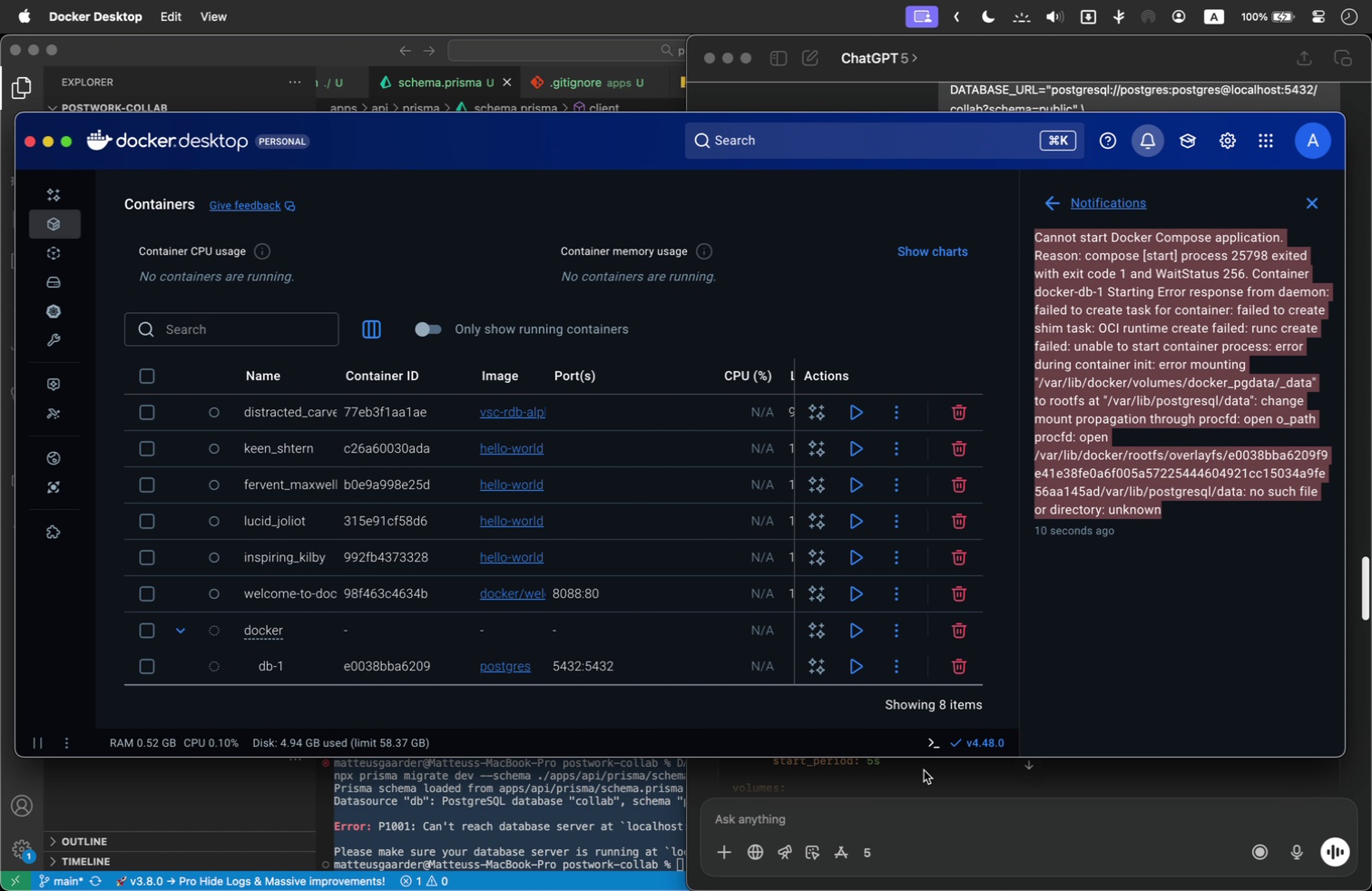 
left_click([924, 770])
 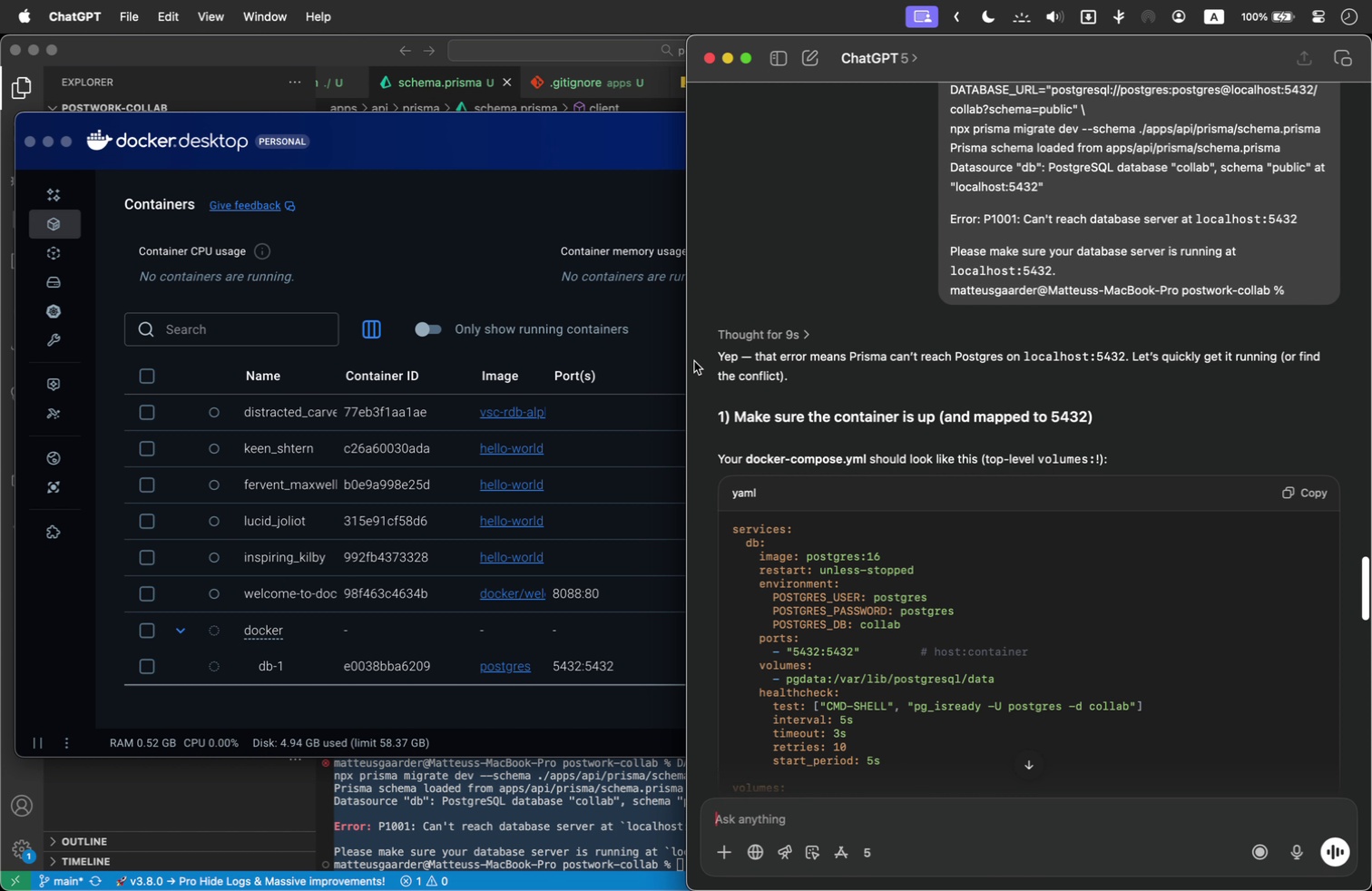 
scroll: coordinate [954, 463], scroll_direction: down, amount: 6.0
 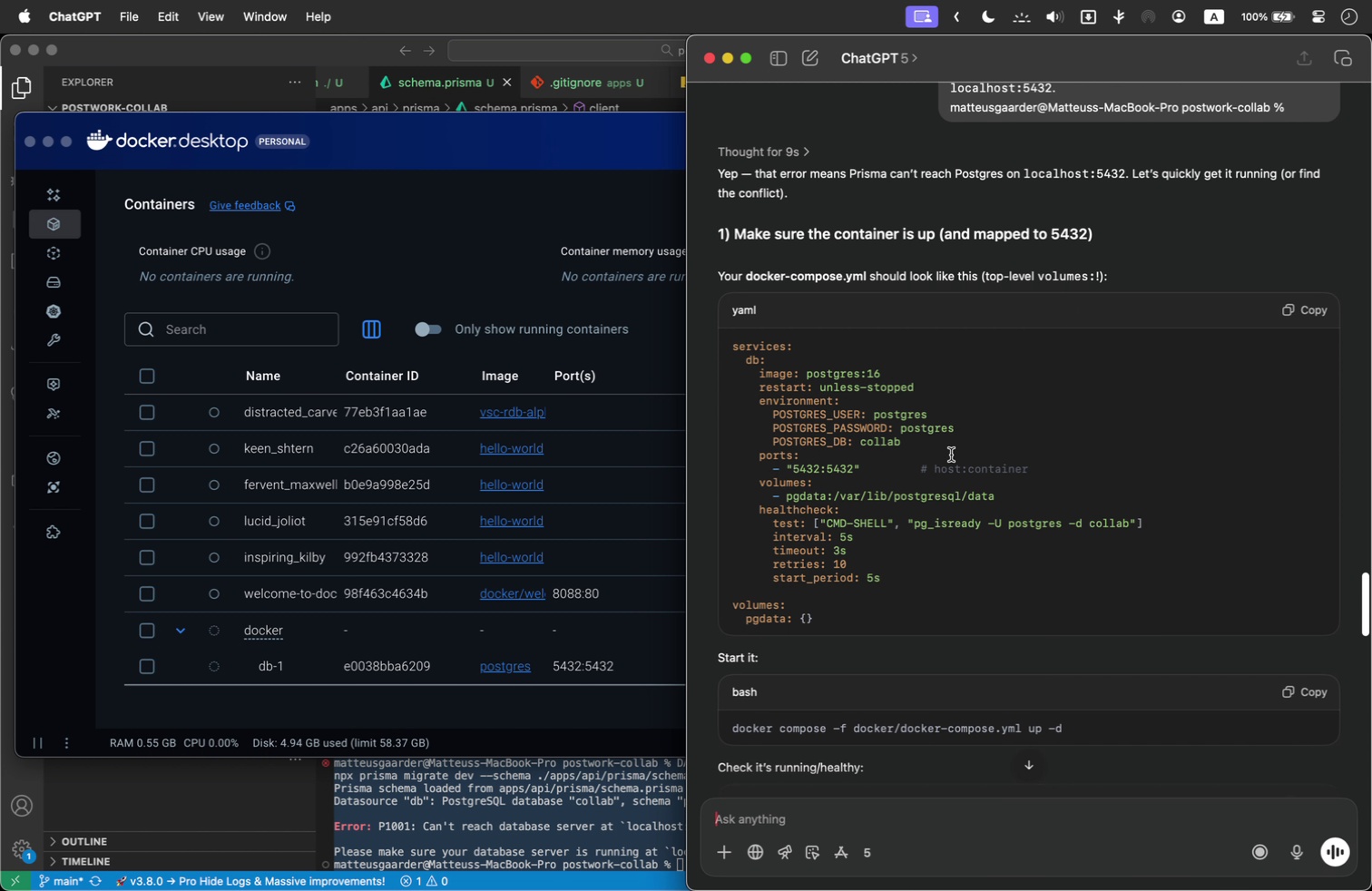 
left_click_drag(start_coordinate=[1073, 727], to_coordinate=[725, 724])
 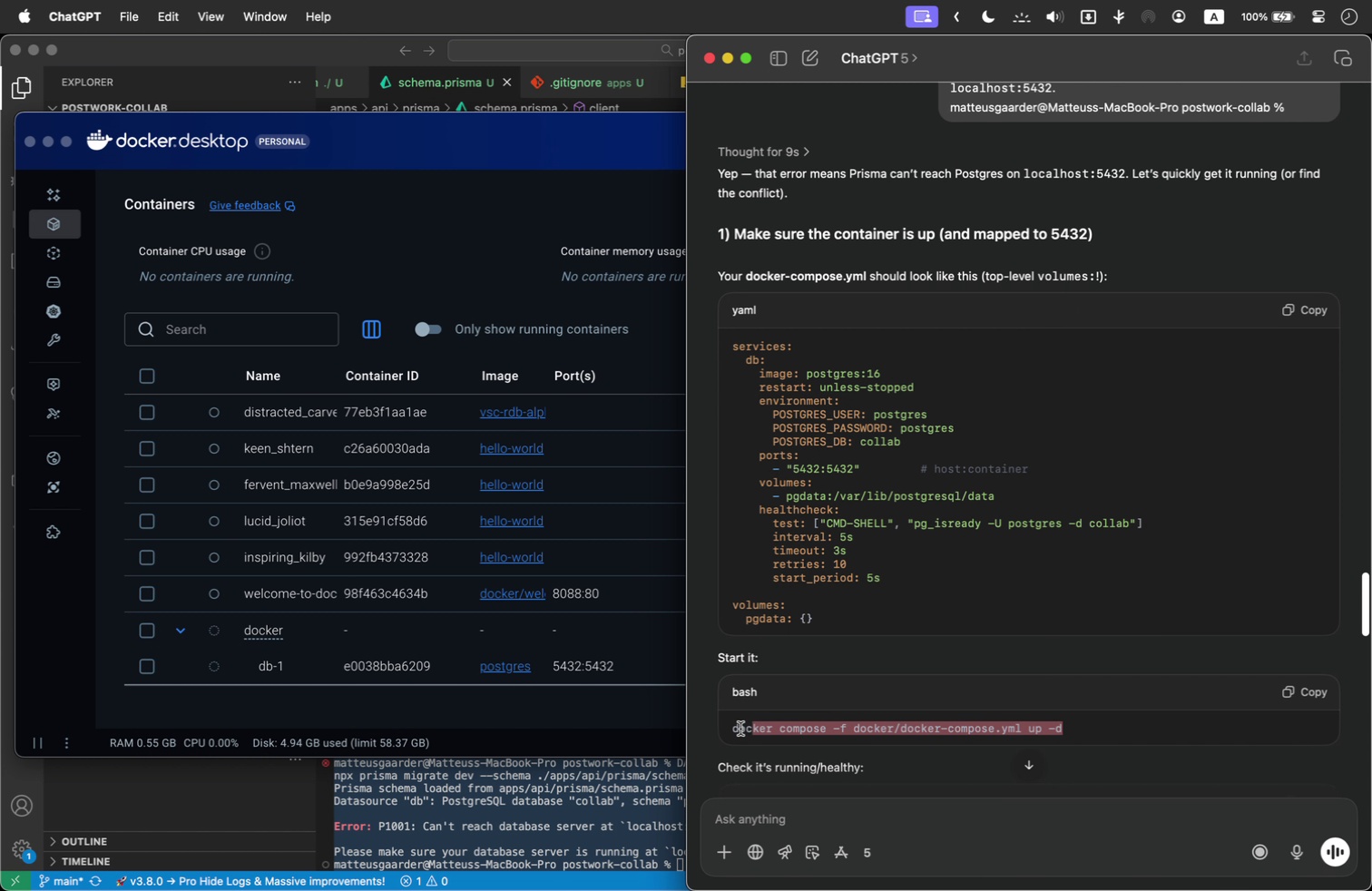 
key(Meta+Shift+C)
 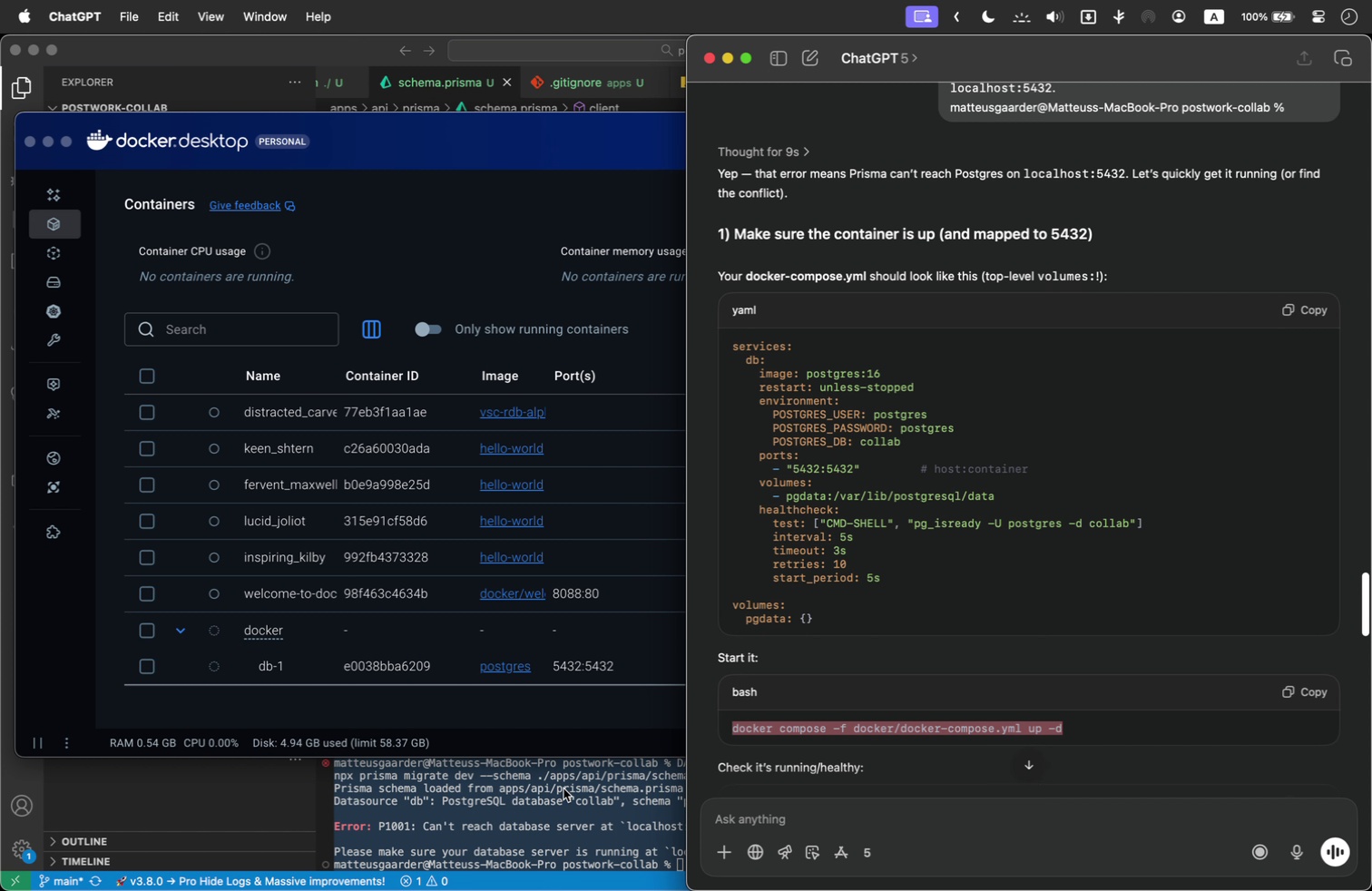 
left_click([562, 799])
 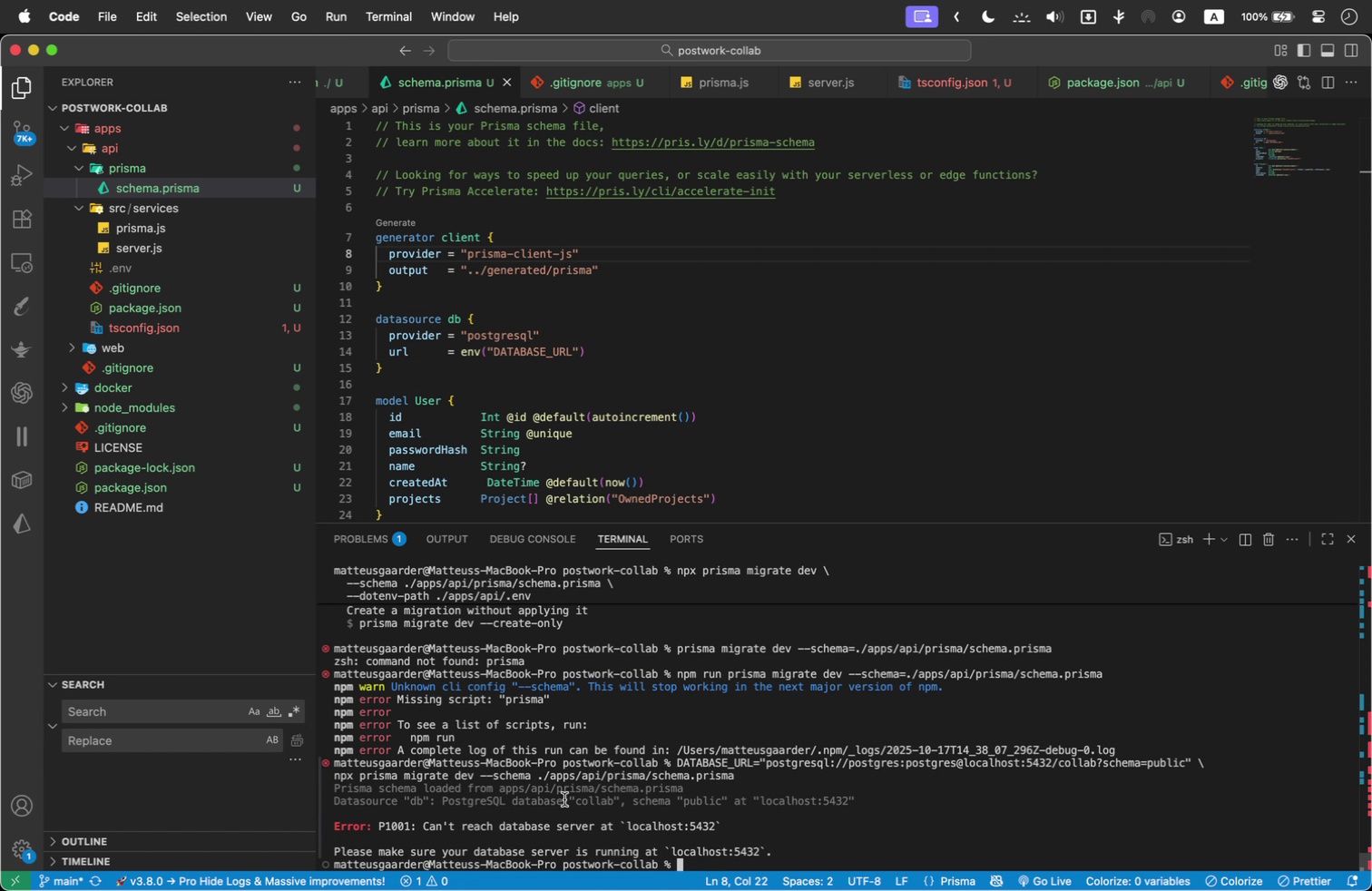 
scroll: coordinate [714, 768], scroll_direction: down, amount: 8.0
 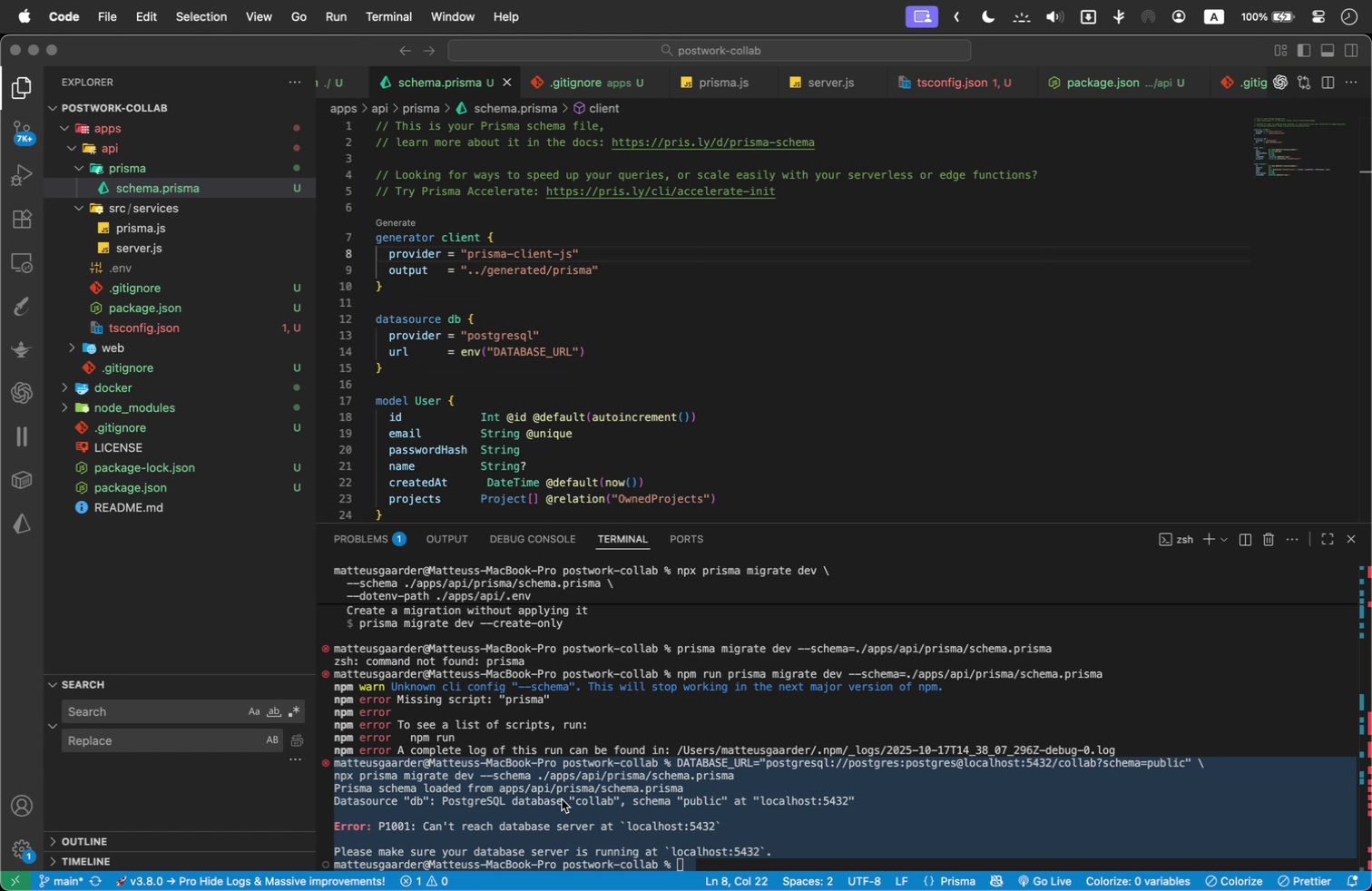 
key(Meta+Shift+V)
 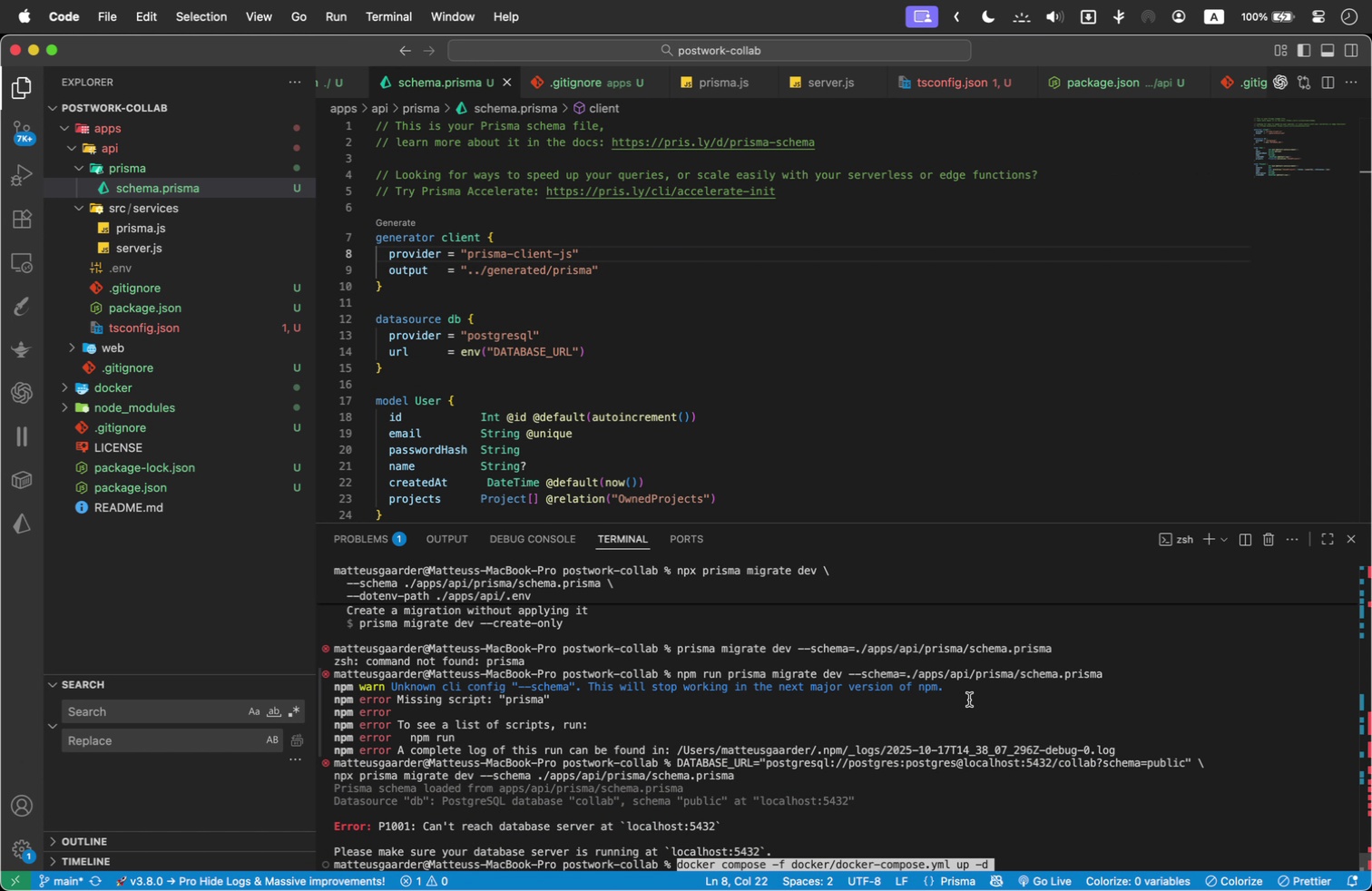 
key(Shift+Enter)
 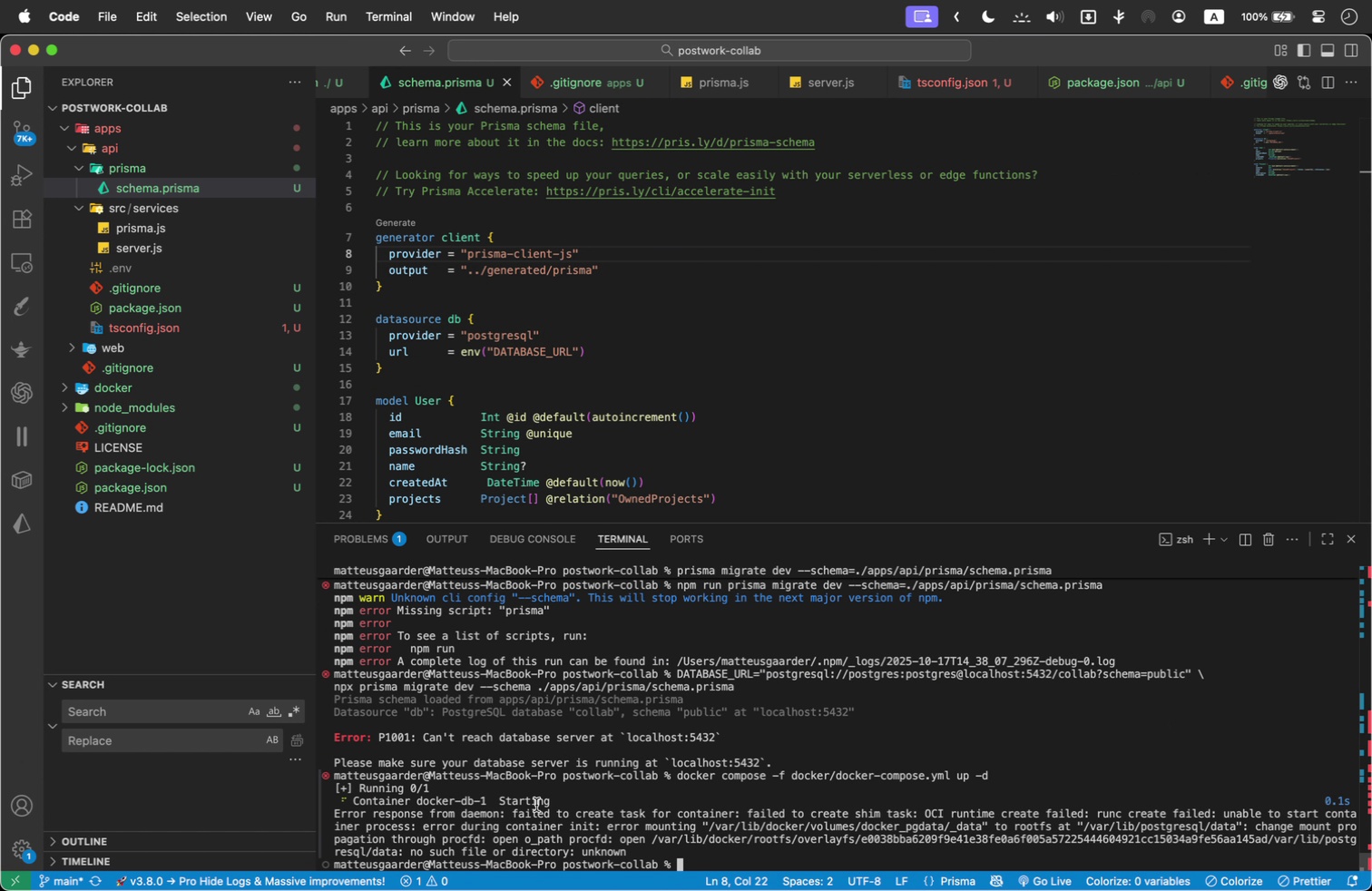 
wait(7.04)
 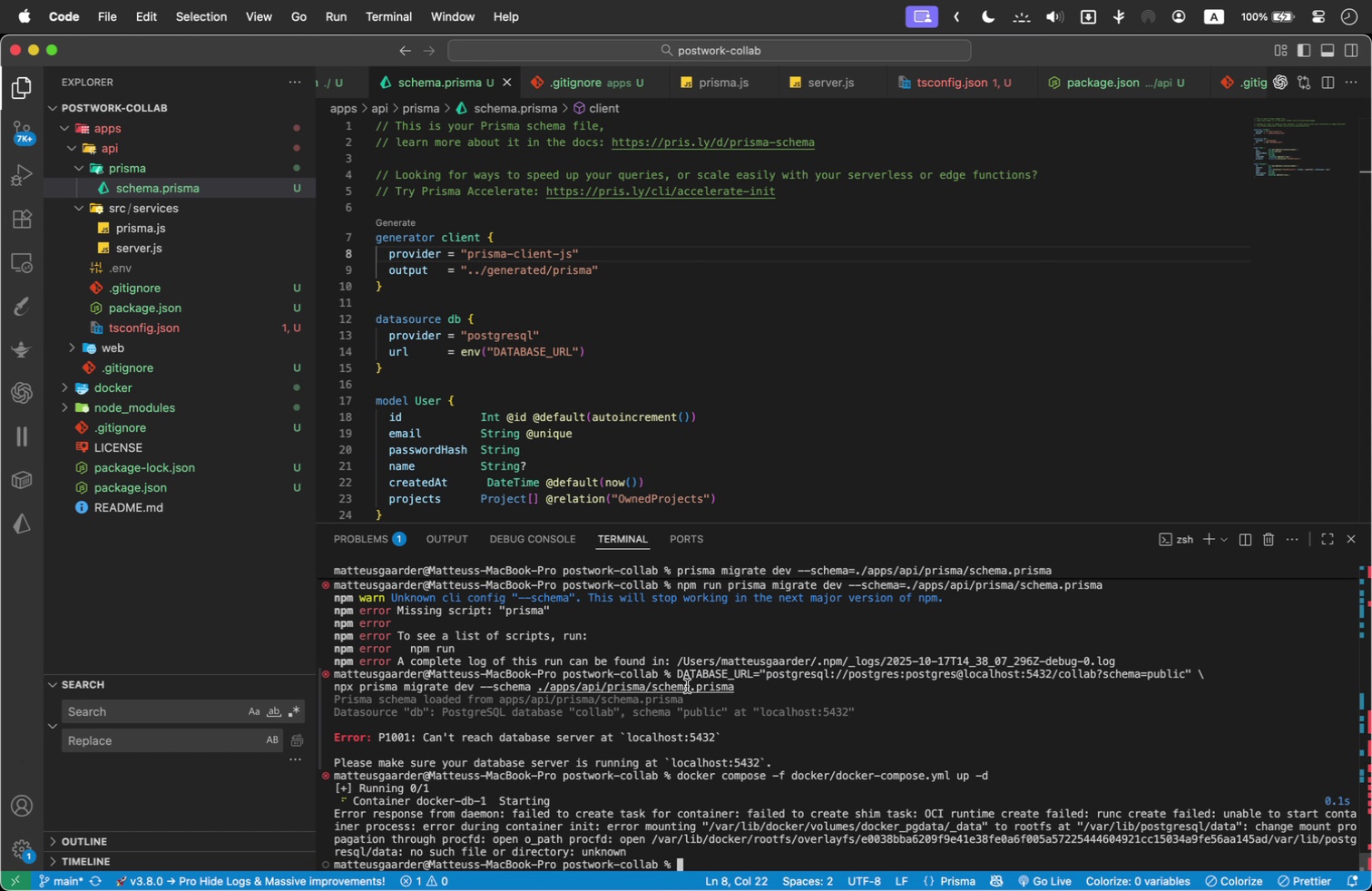 
left_click_drag(start_coordinate=[645, 855], to_coordinate=[314, 778])
 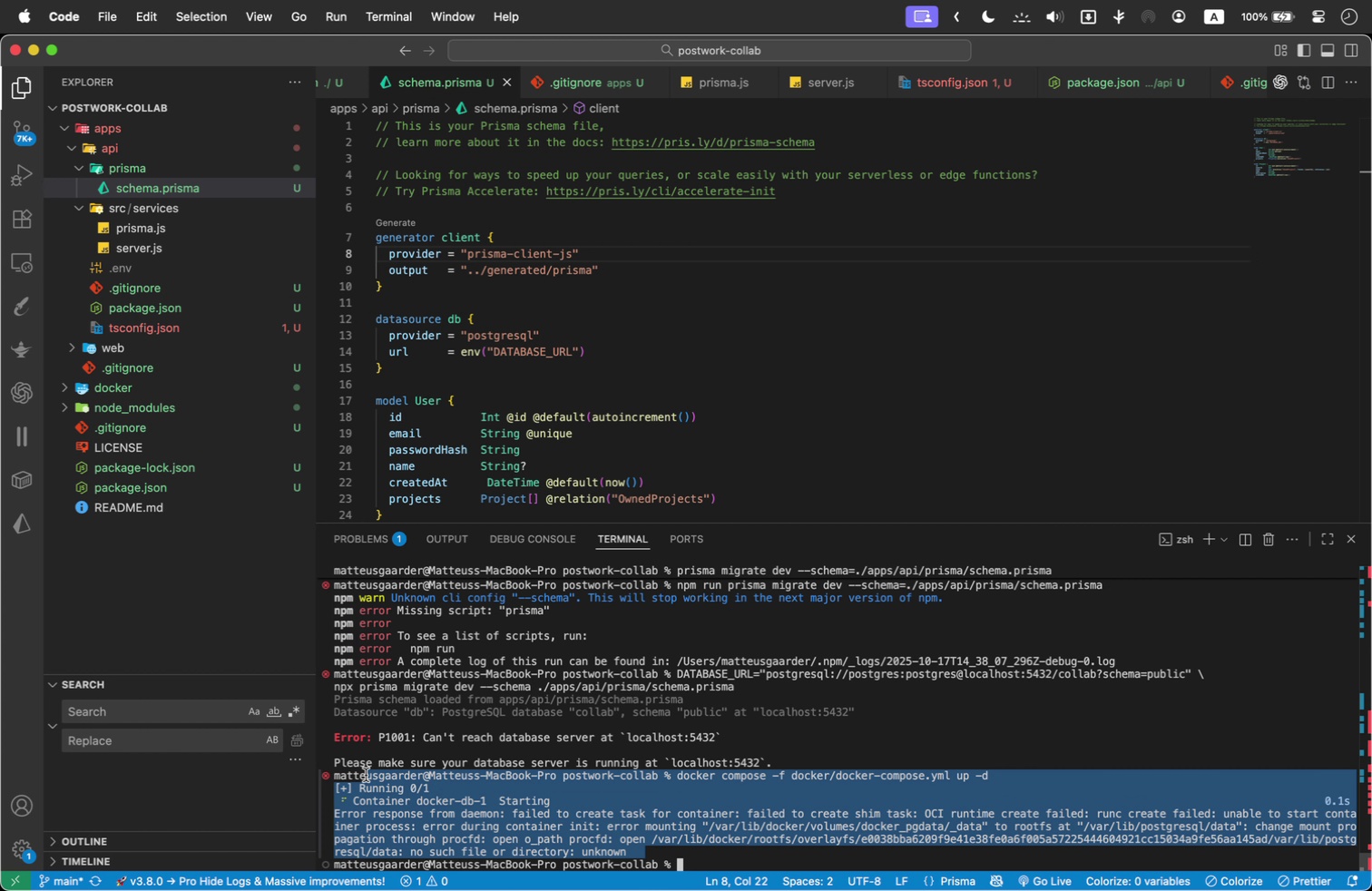 
key(Meta+Shift+C)
 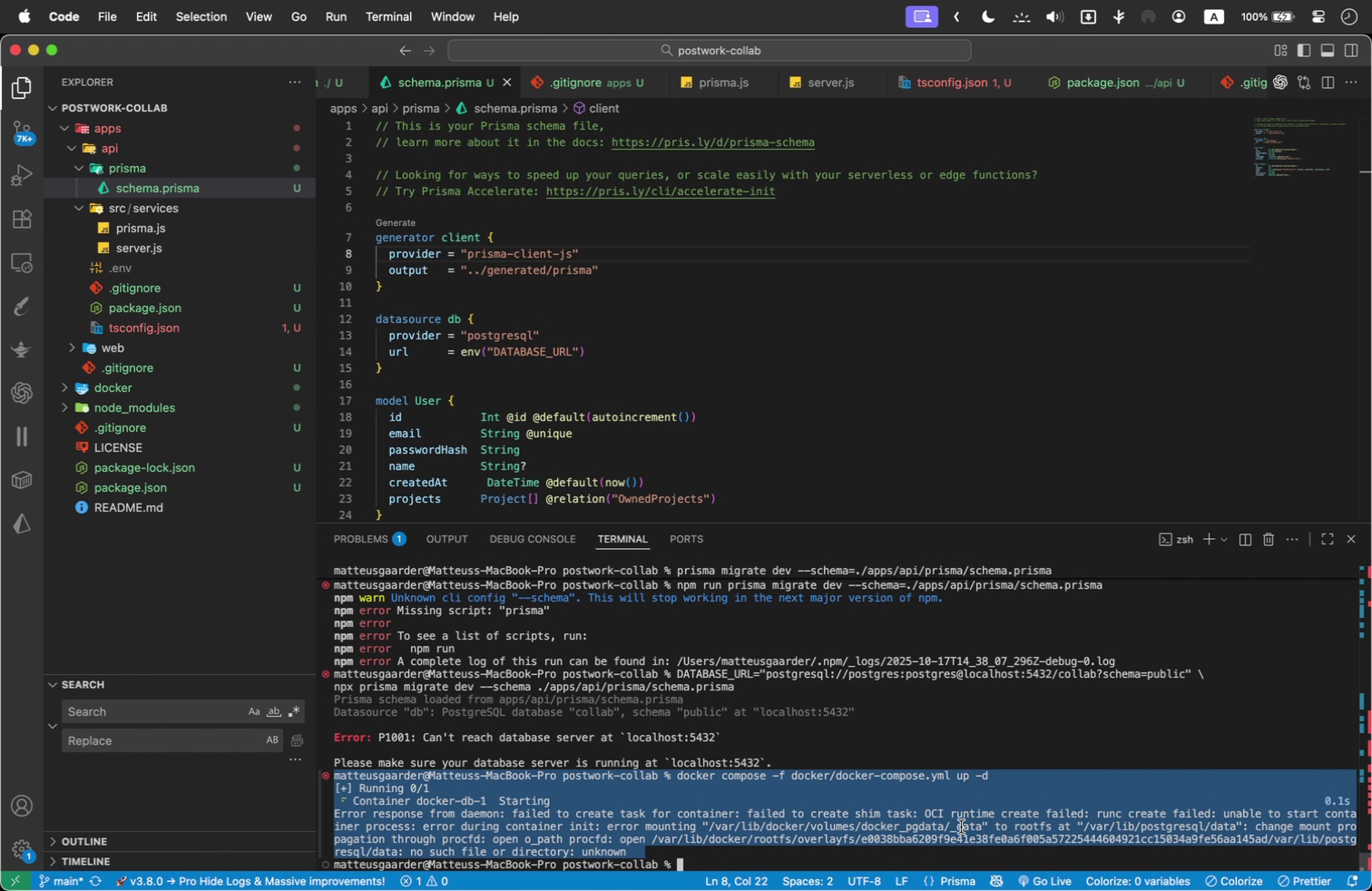 
wait(10.41)
 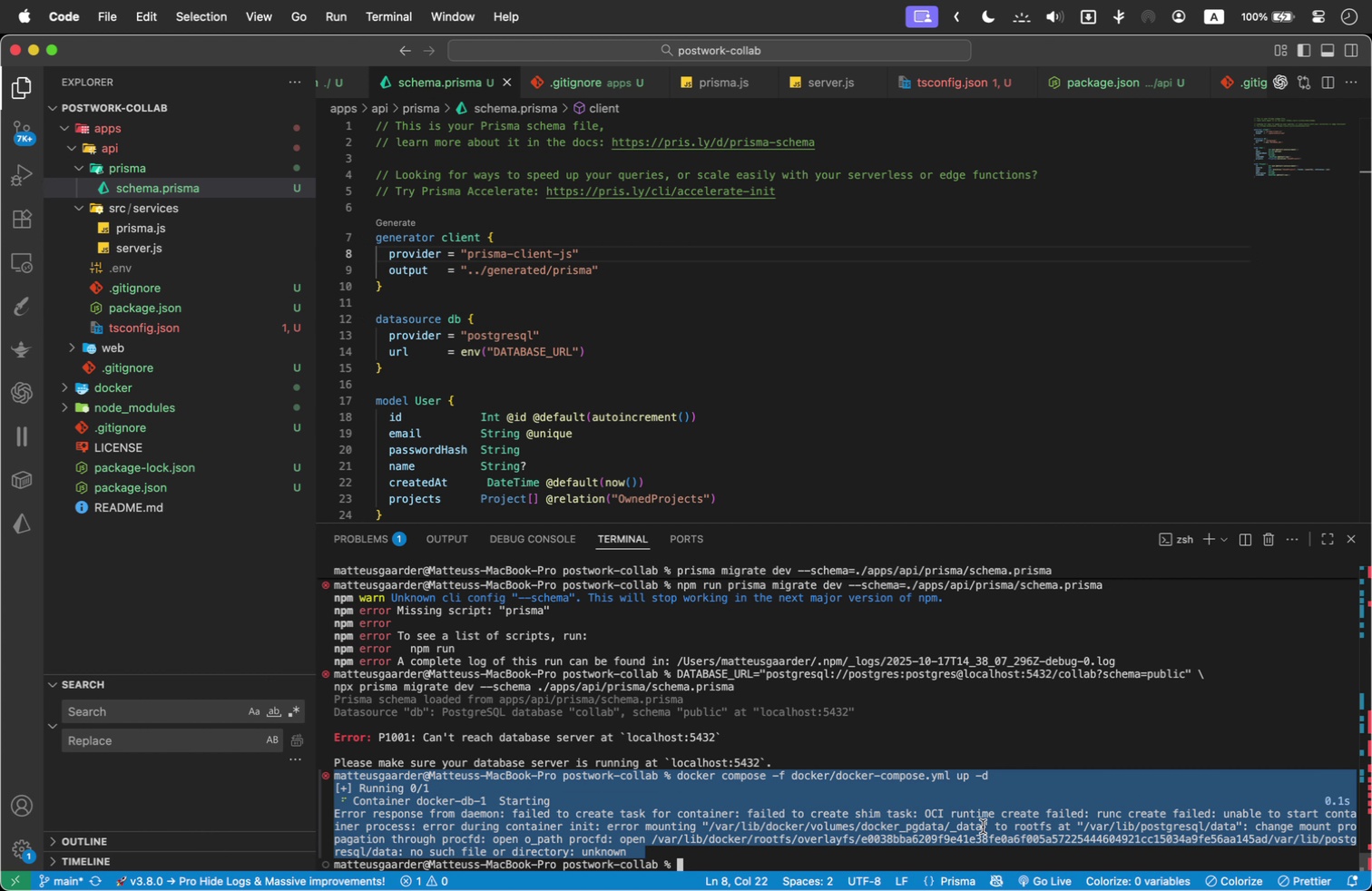 
left_click([760, 847])
 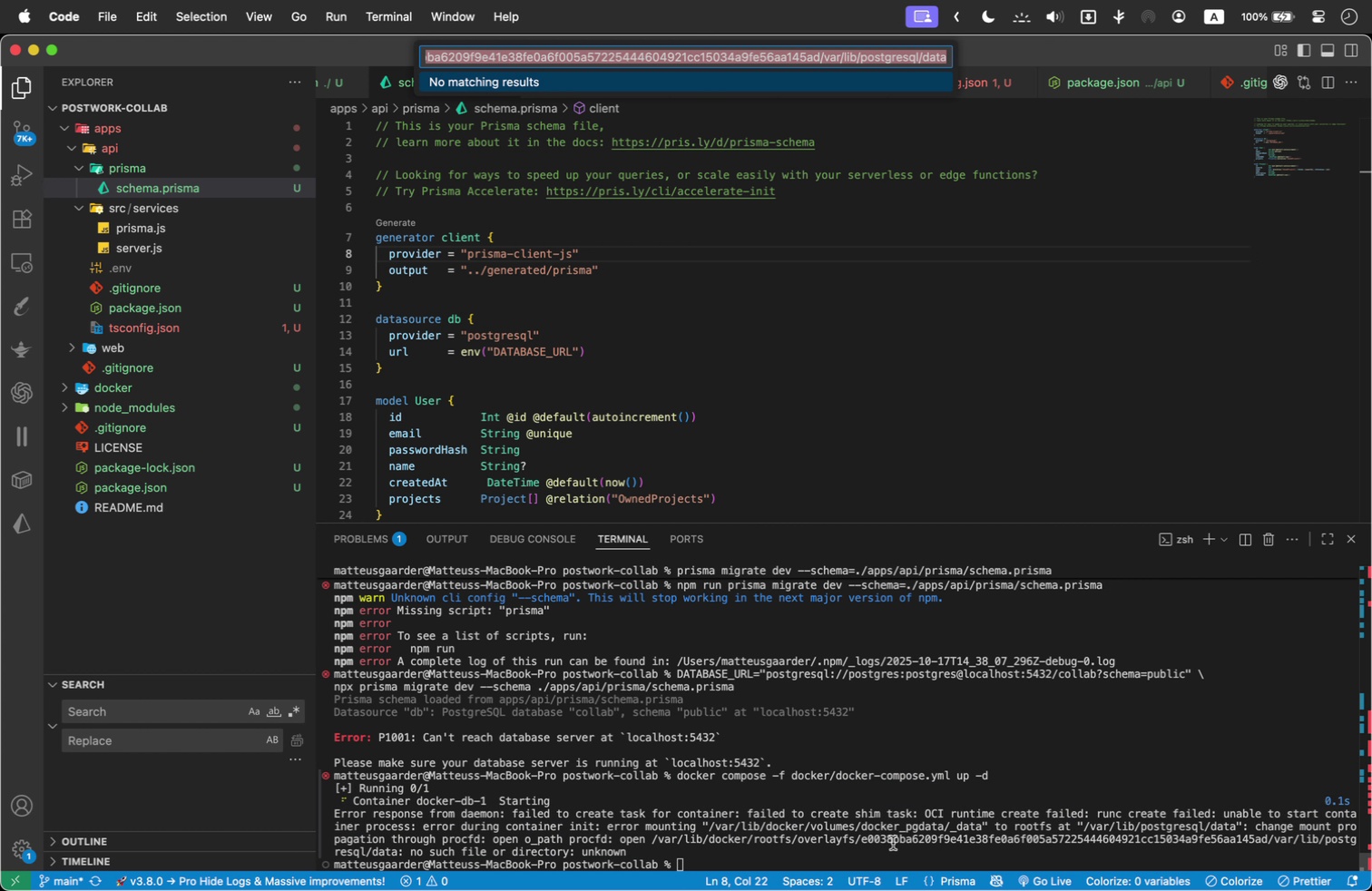 
hold_key(key=CommandLeft, duration=3.93)
 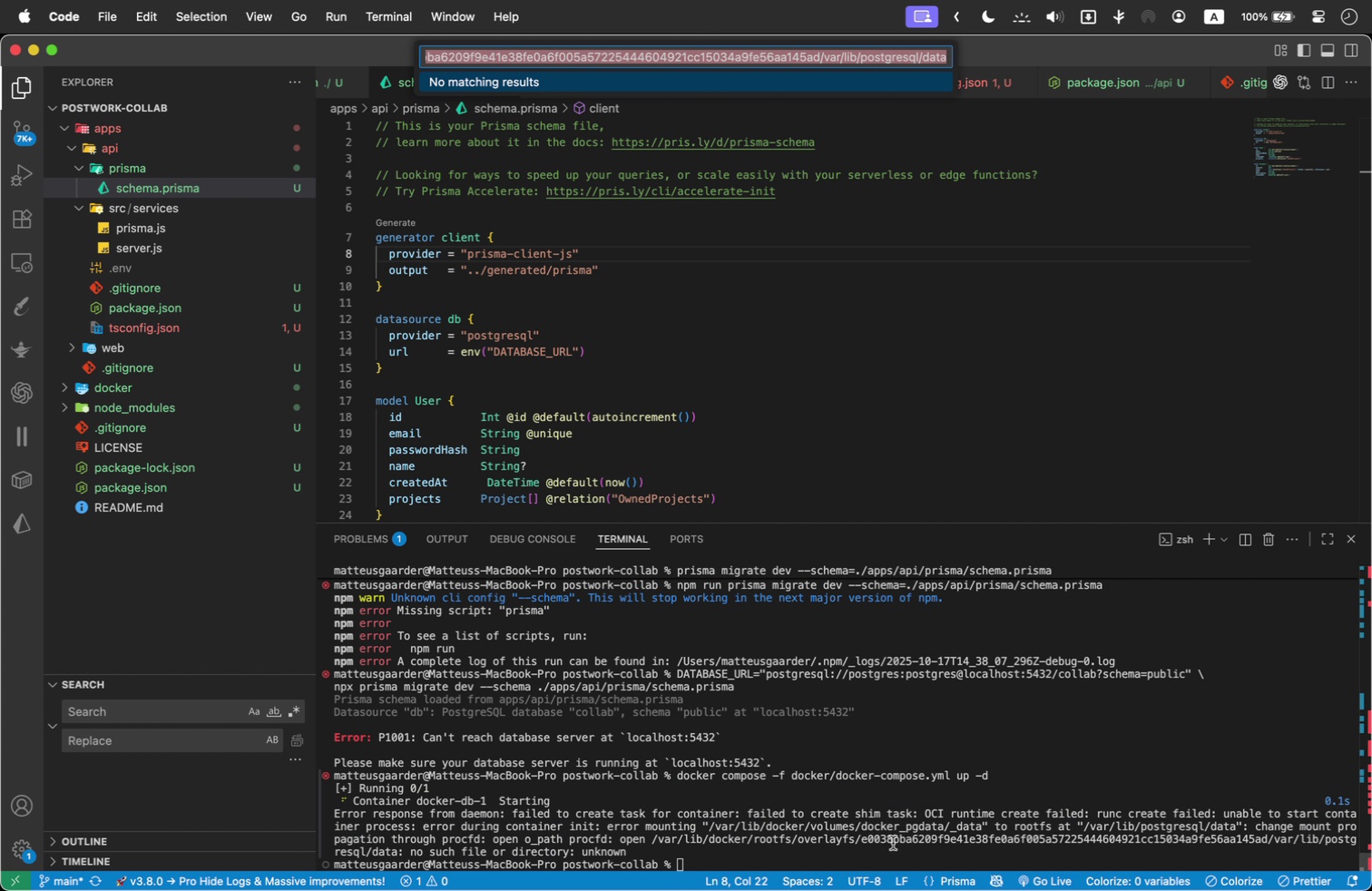 
left_click([869, 788])
 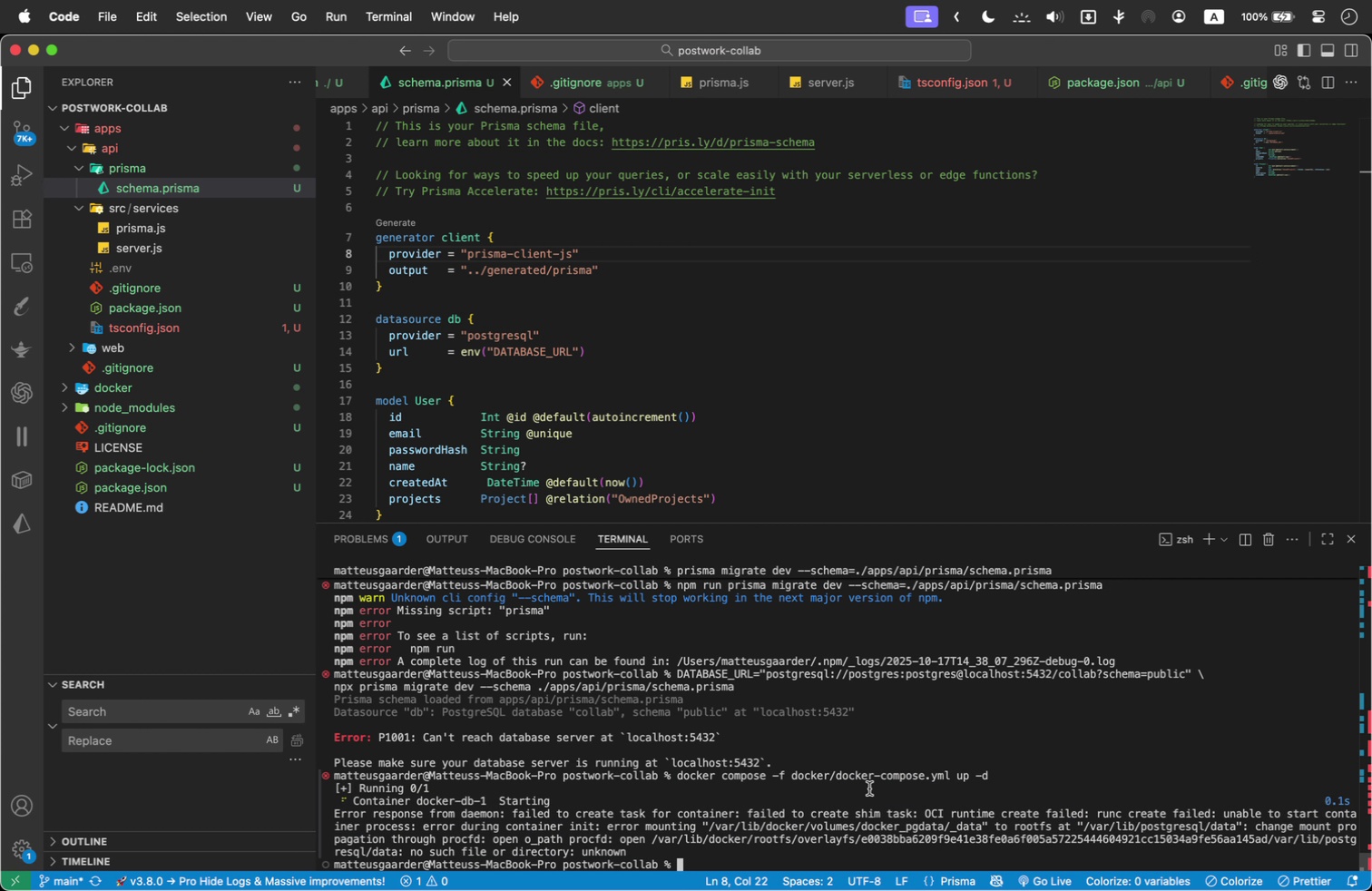 
key(Meta+Shift+Tab)
 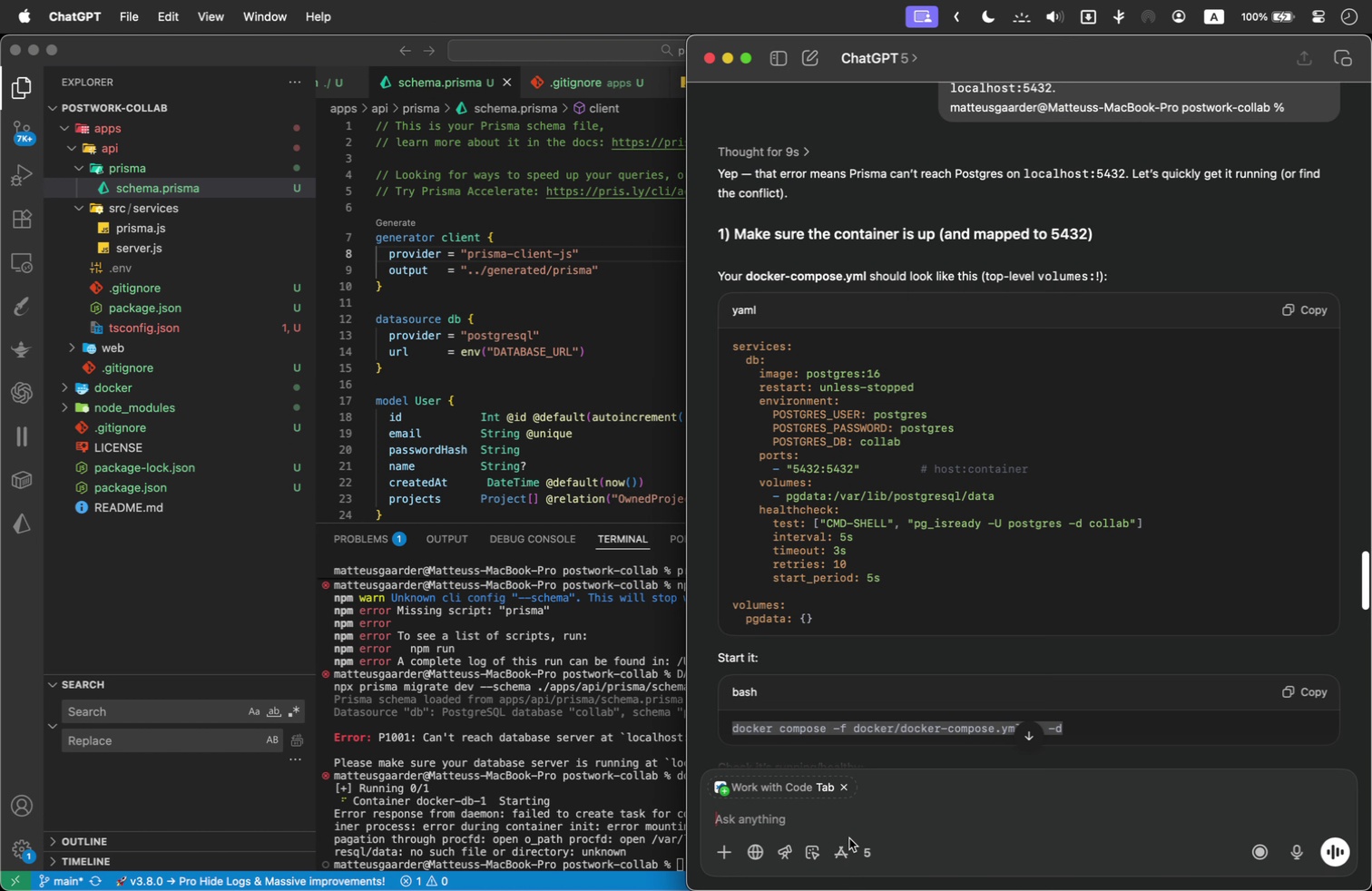 
left_click([845, 788])
 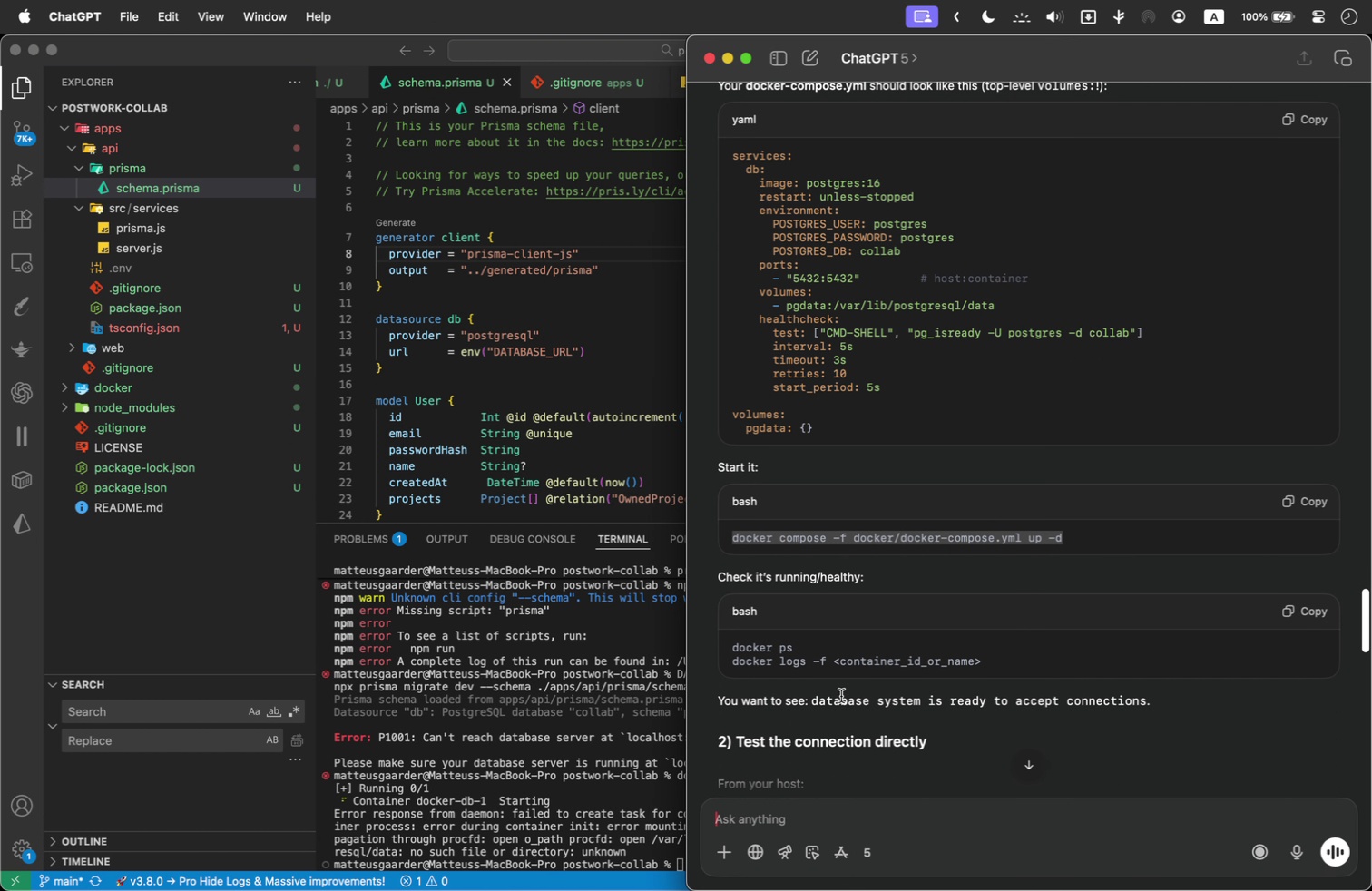 
scroll: coordinate [1003, 623], scroll_direction: down, amount: 7.0
 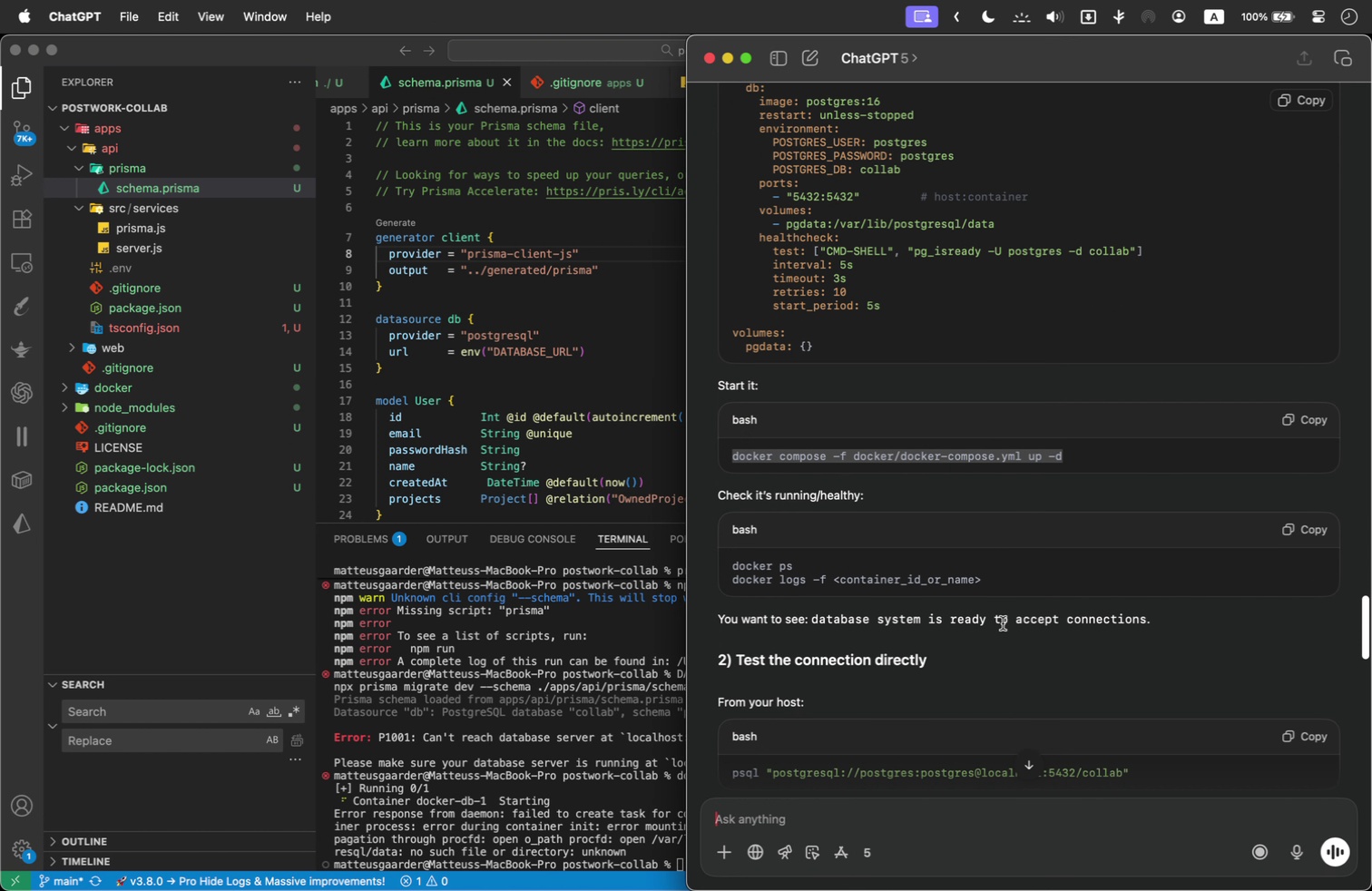 
scroll: coordinate [1003, 623], scroll_direction: up, amount: 30.0
 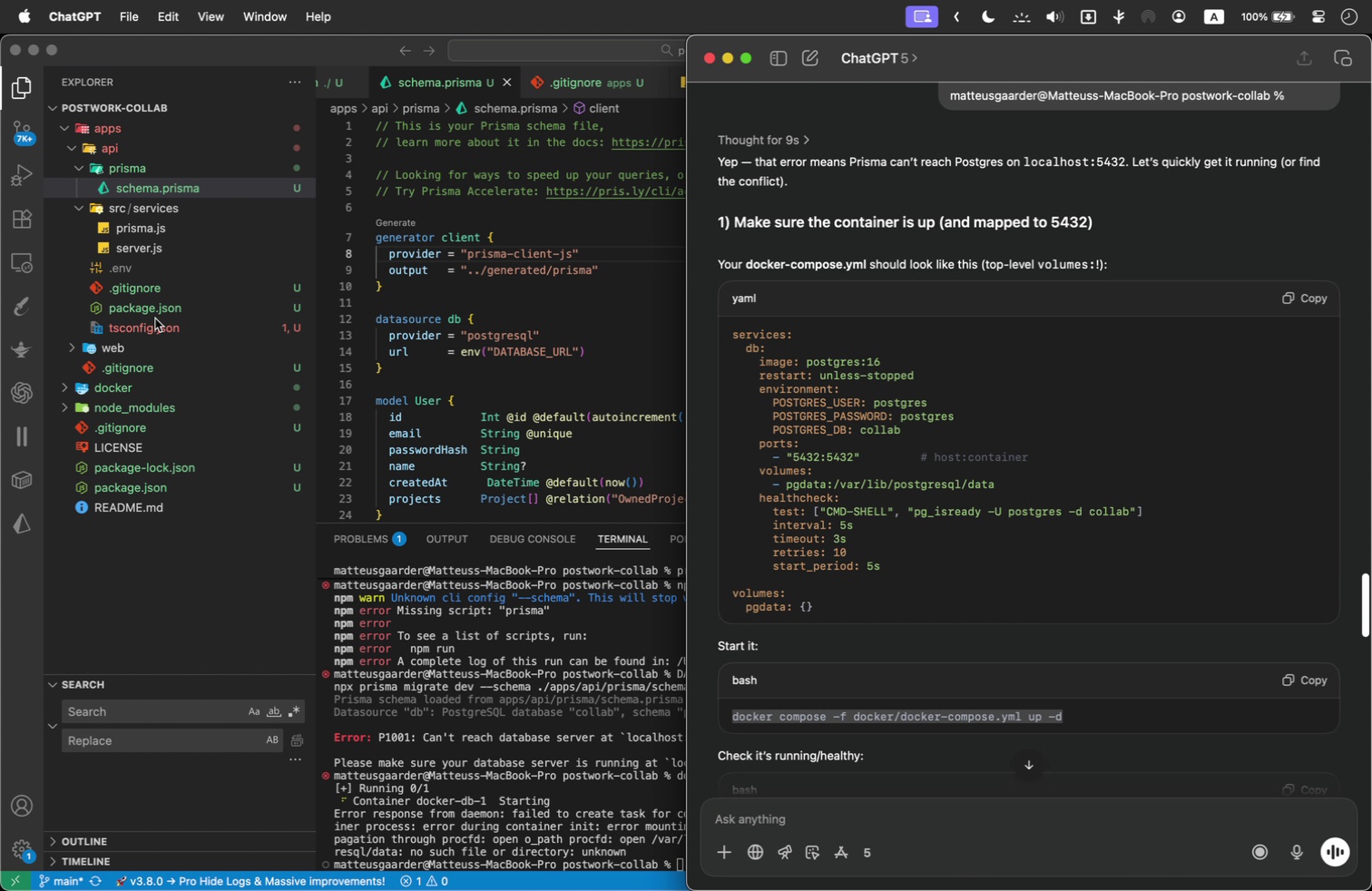 
wait(5.65)
 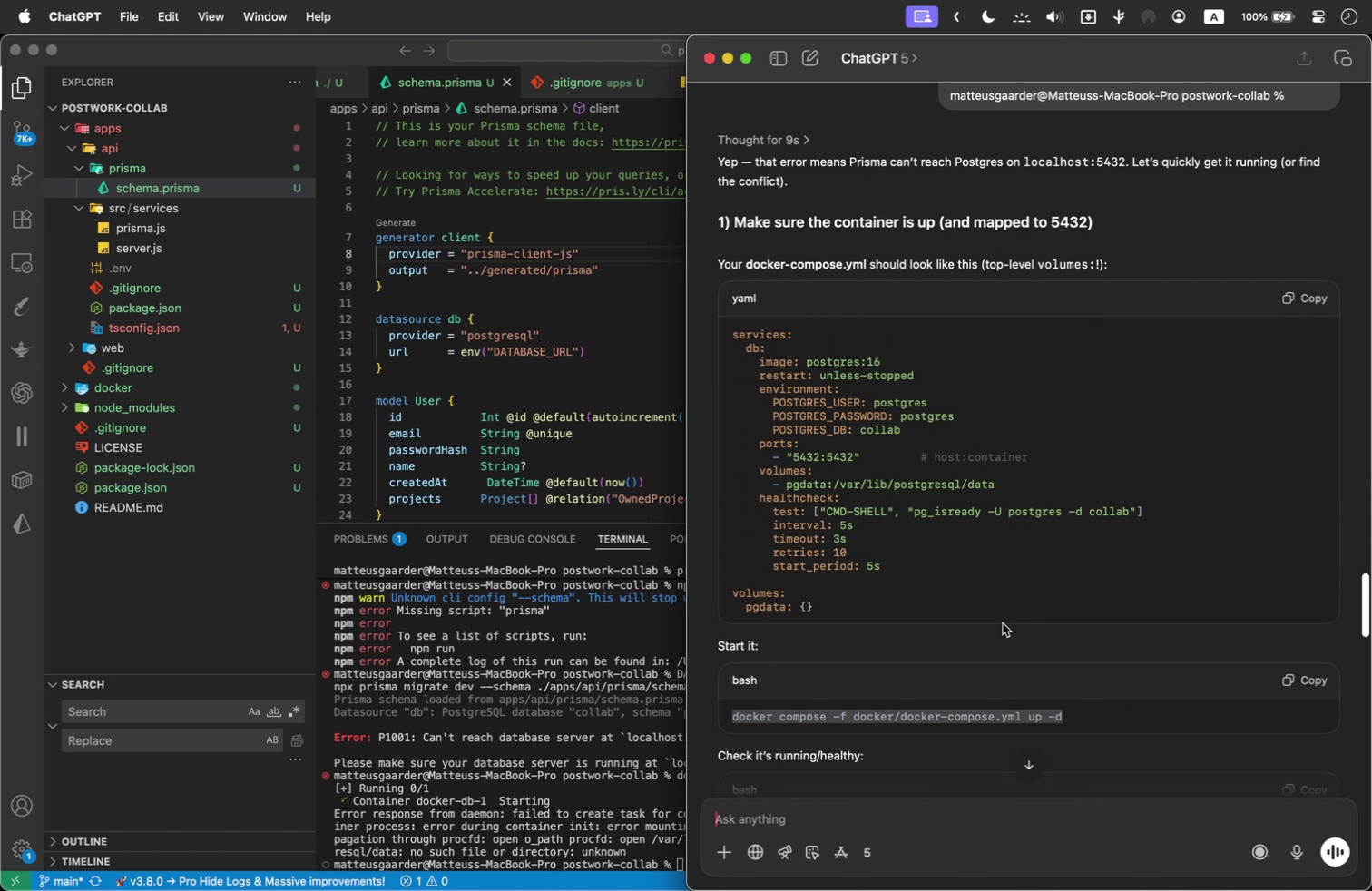 
left_click([65, 389])
 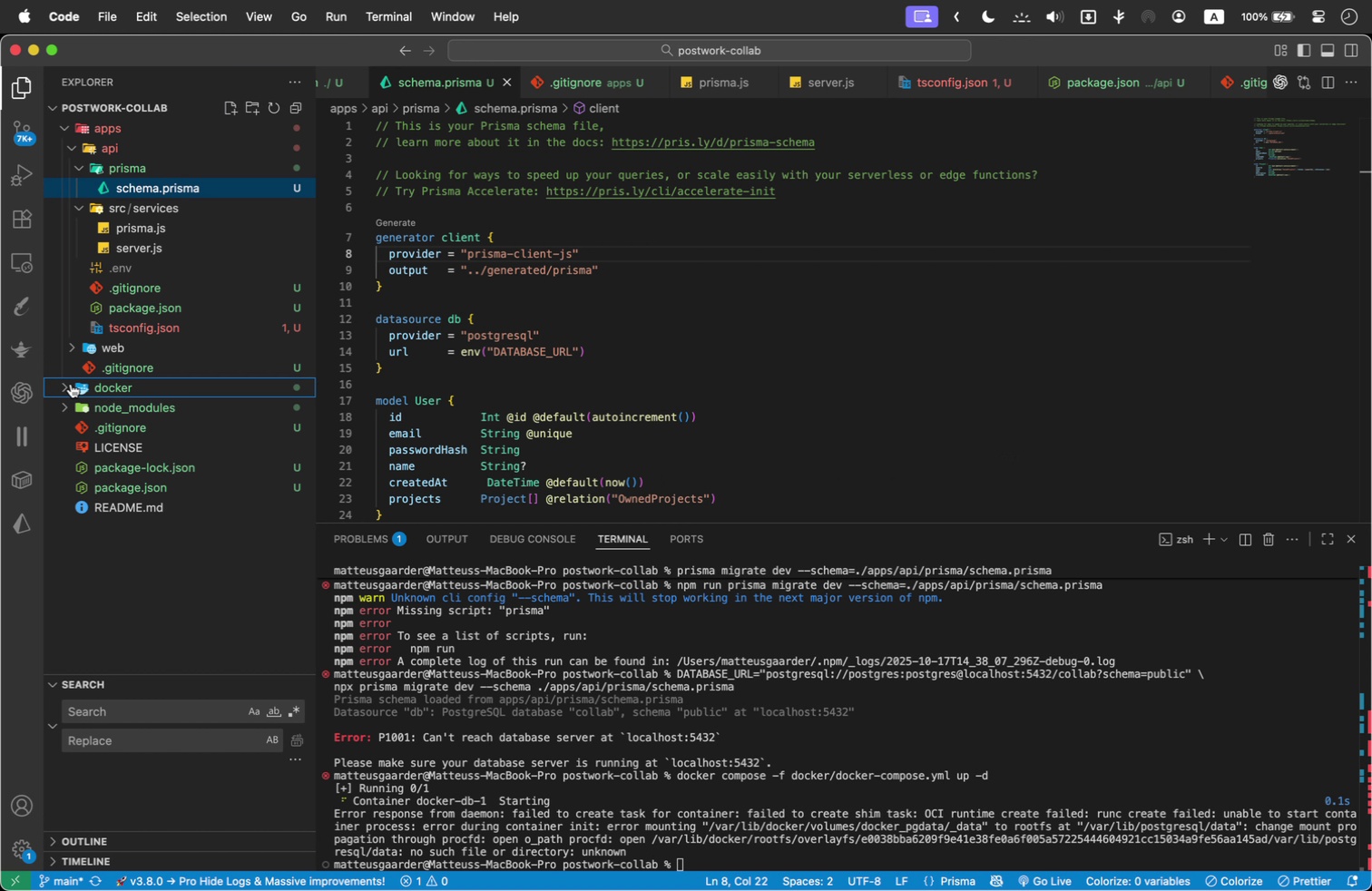 
left_click([66, 384])
 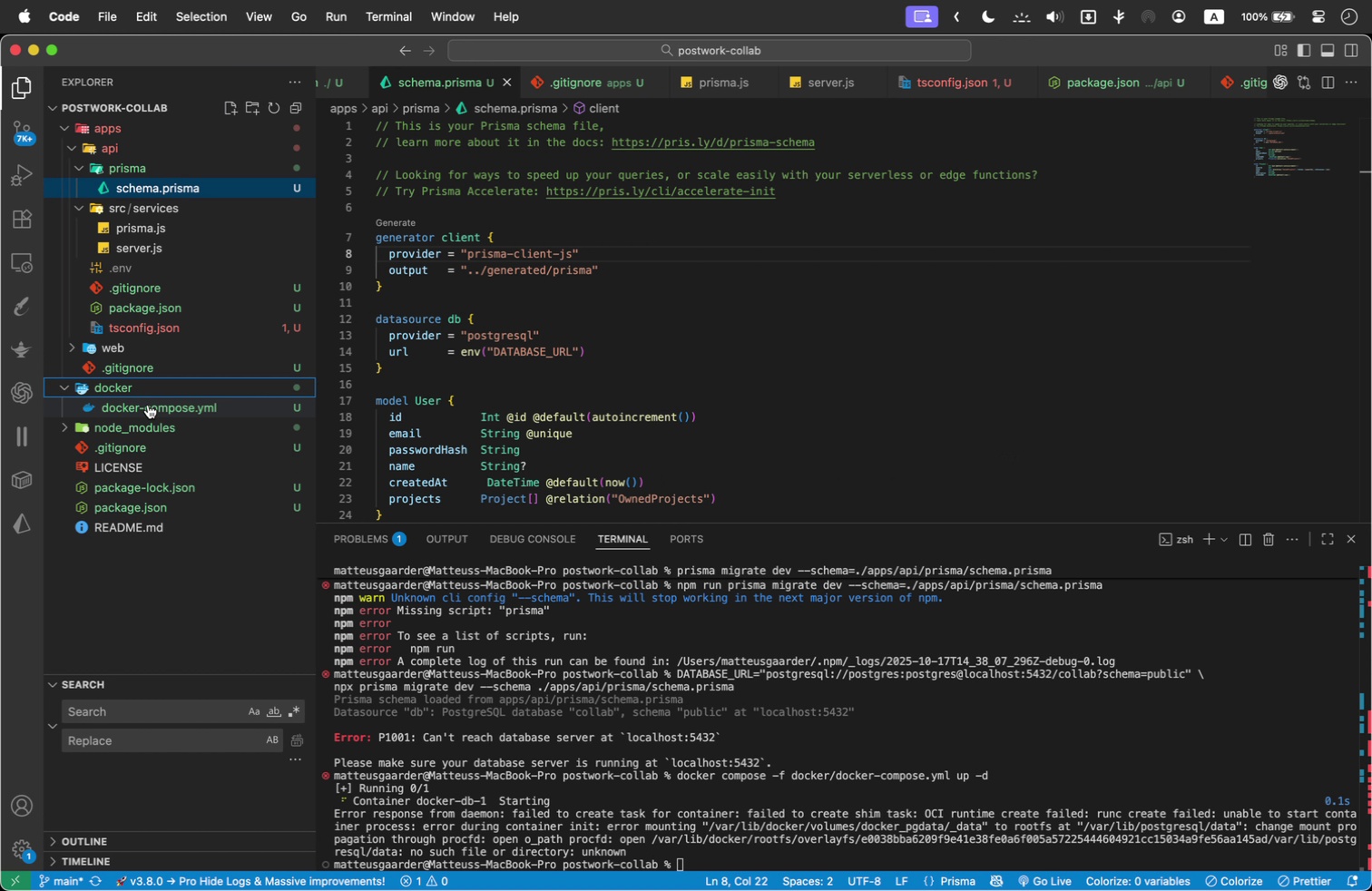 
double_click([148, 405])
 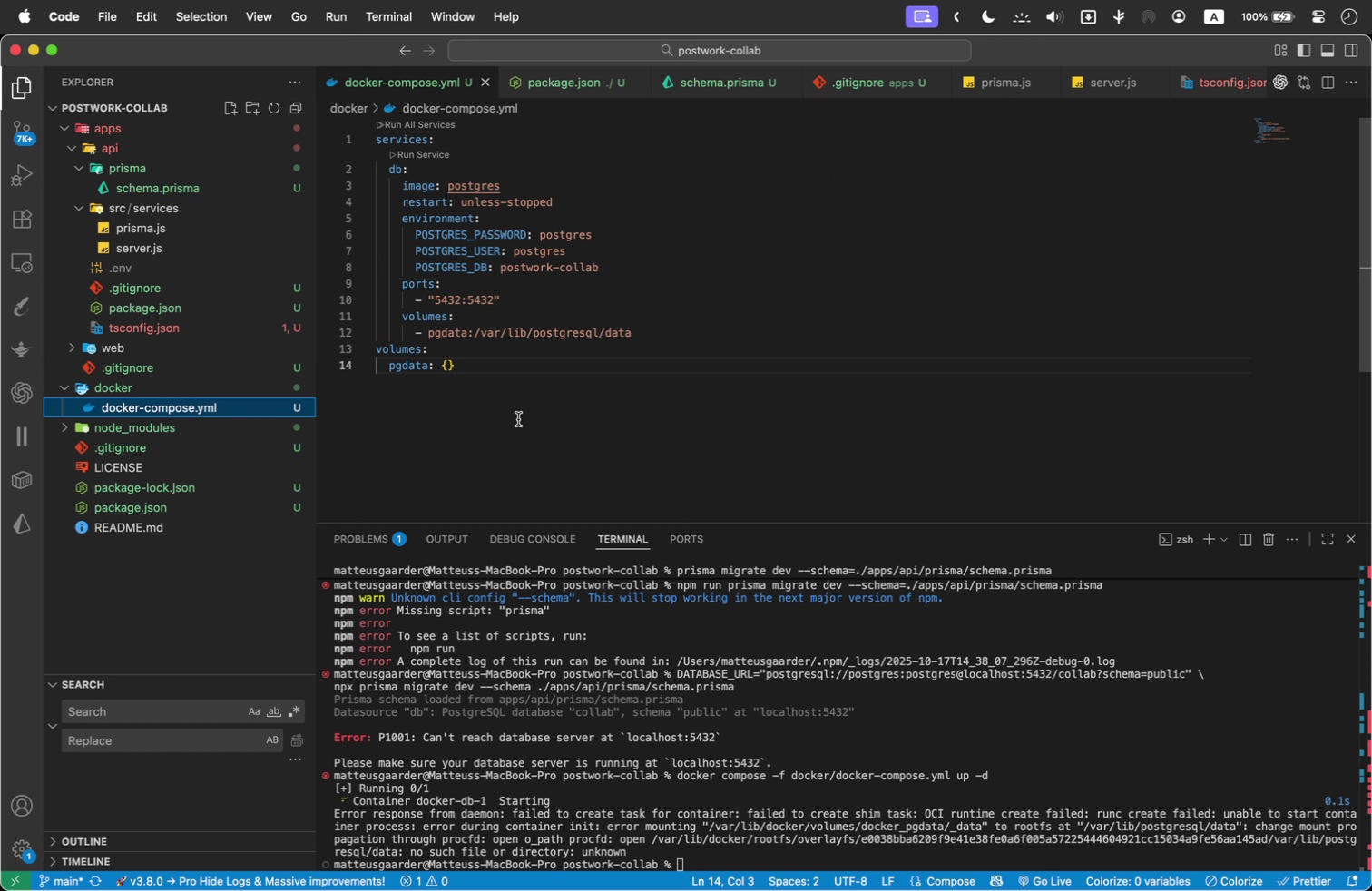 
wait(5.43)
 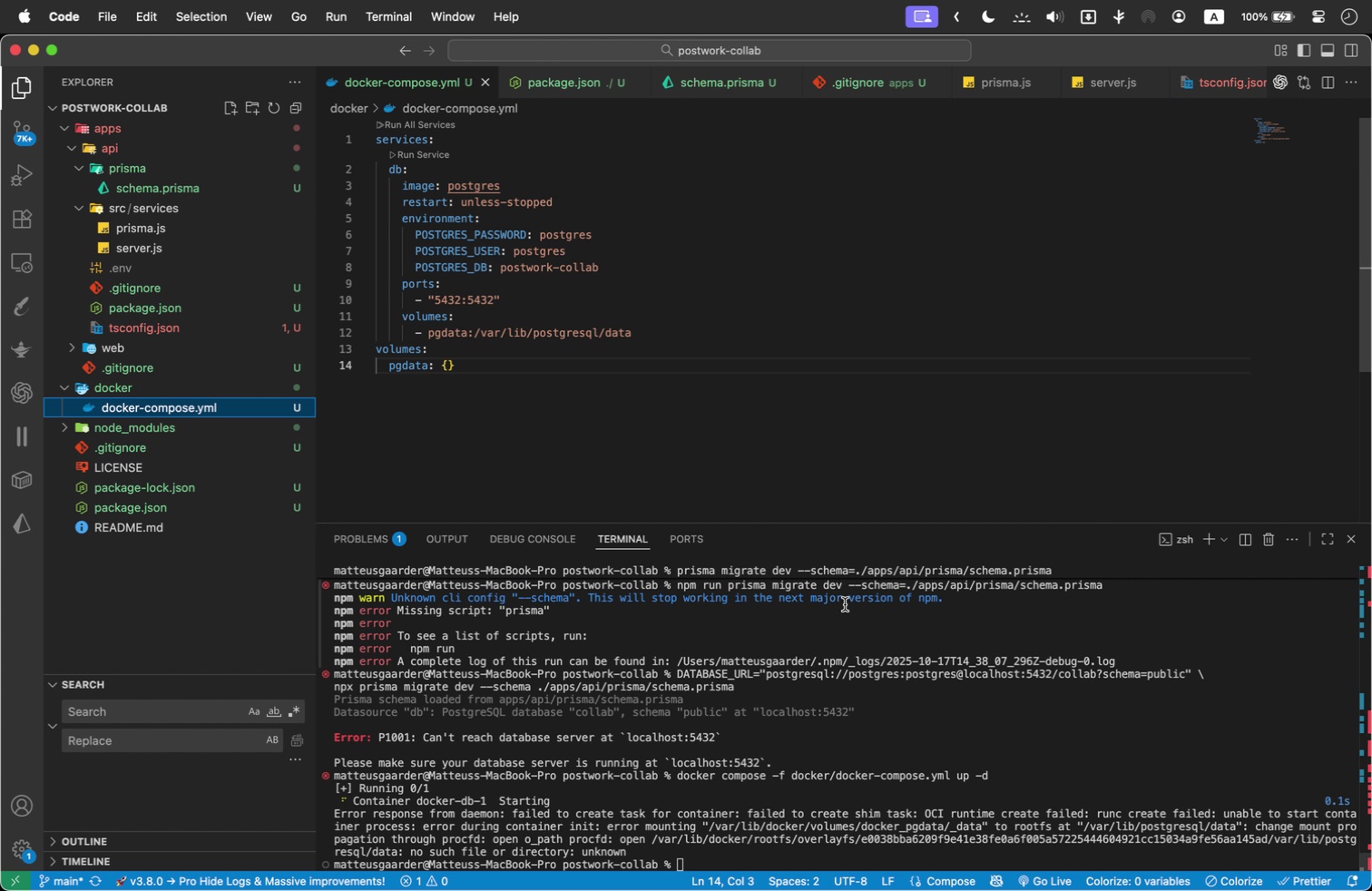 
key(Meta+Shift+Tab)
 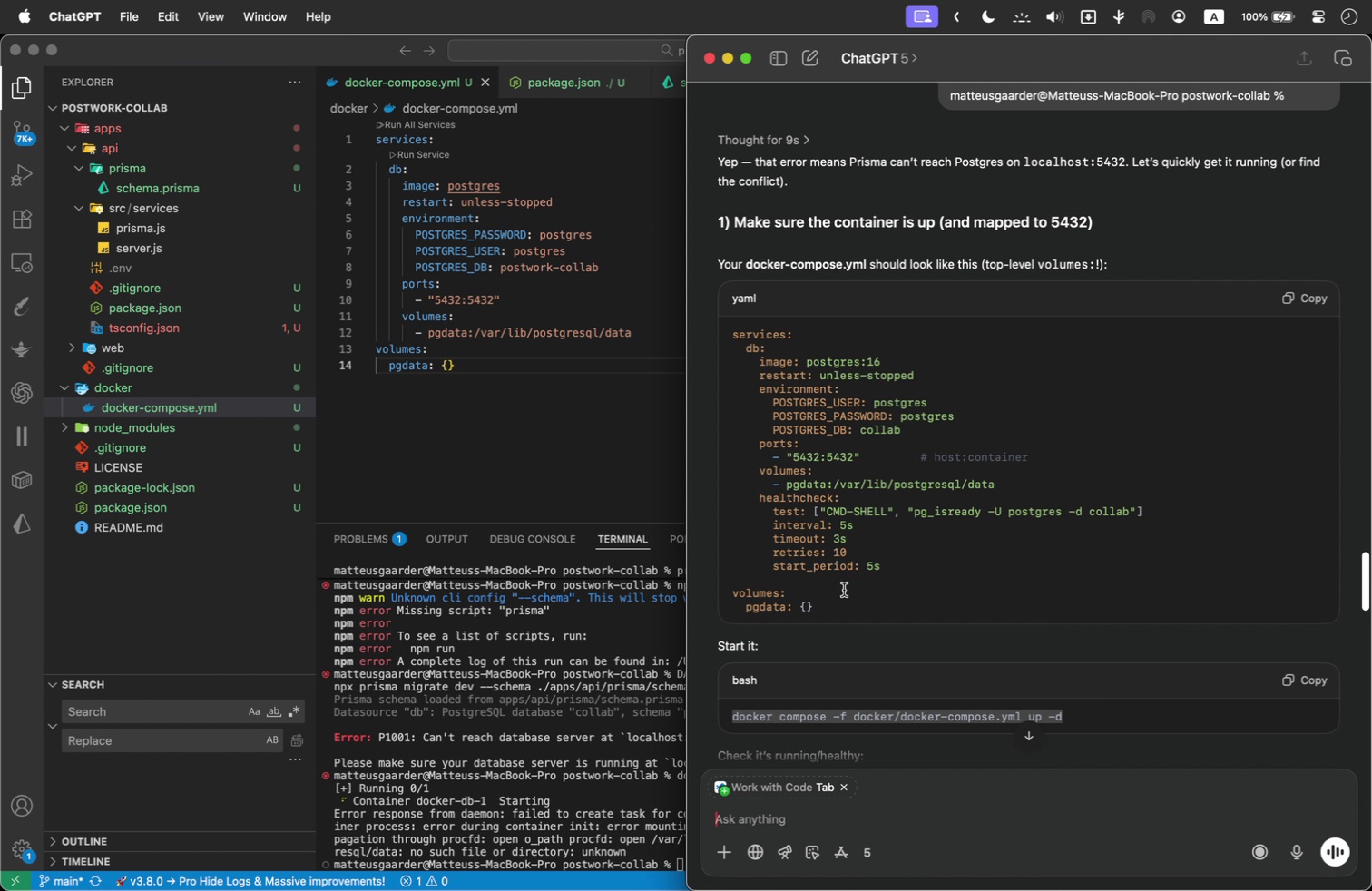 
wait(12.5)
 